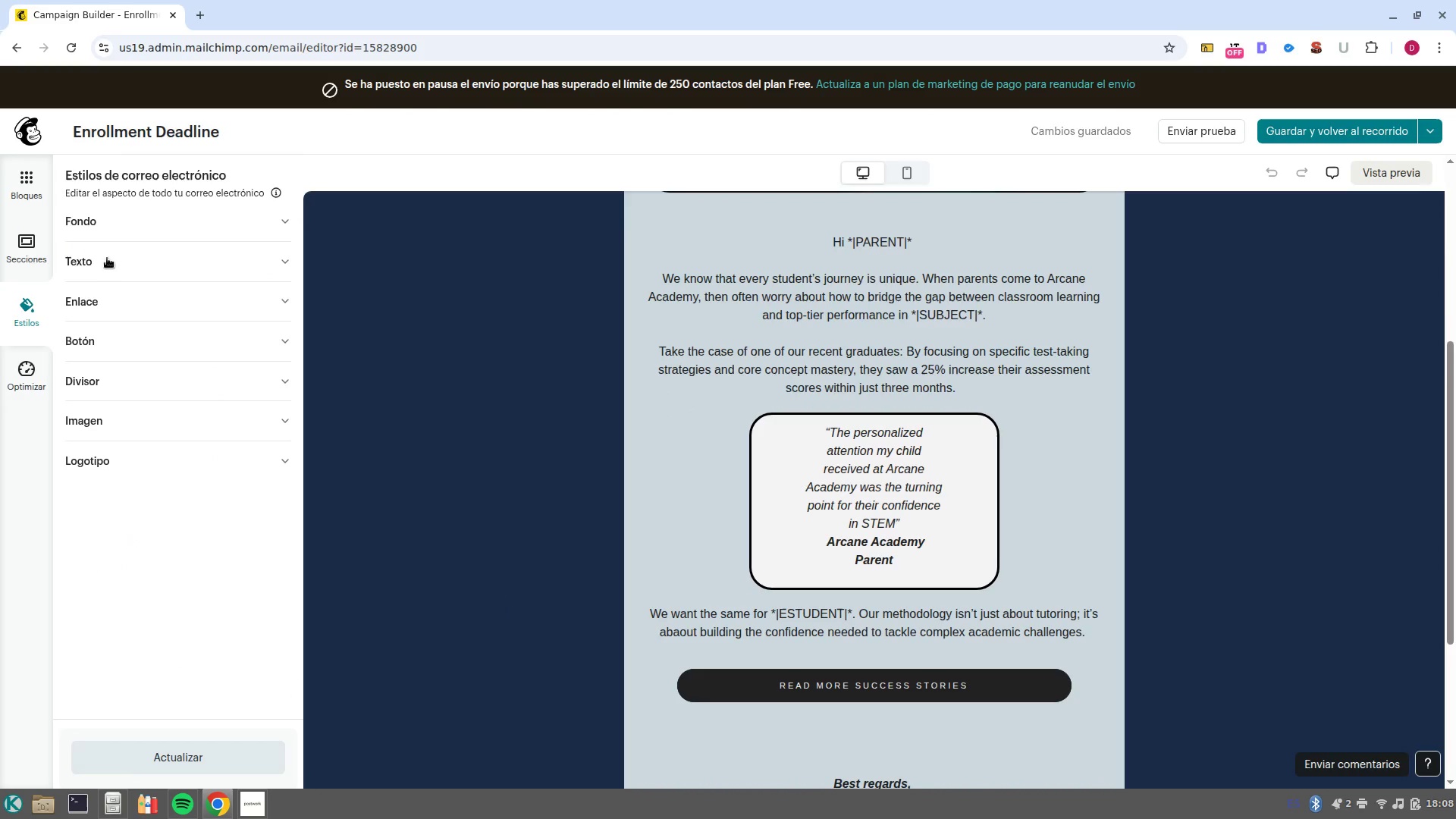 
left_click([115, 222])
 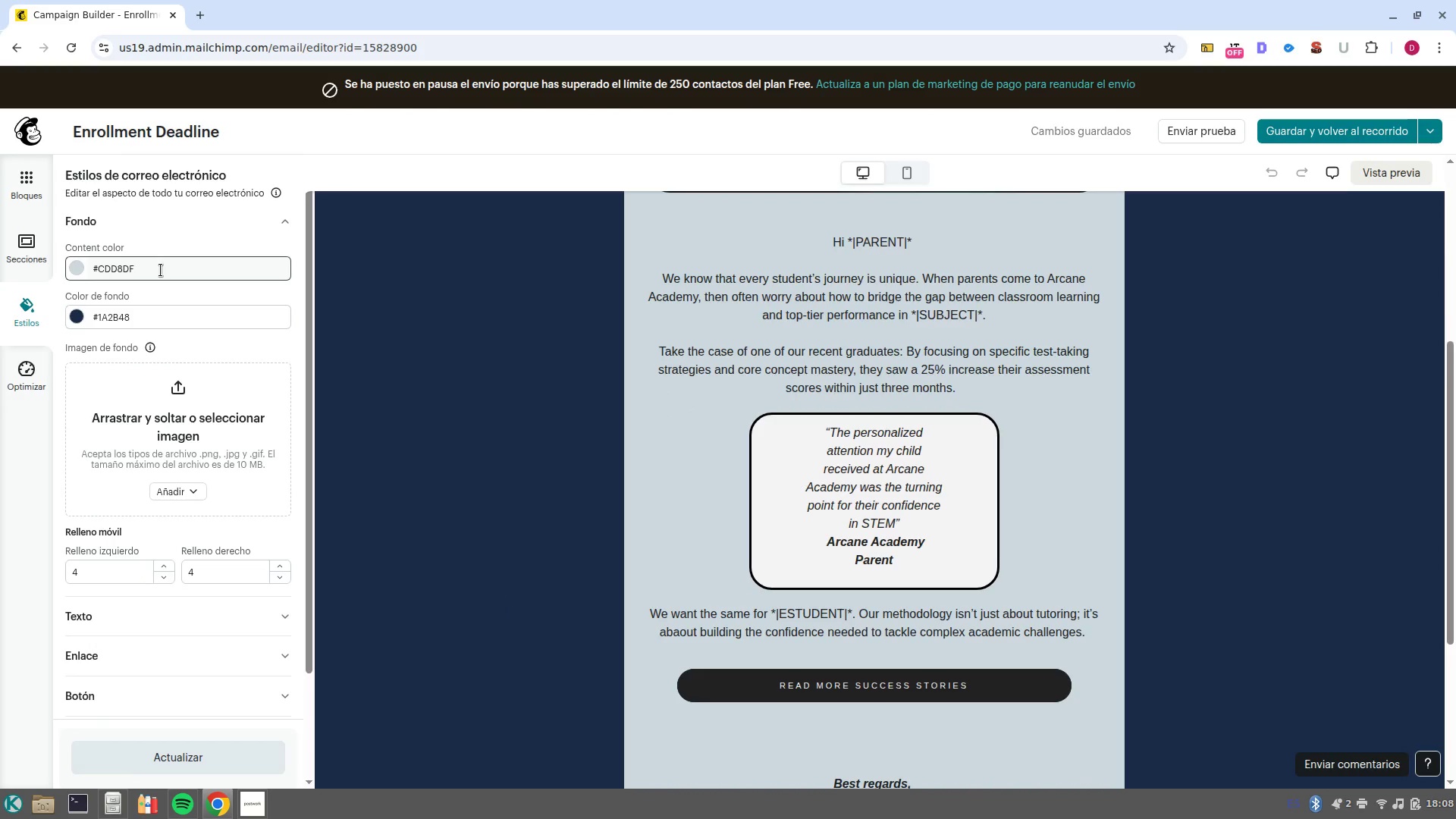 
left_click([156, 315])
 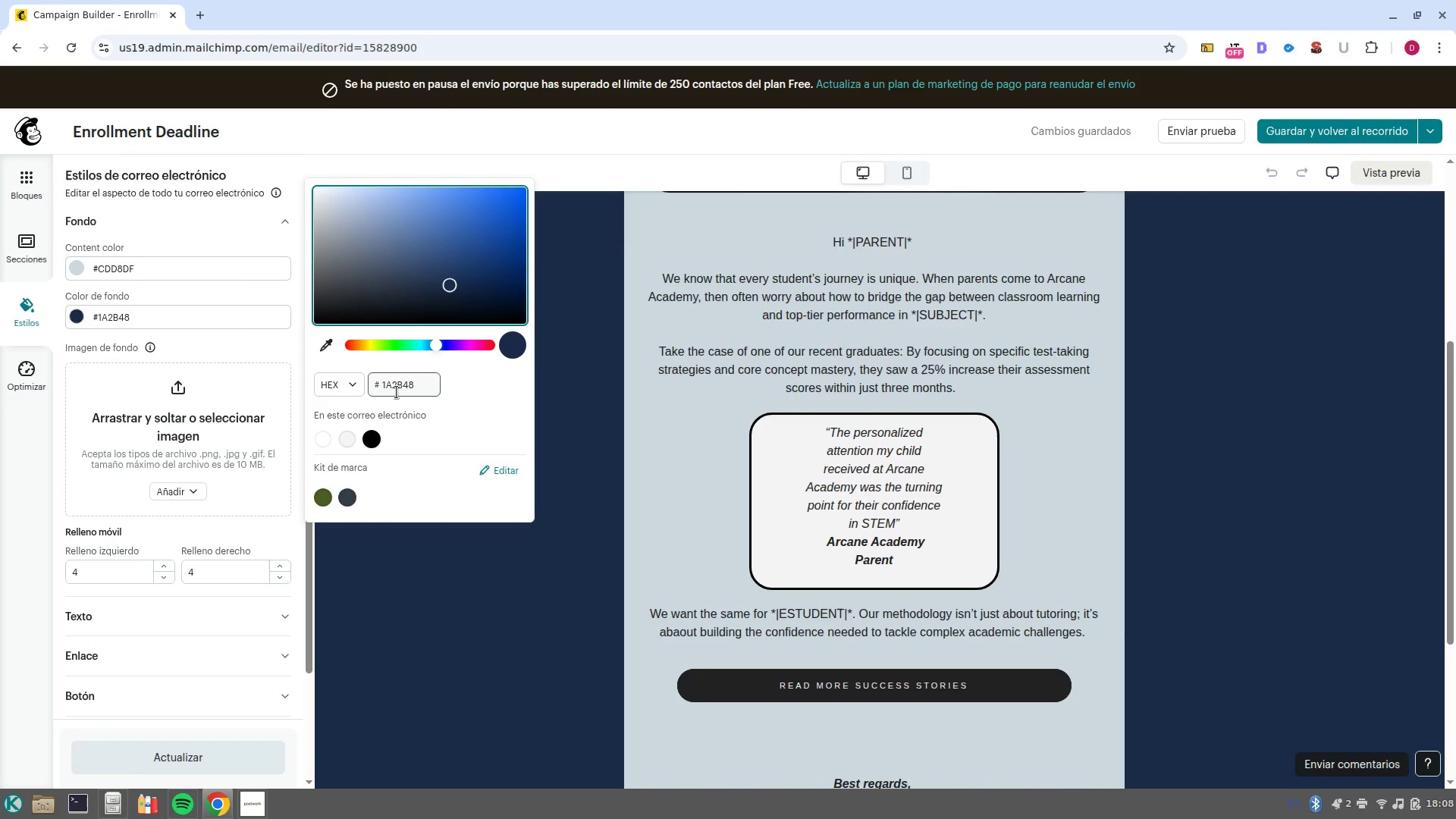 
double_click([399, 393])
 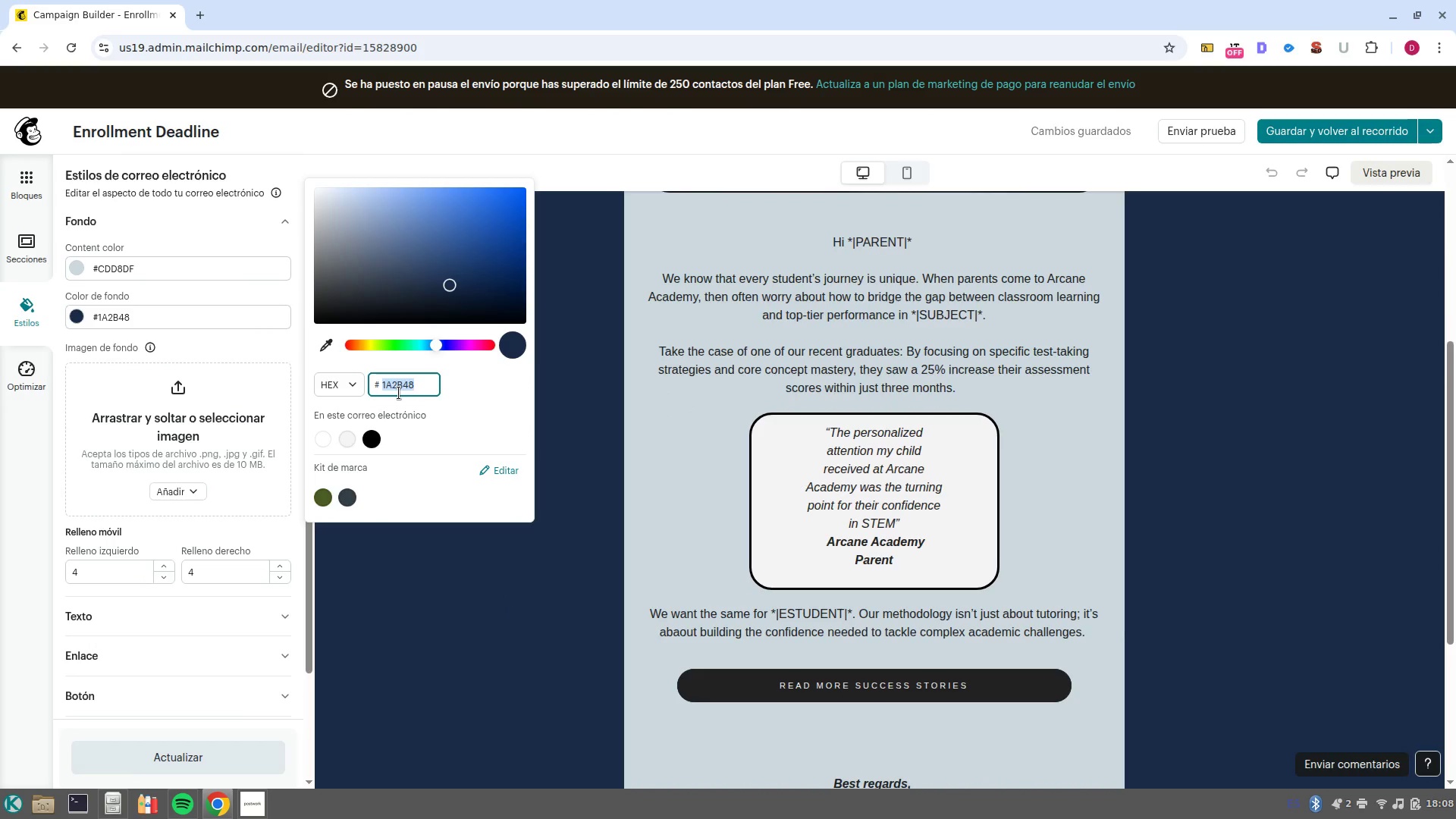 
key(Control+C)
 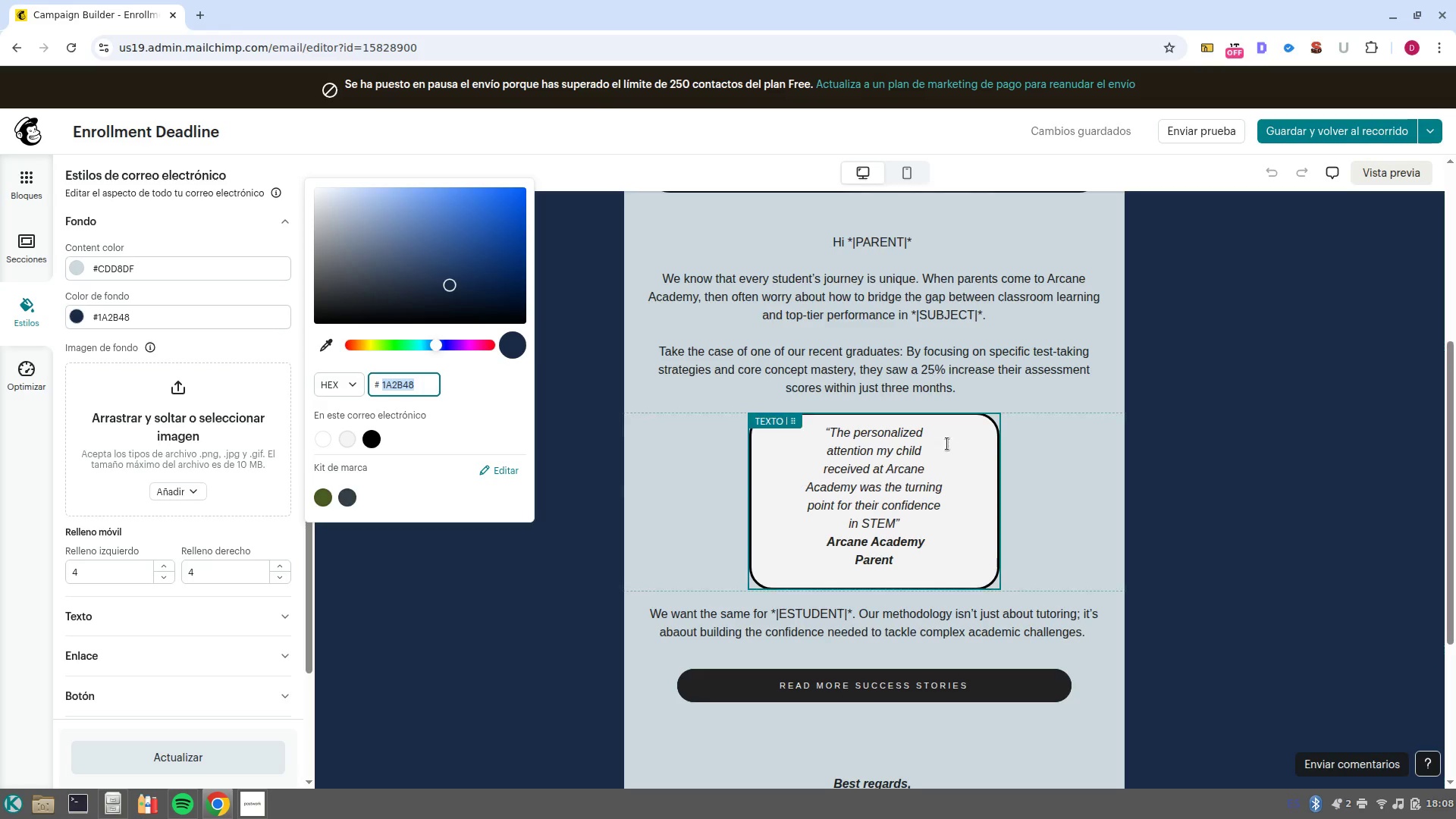 
left_click([963, 463])
 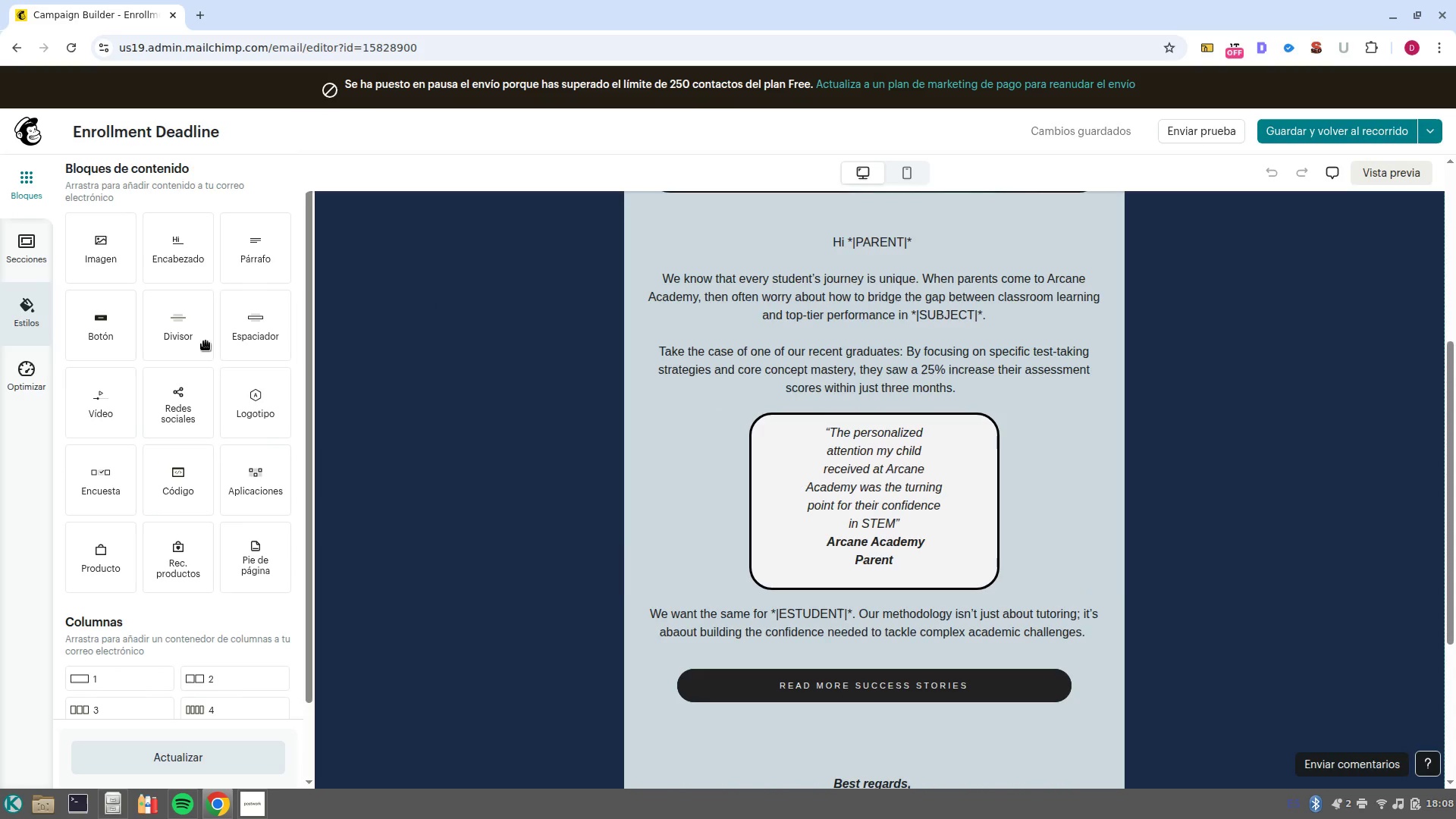 
left_click([778, 529])
 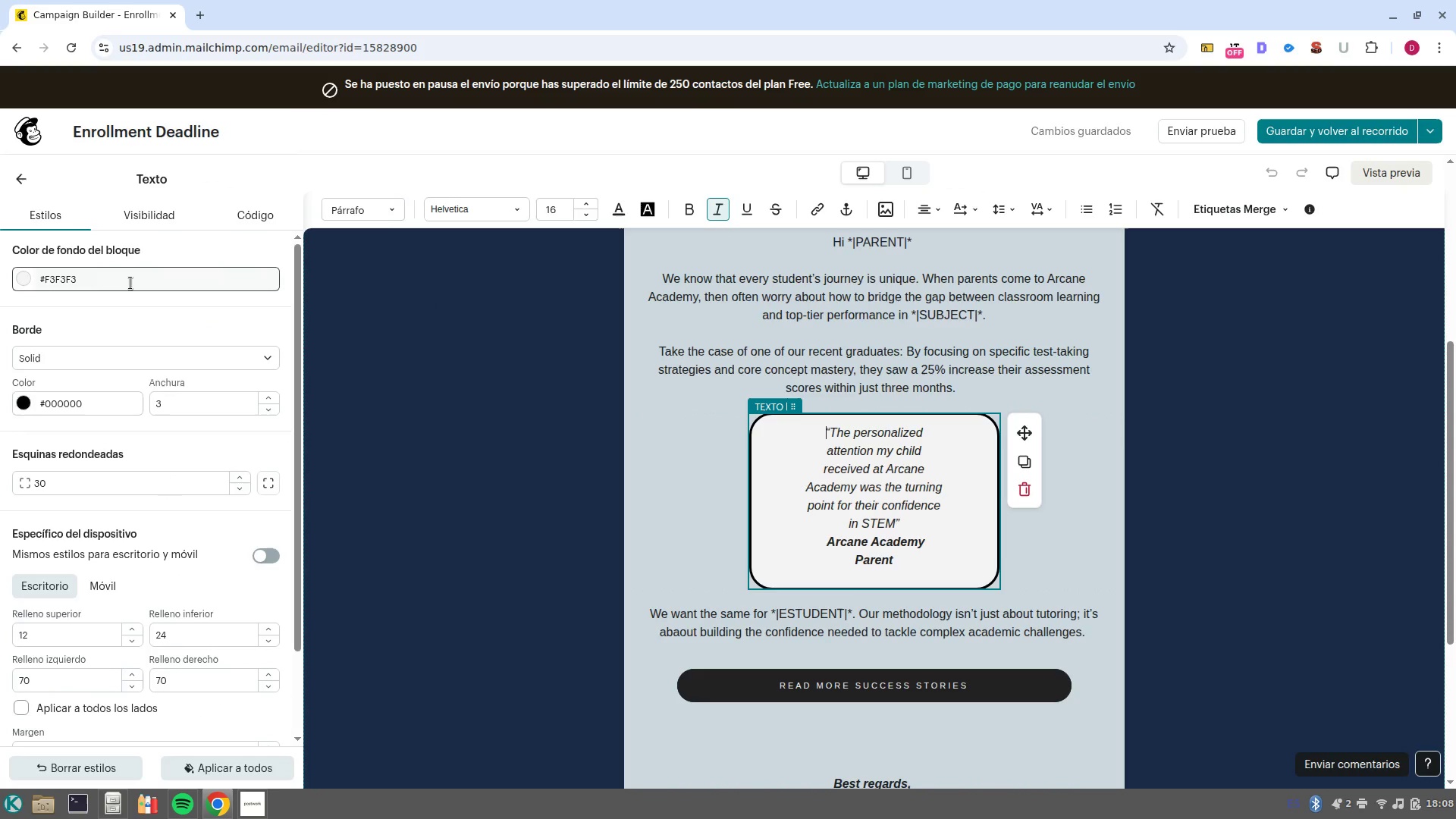 
left_click([116, 273])
 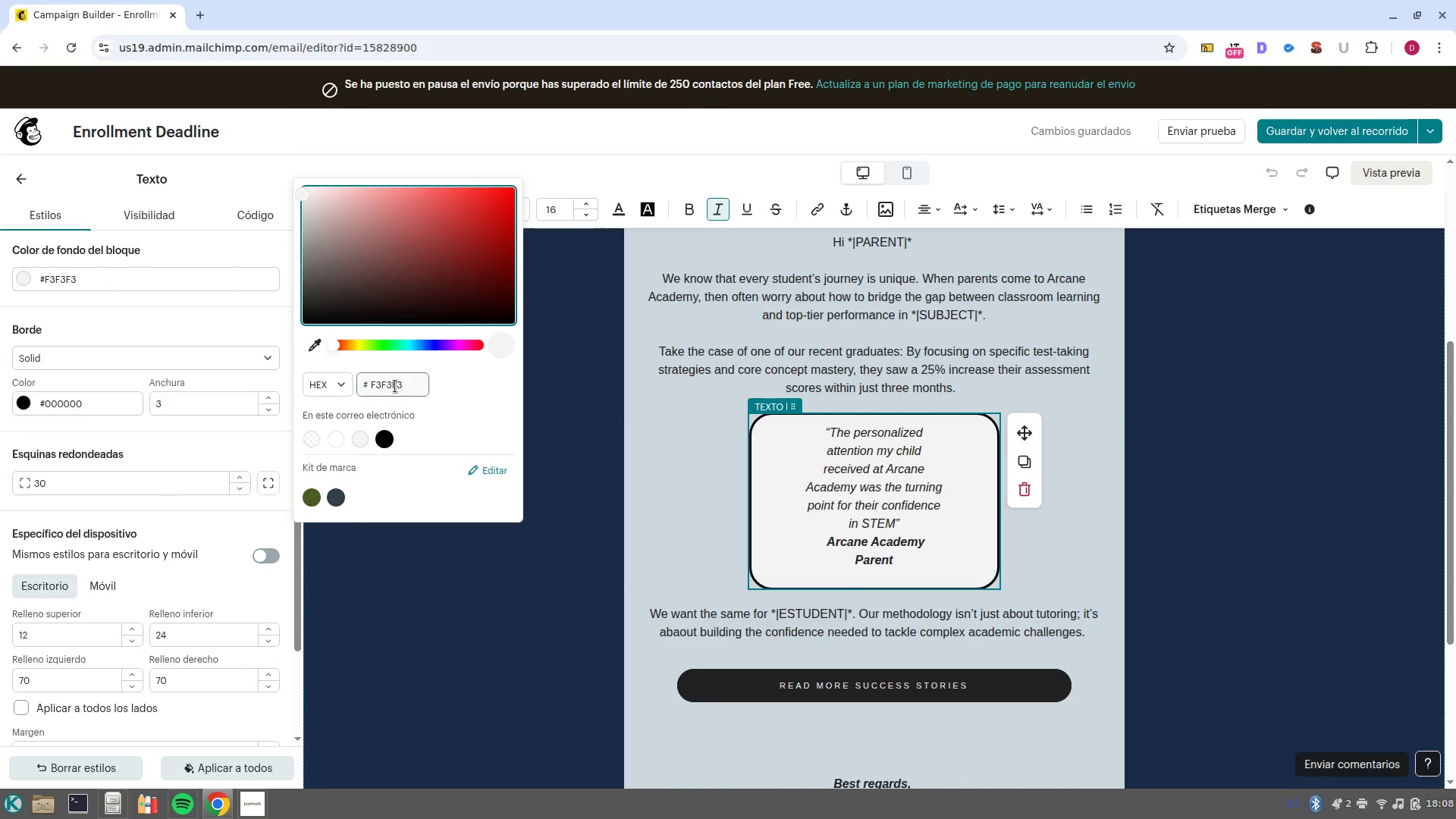 
double_click([391, 384])
 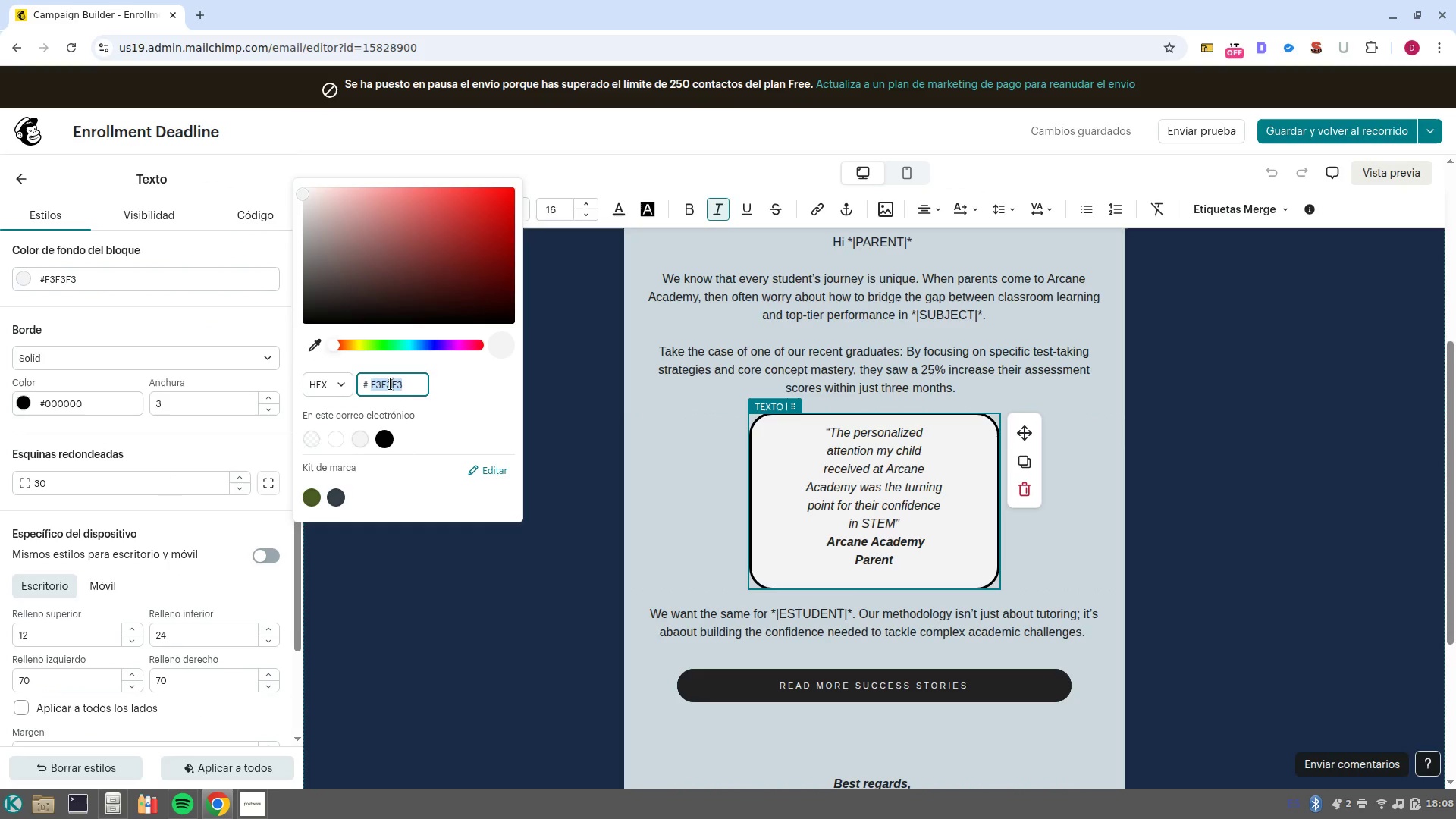 
key(Control+V)
 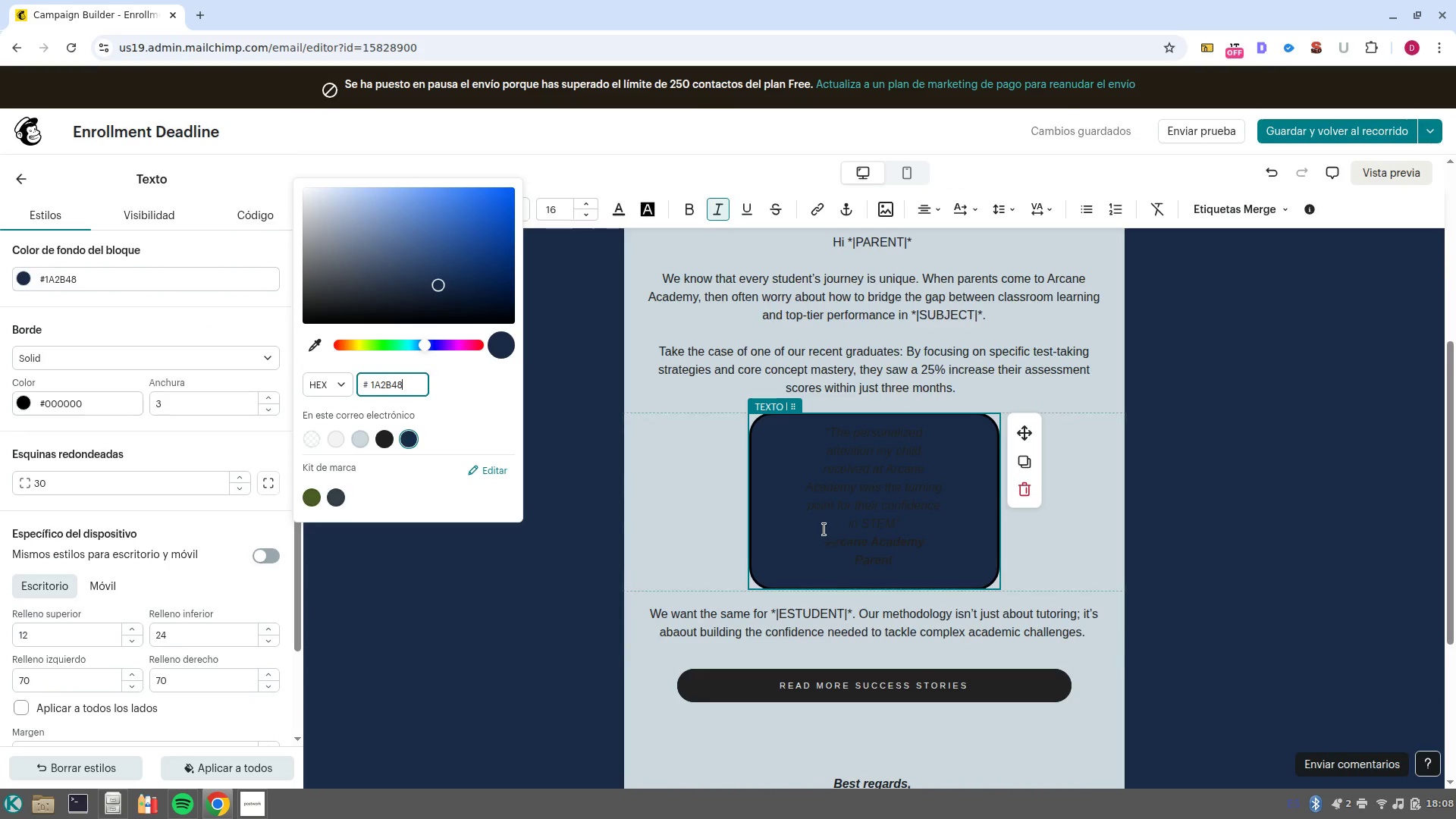 
wait(5.67)
 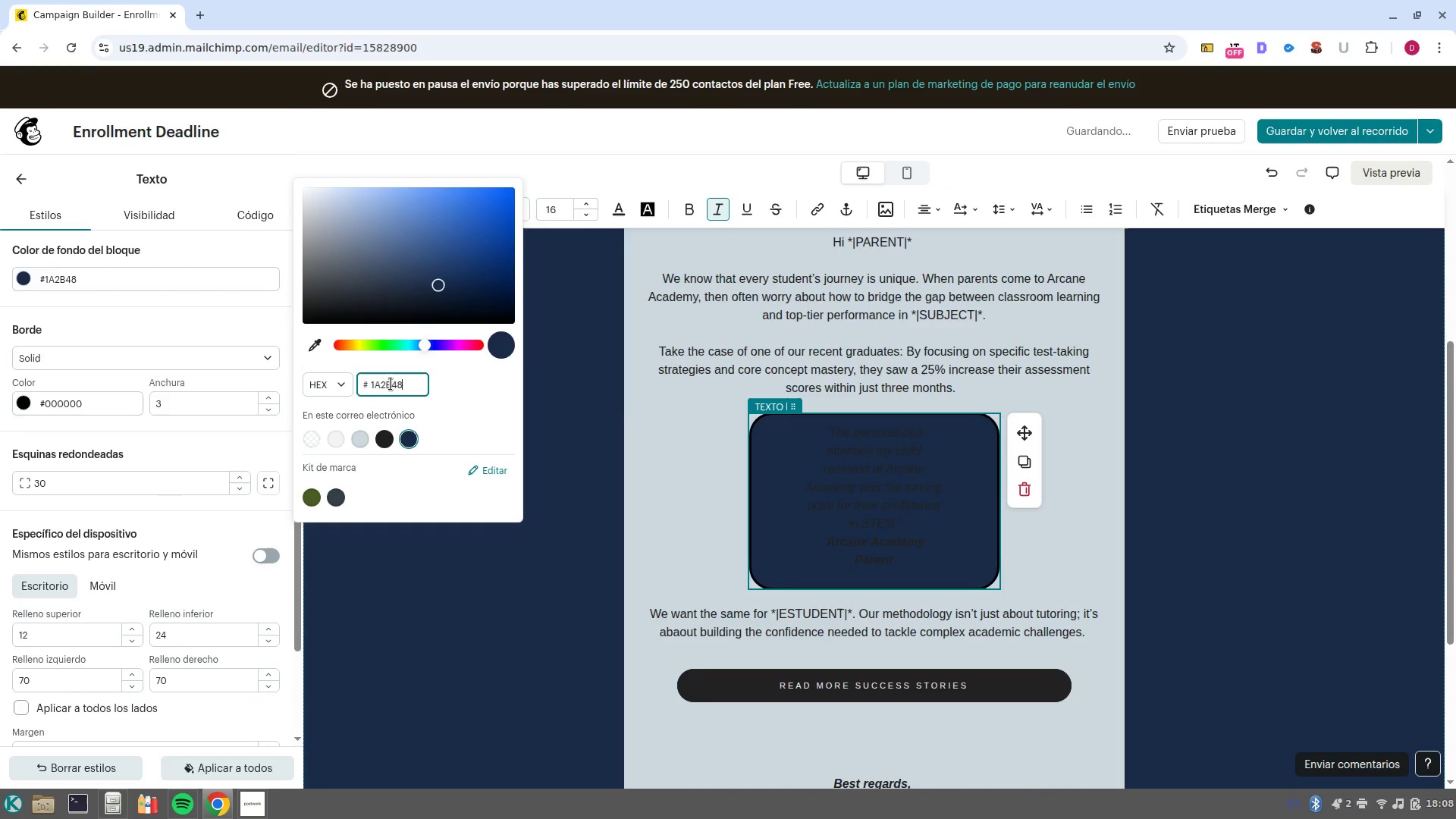 
key(Control+Z)
 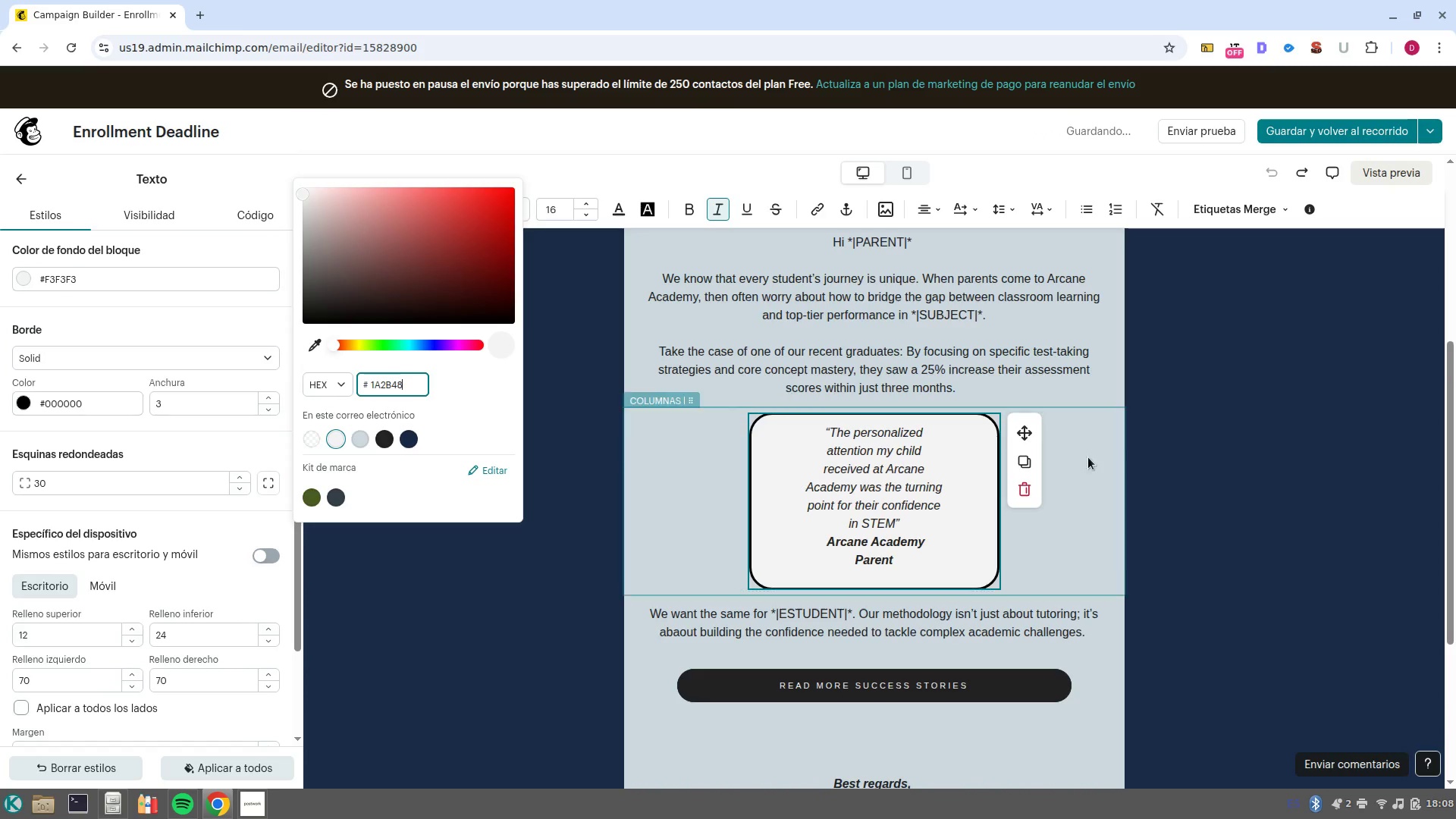 
left_click([1245, 507])
 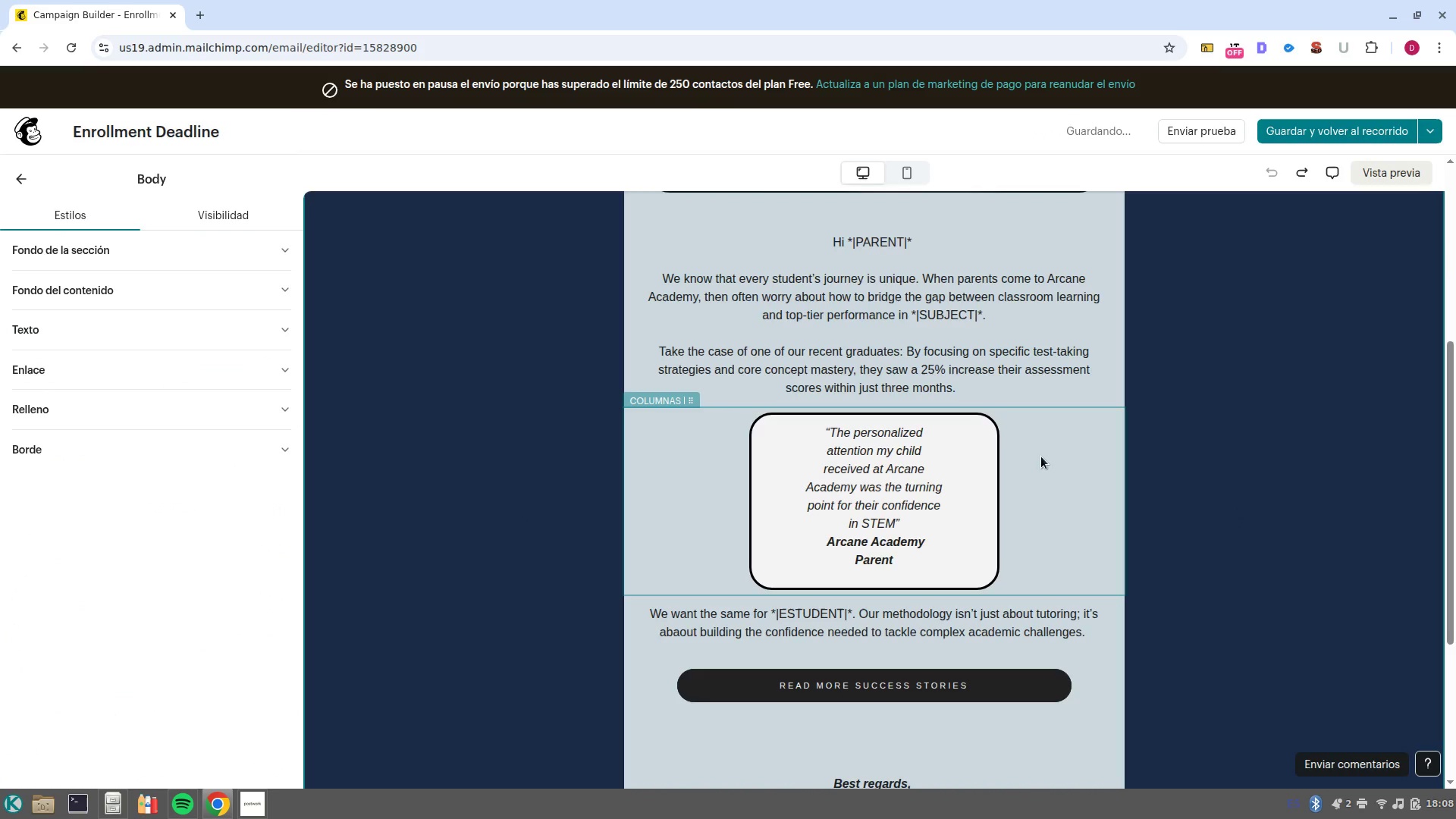 
mouse_move([1025, 425])
 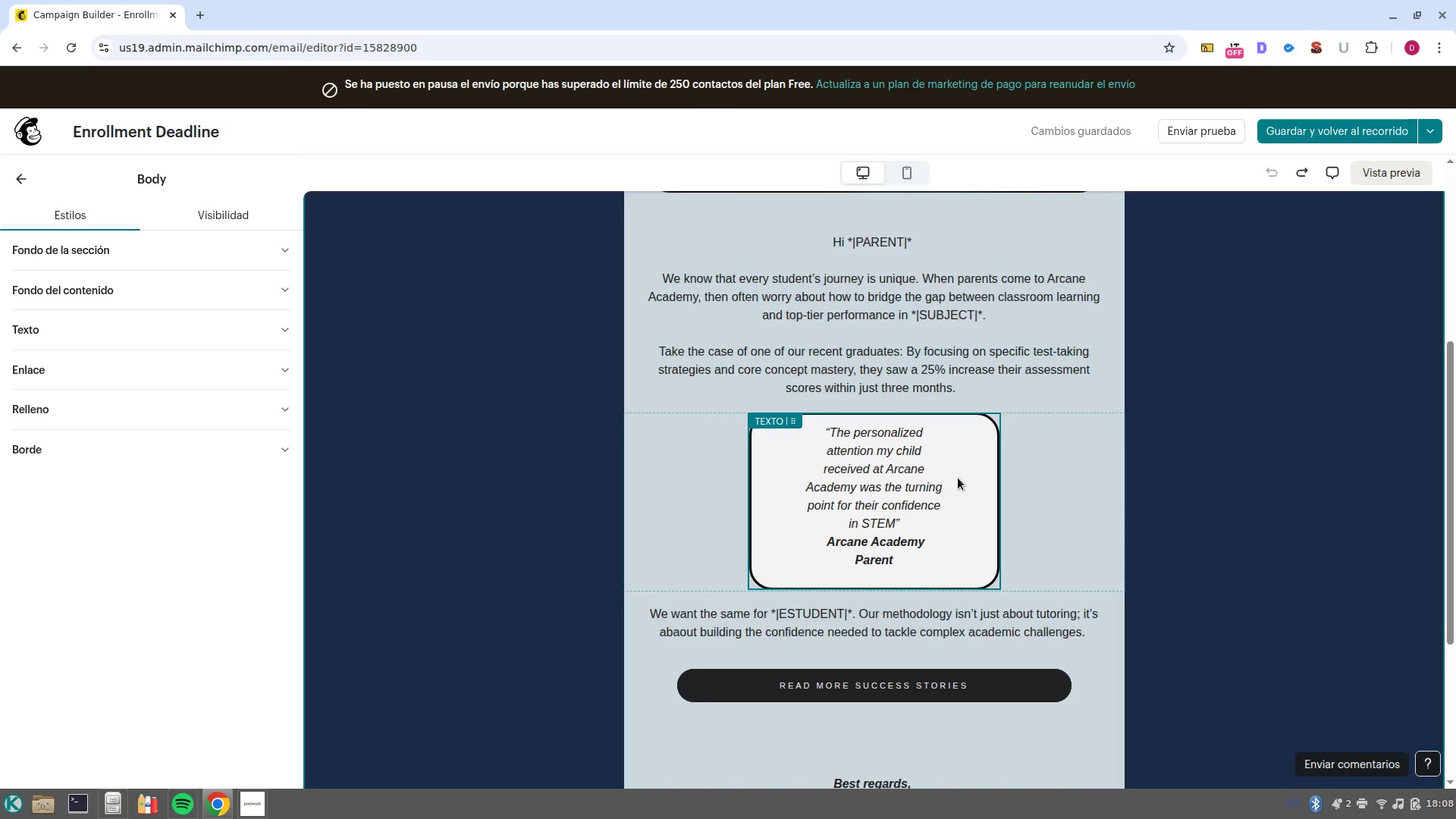 
wait(11.25)
 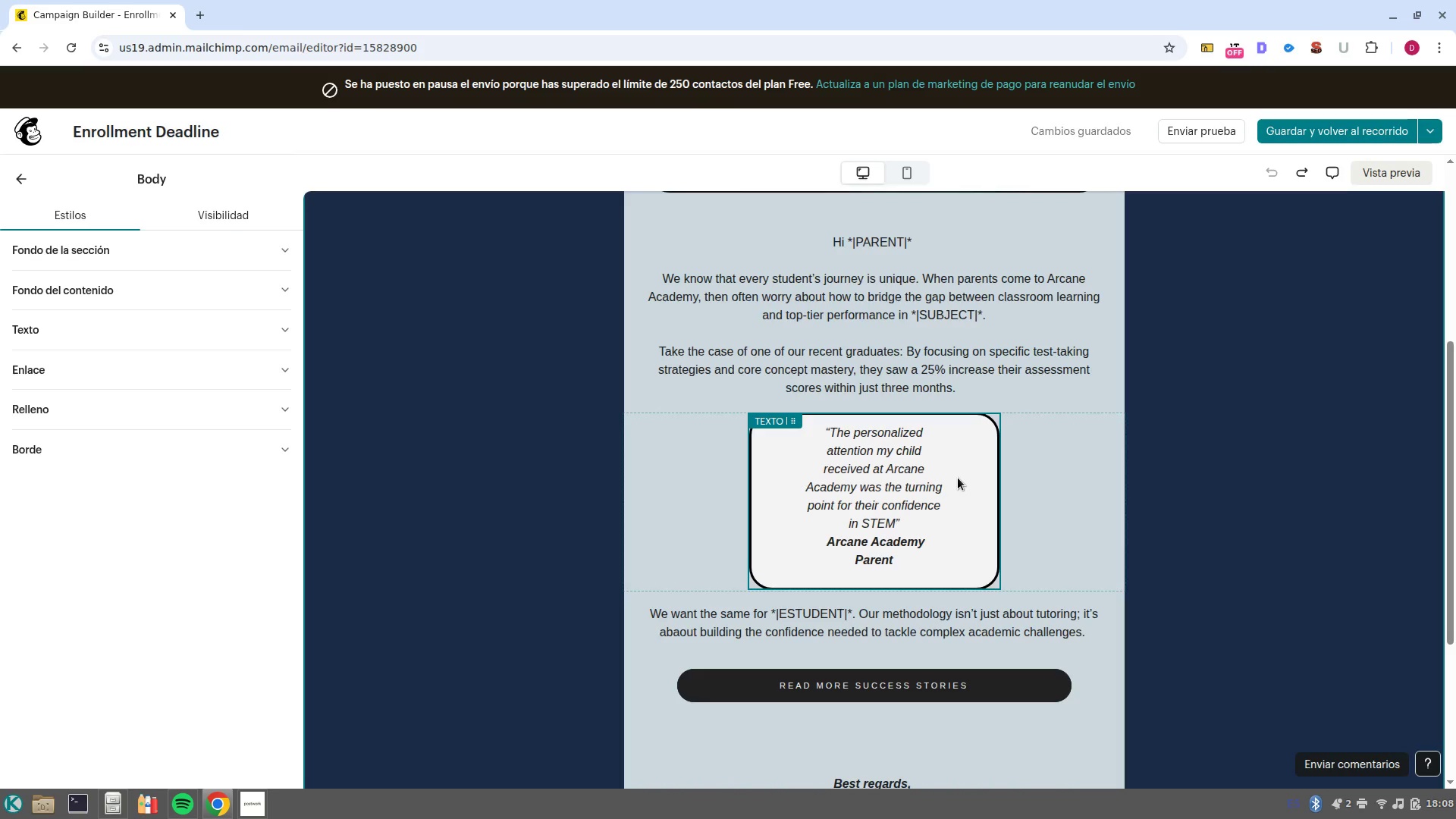 
left_click([958, 478])
 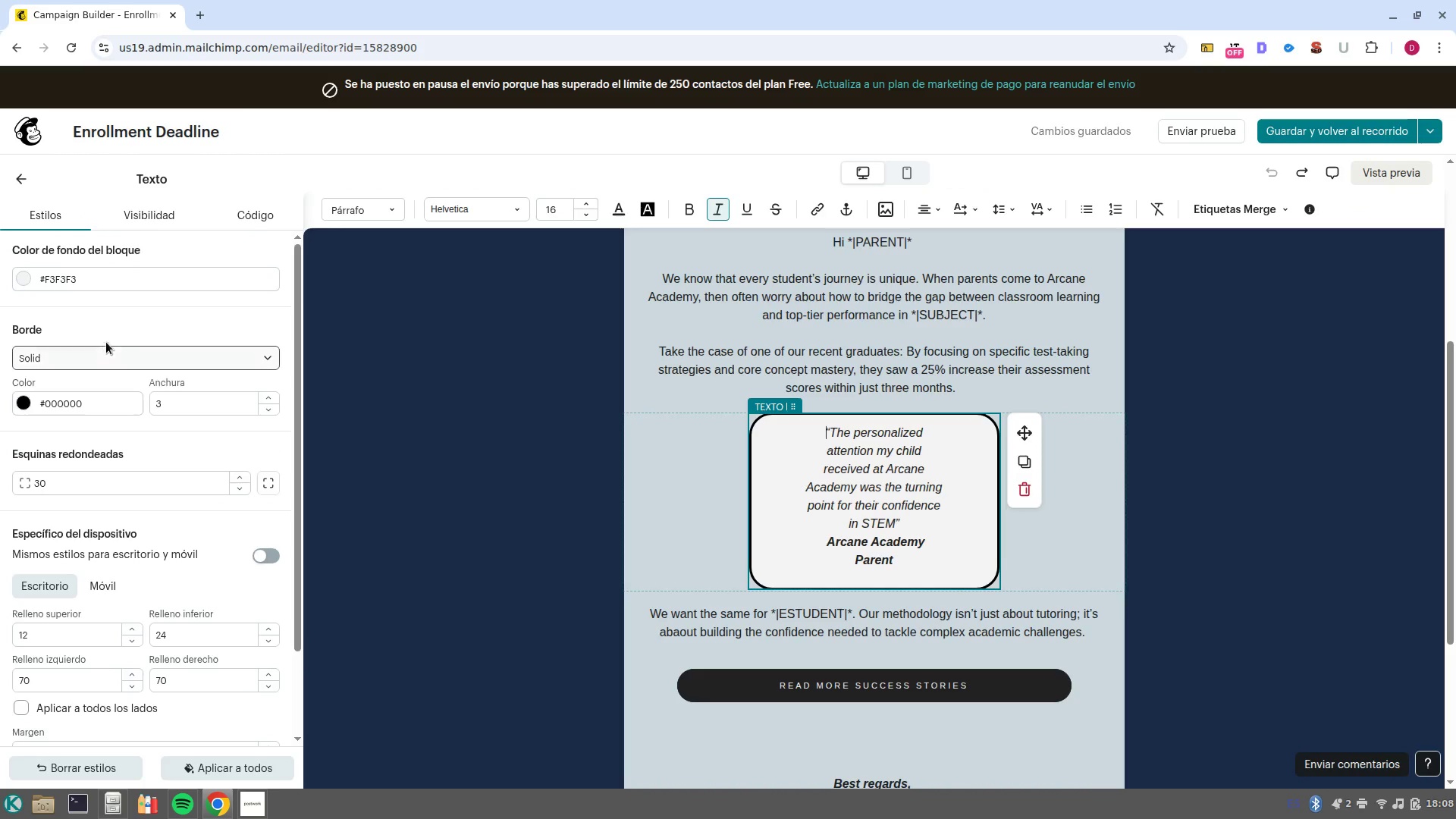 
left_click([128, 285])
 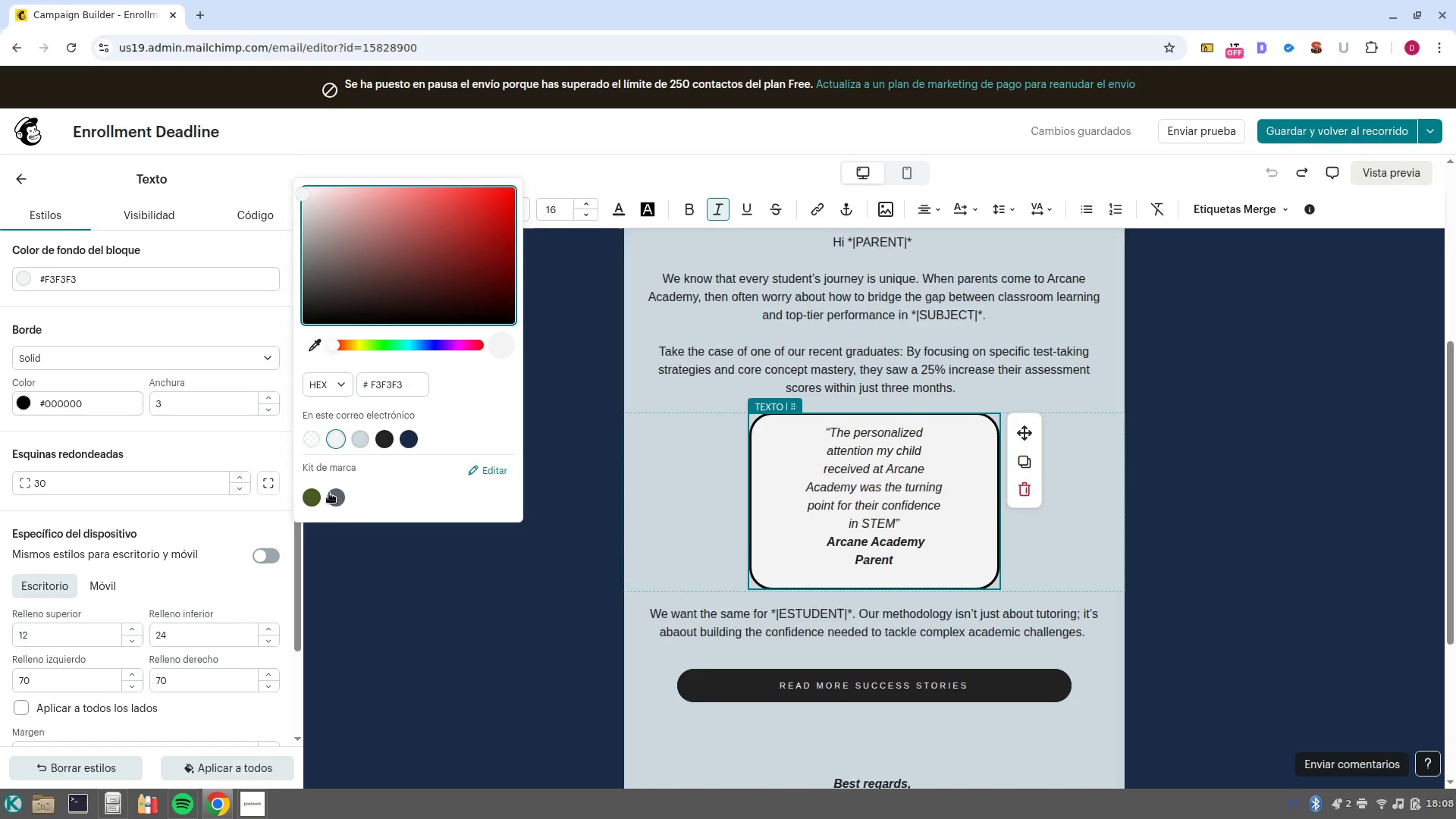 
left_click([413, 441])
 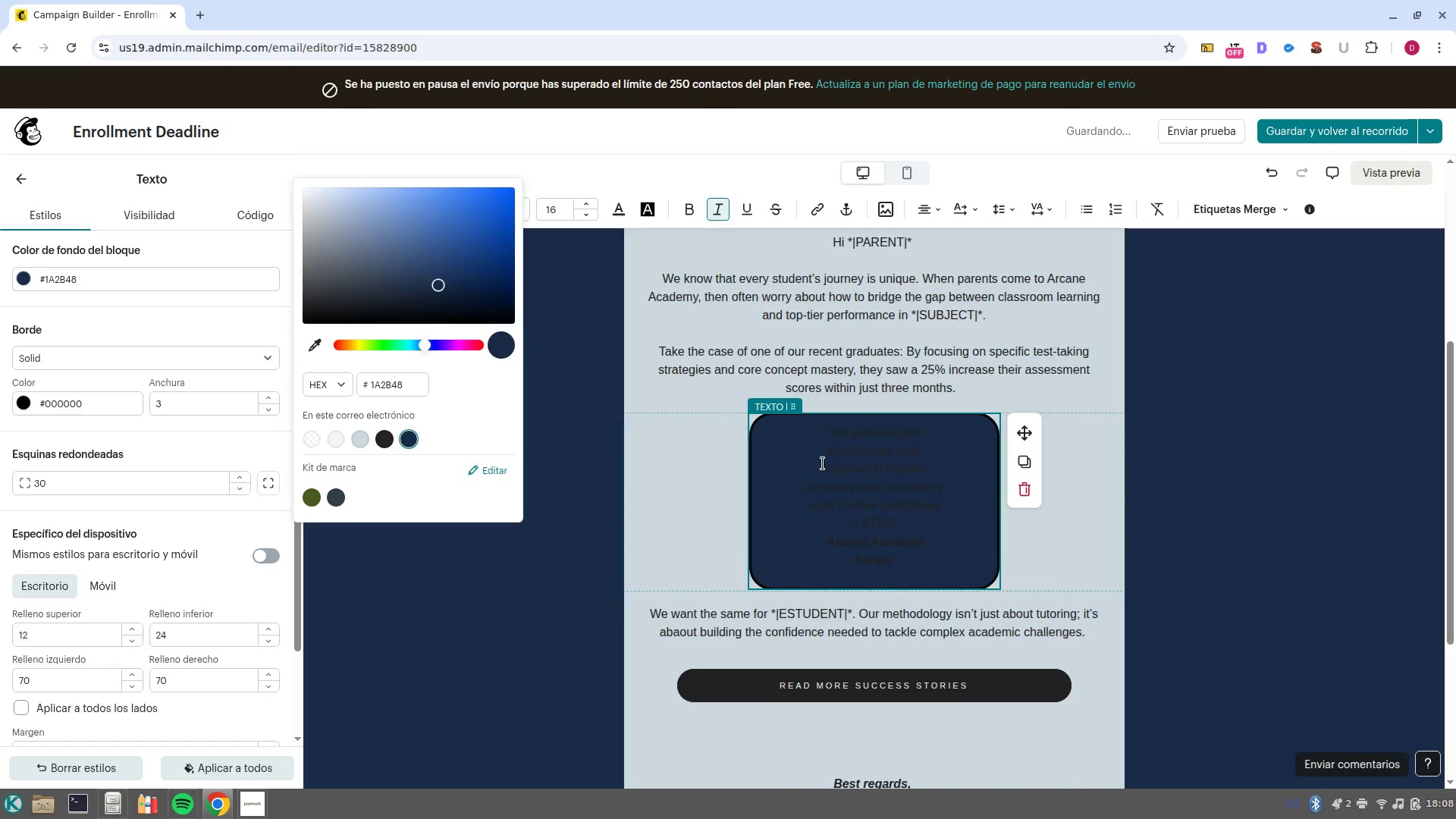 
left_click([882, 516])
 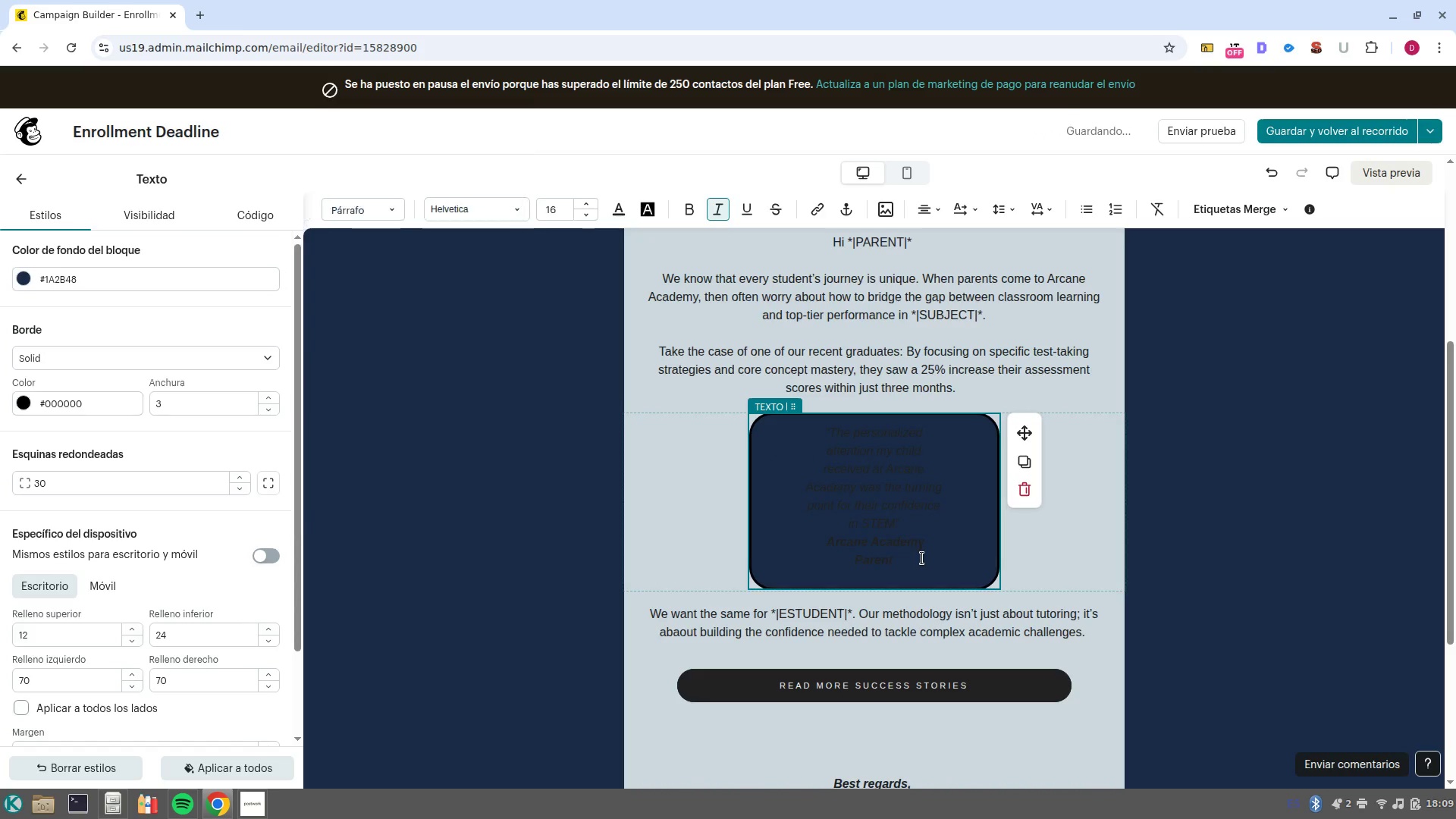 
left_click_drag(start_coordinate=[922, 558], to_coordinate=[807, 418])
 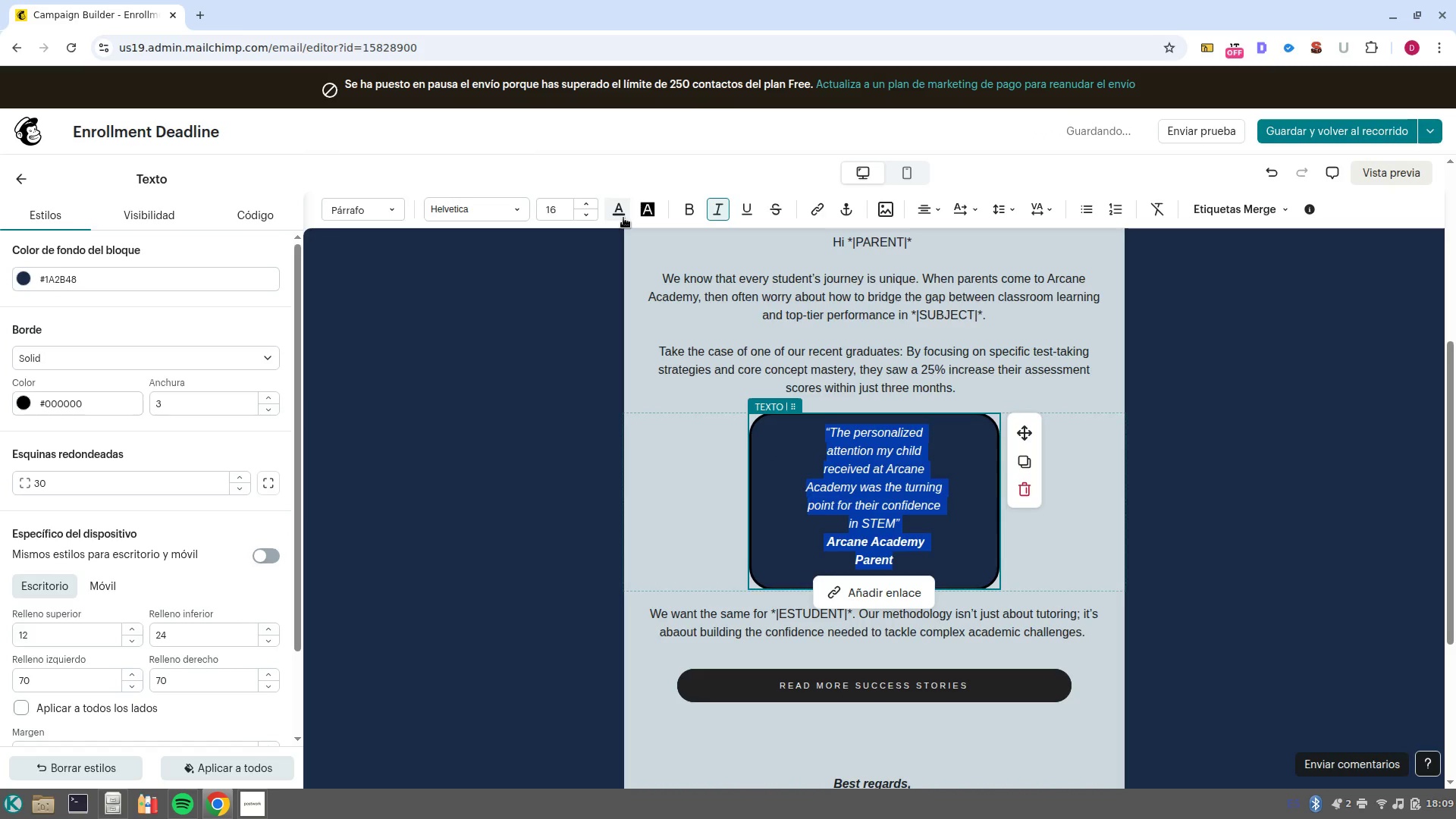 
left_click([624, 215])
 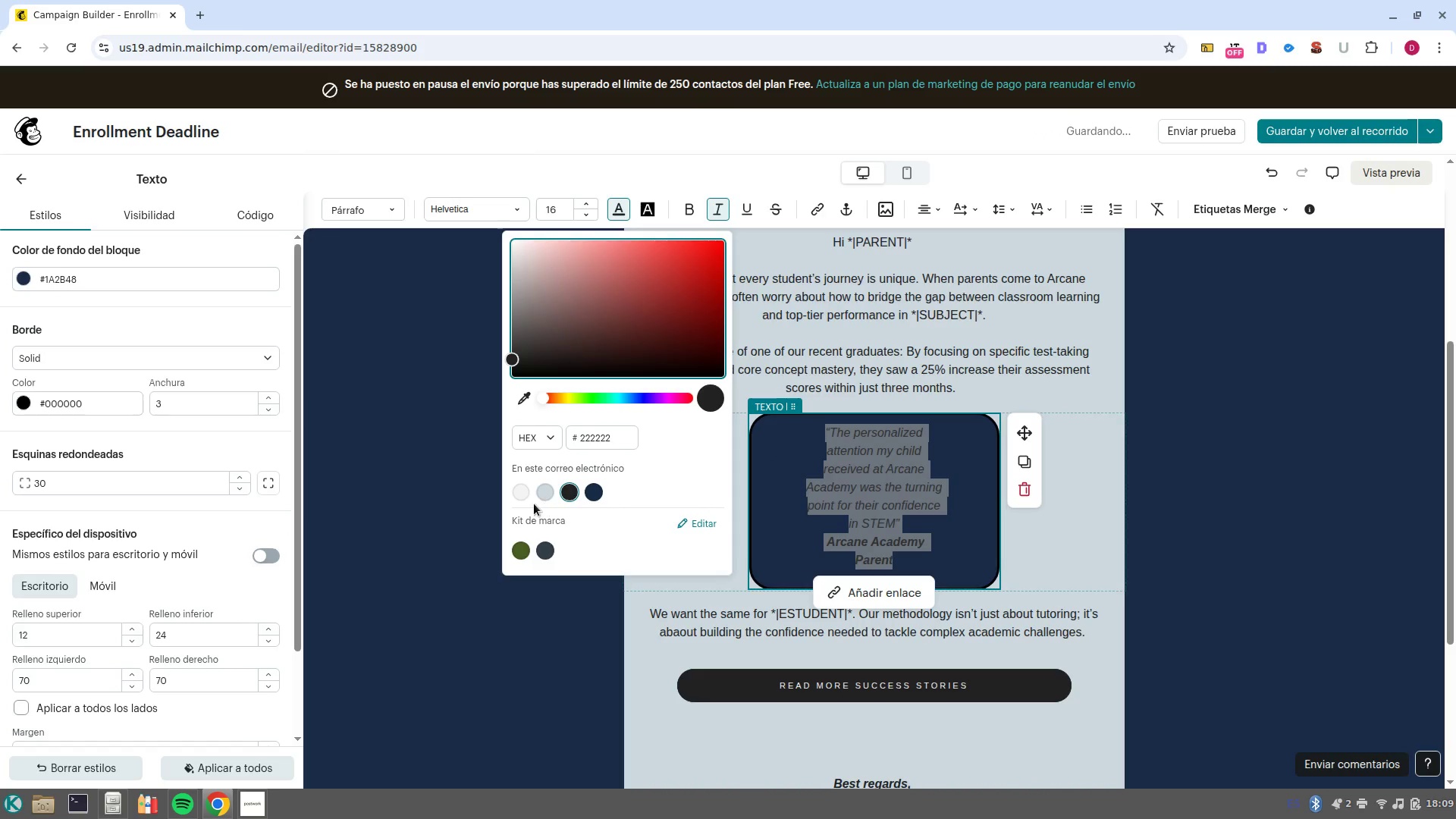 
left_click([521, 497])
 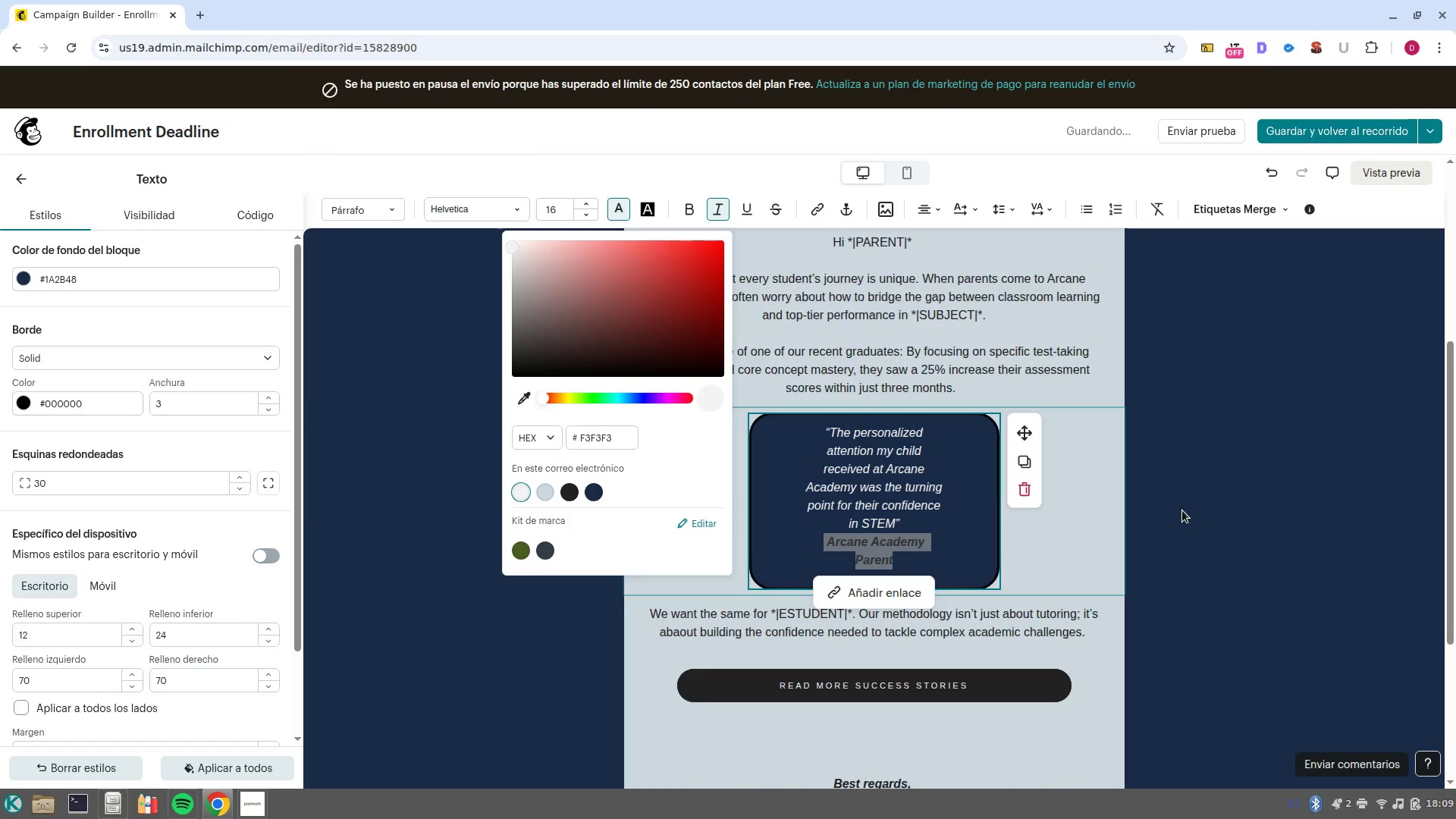 
left_click([1049, 504])
 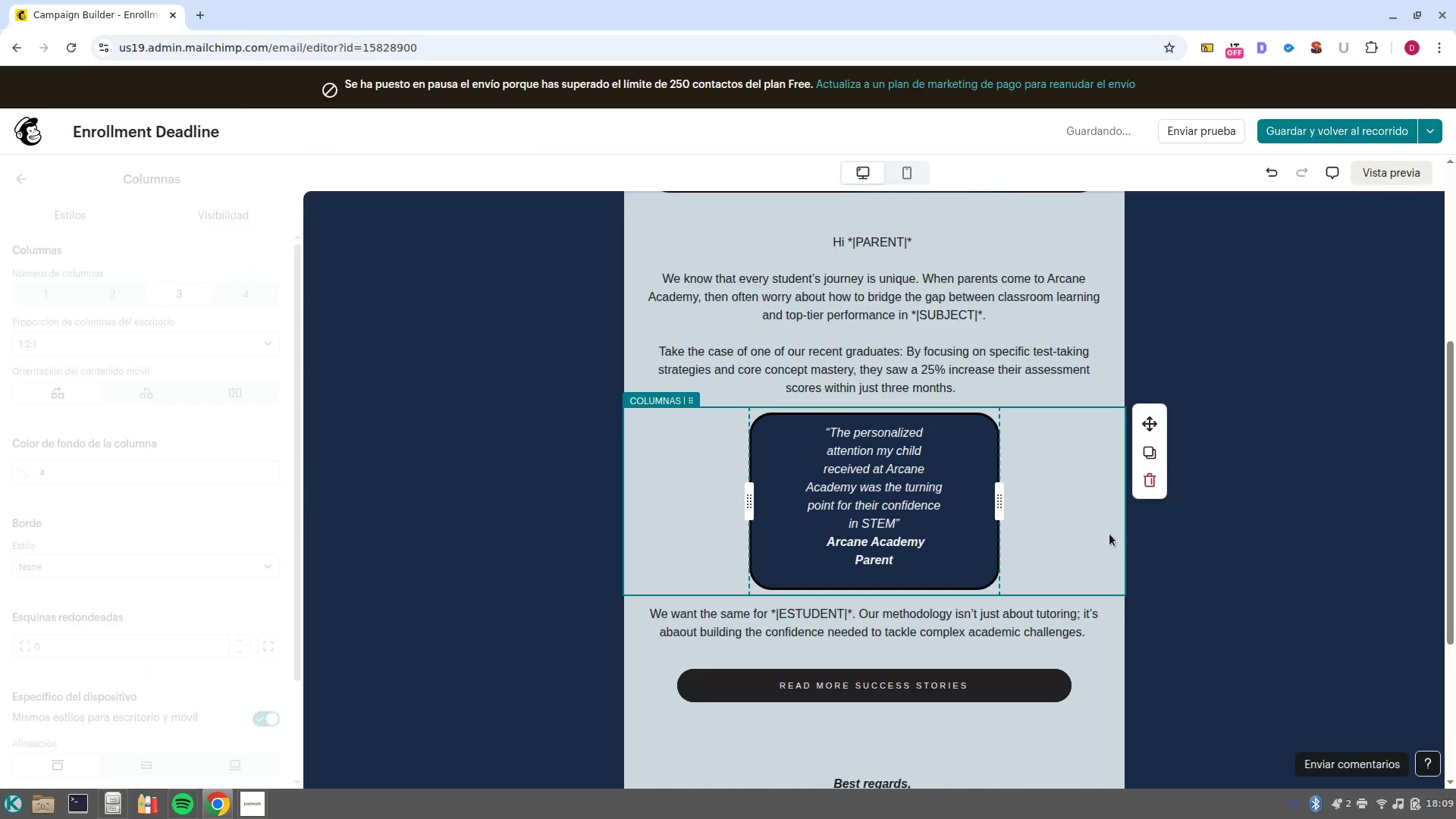 
left_click([1119, 530])
 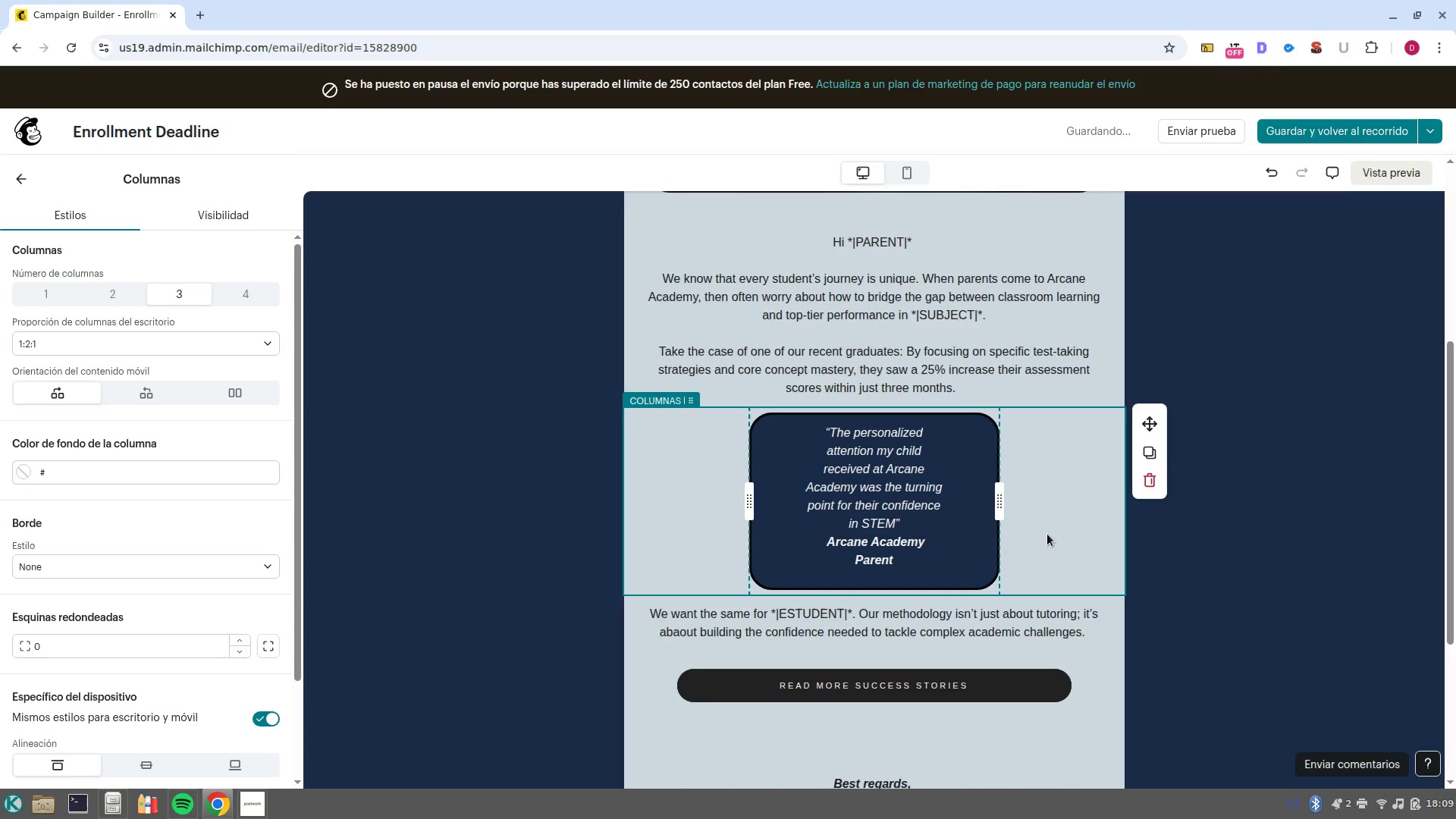 
scroll: coordinate [958, 504], scroll_direction: up, amount: 2.0
 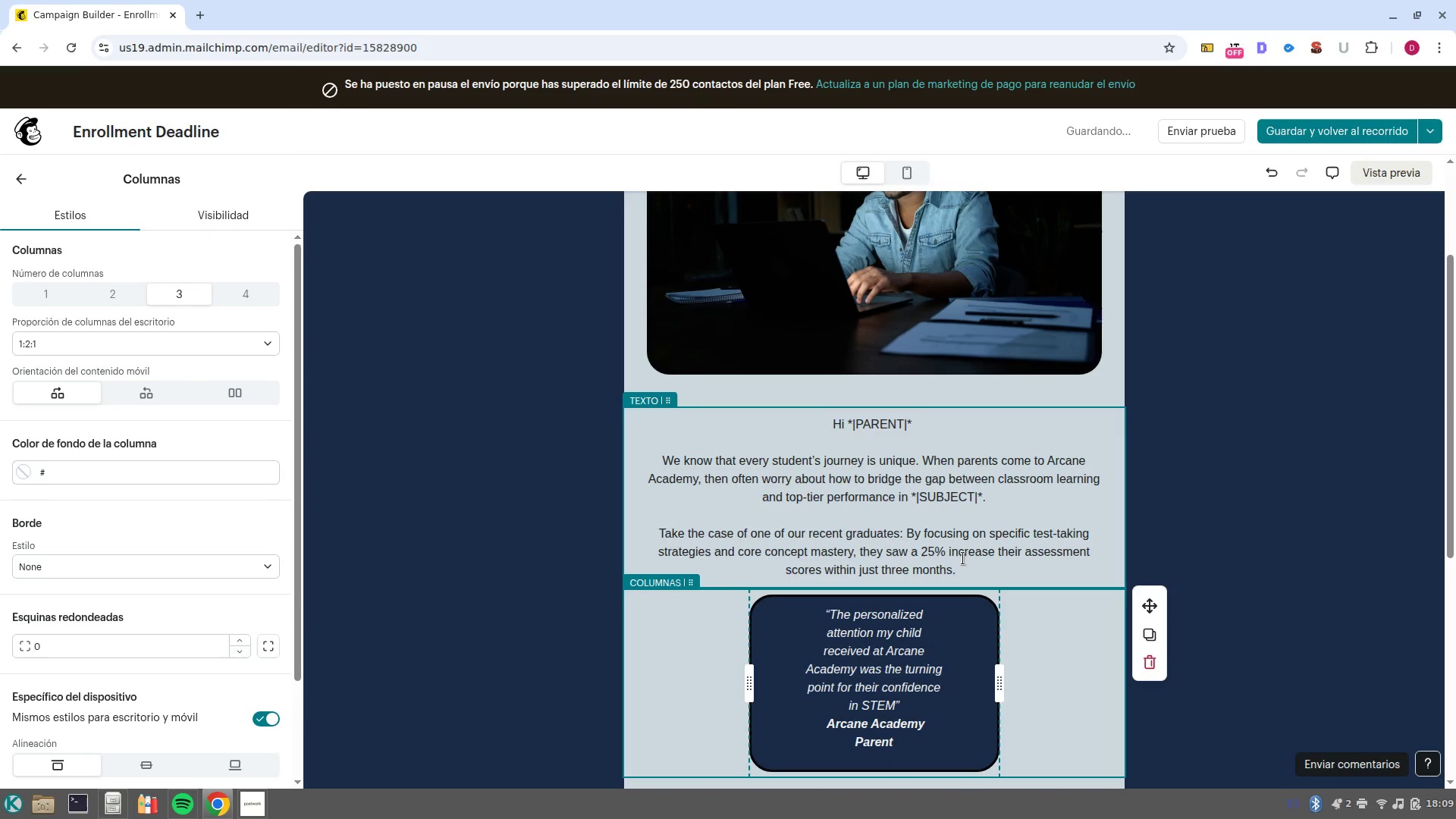 
left_click_drag(start_coordinate=[977, 574], to_coordinate=[641, 456])
 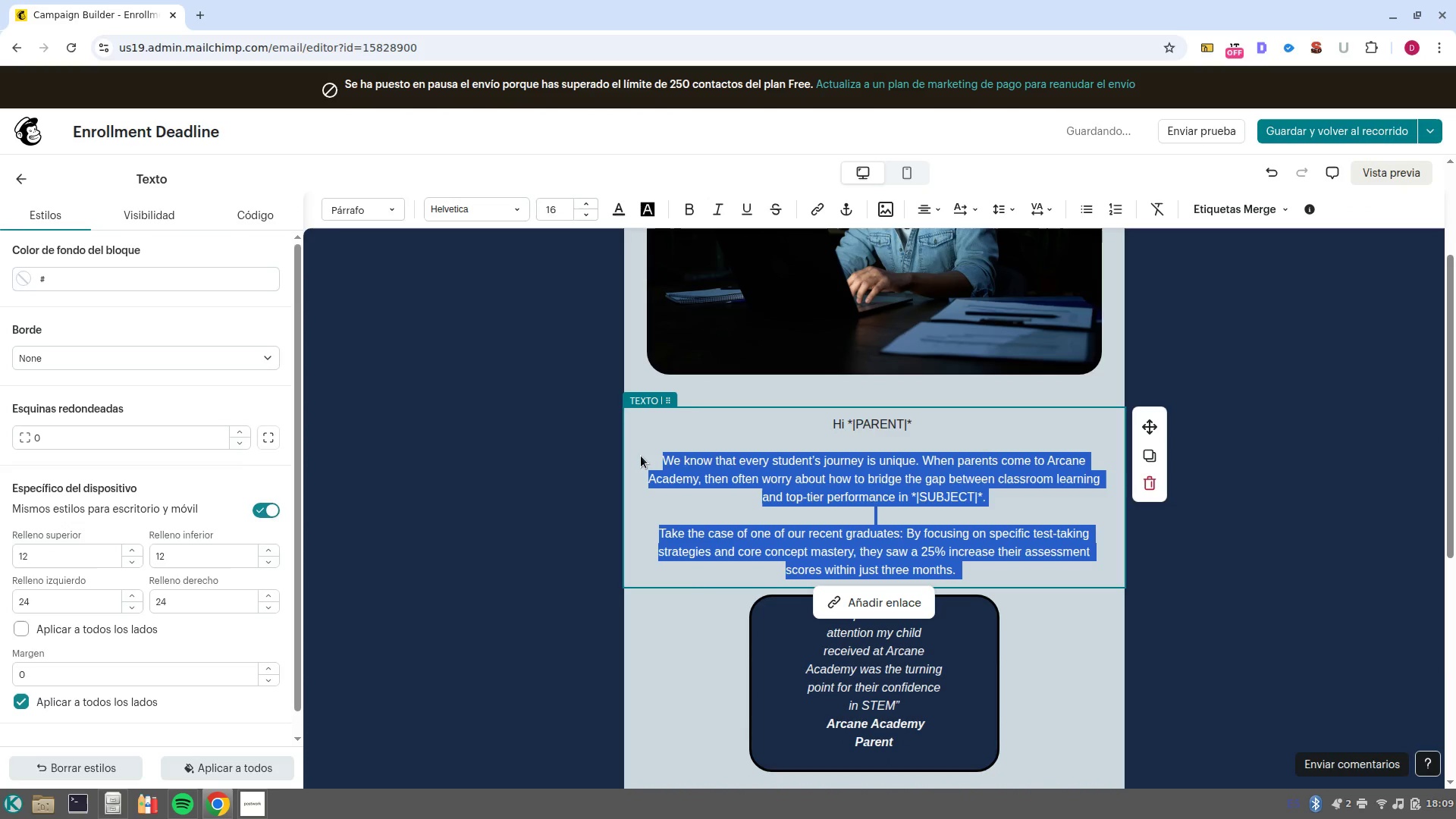 
key(Backspace)
 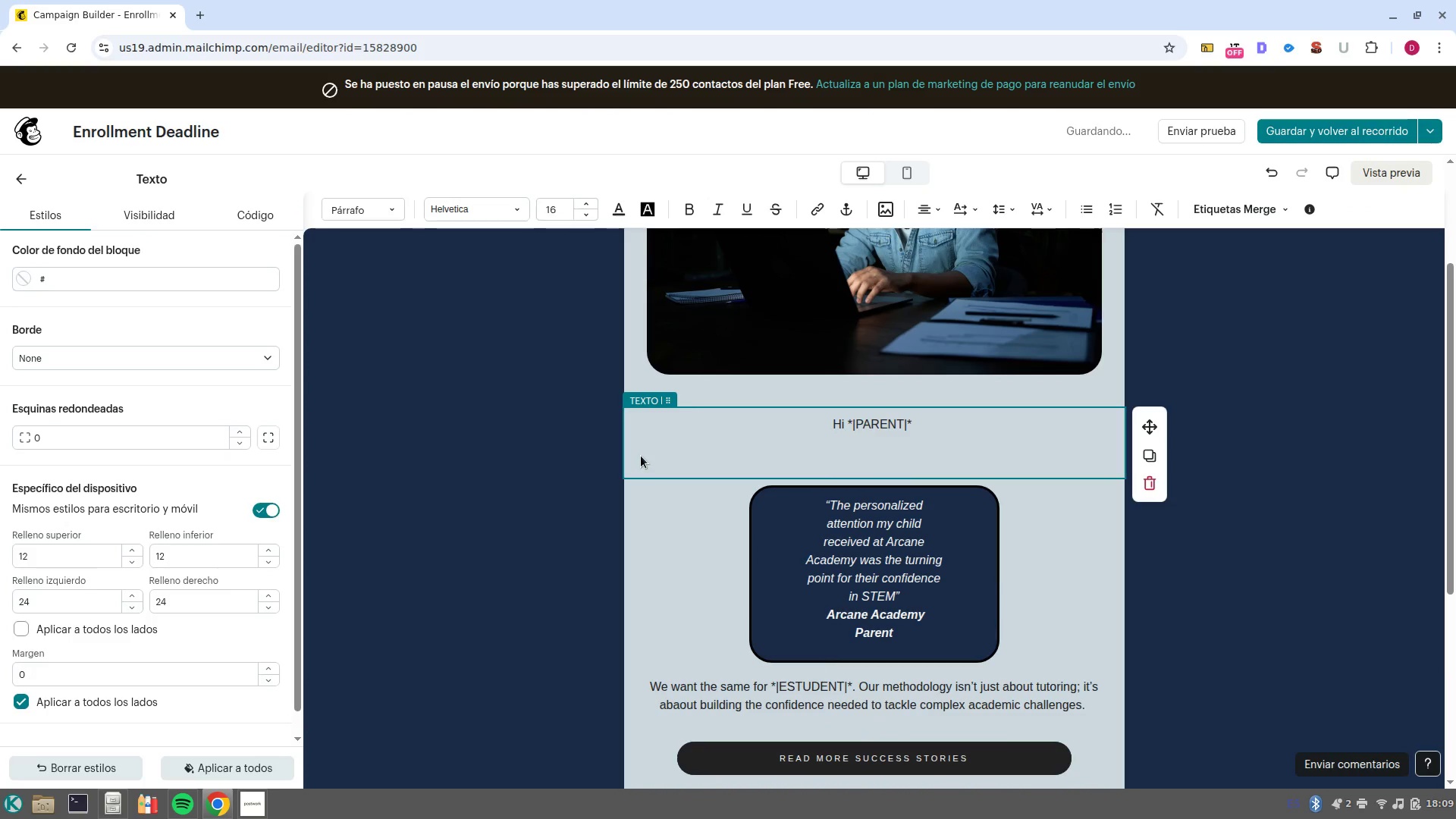 
type(We are reaci)
key(Backspace)
type(hing out because the enrollment window for our )
 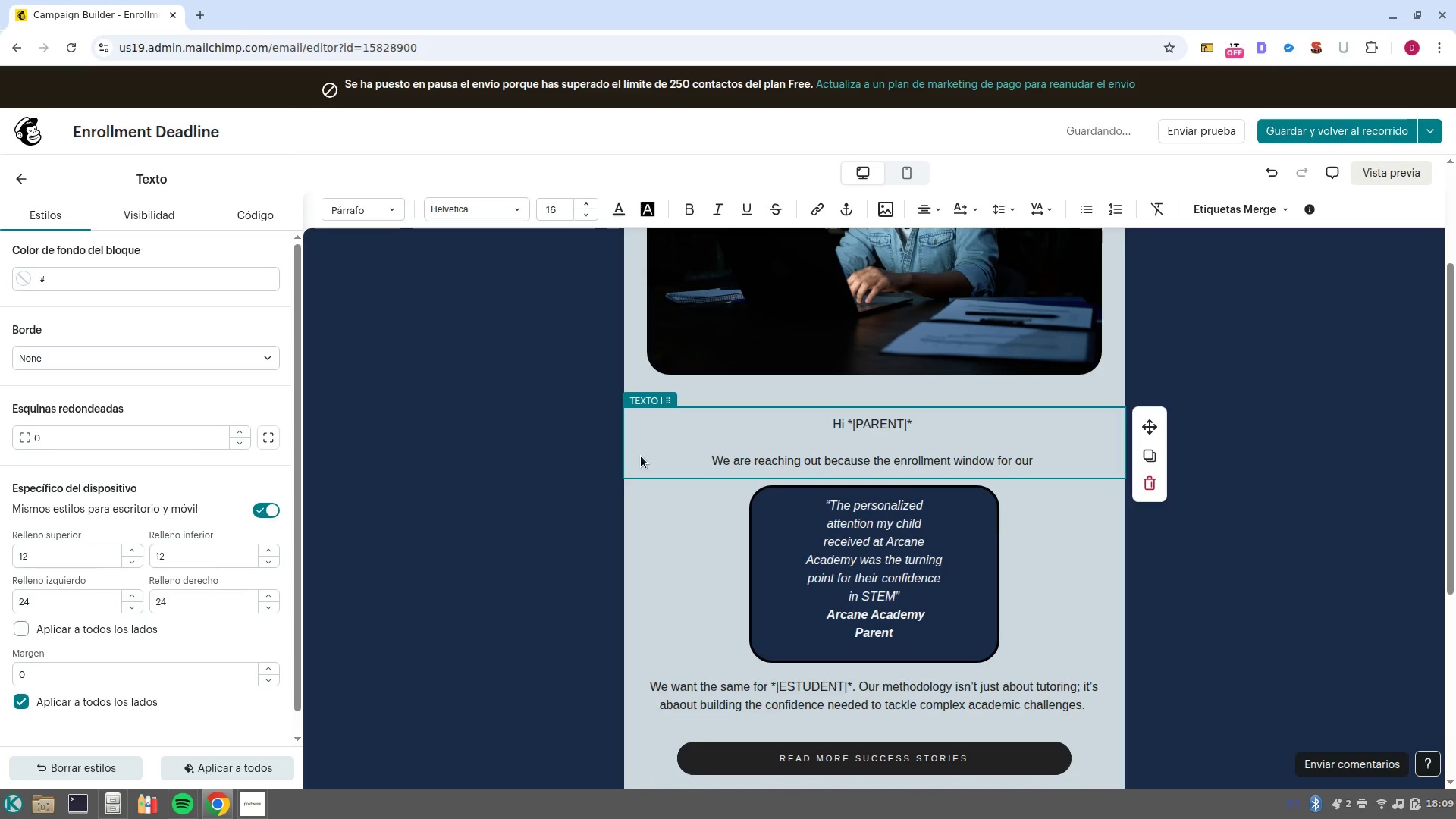 
type(upcoming )
 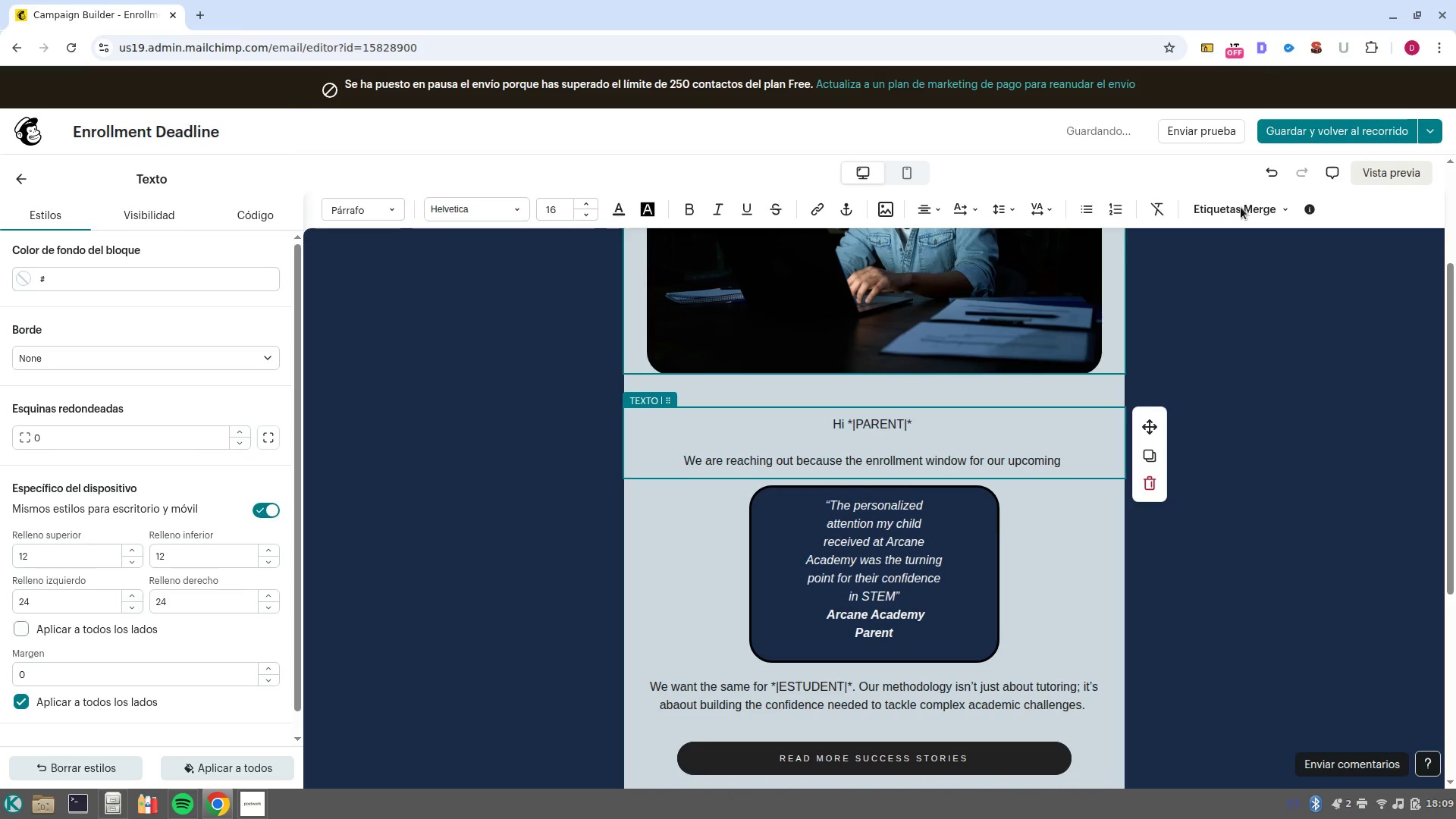 
left_click([1242, 221])
 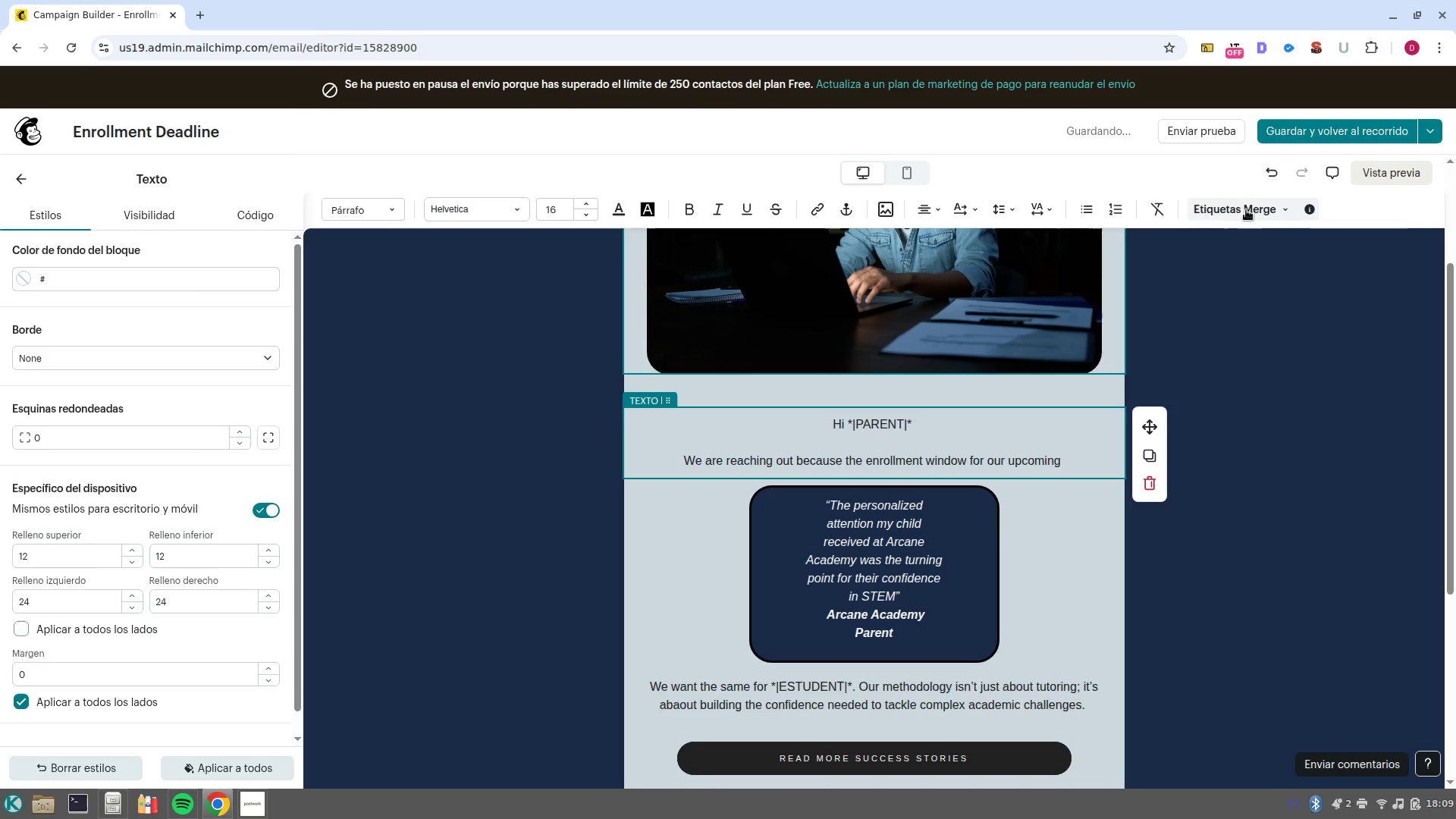 
left_click([1246, 210])
 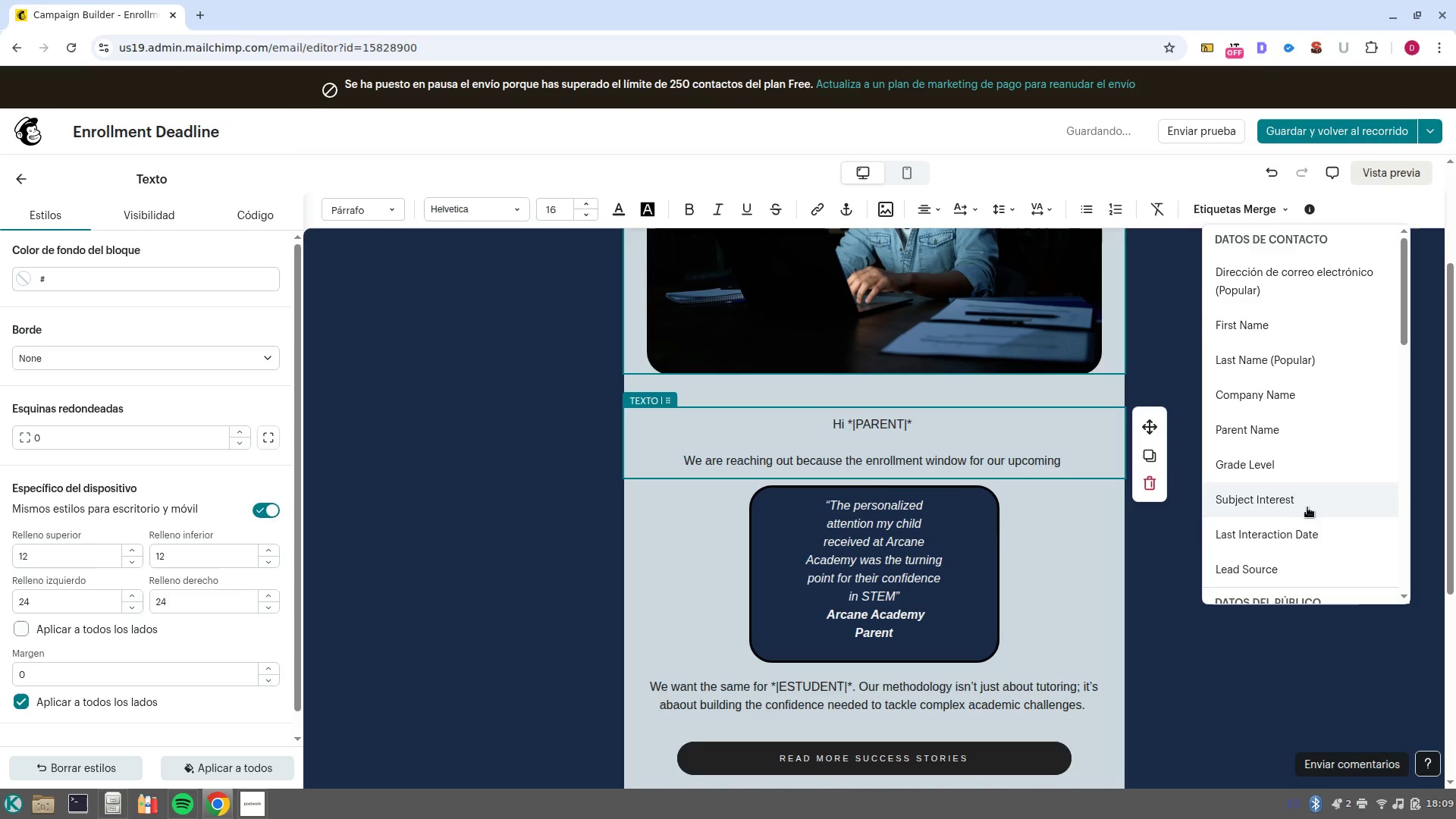 
left_click([1310, 501])
 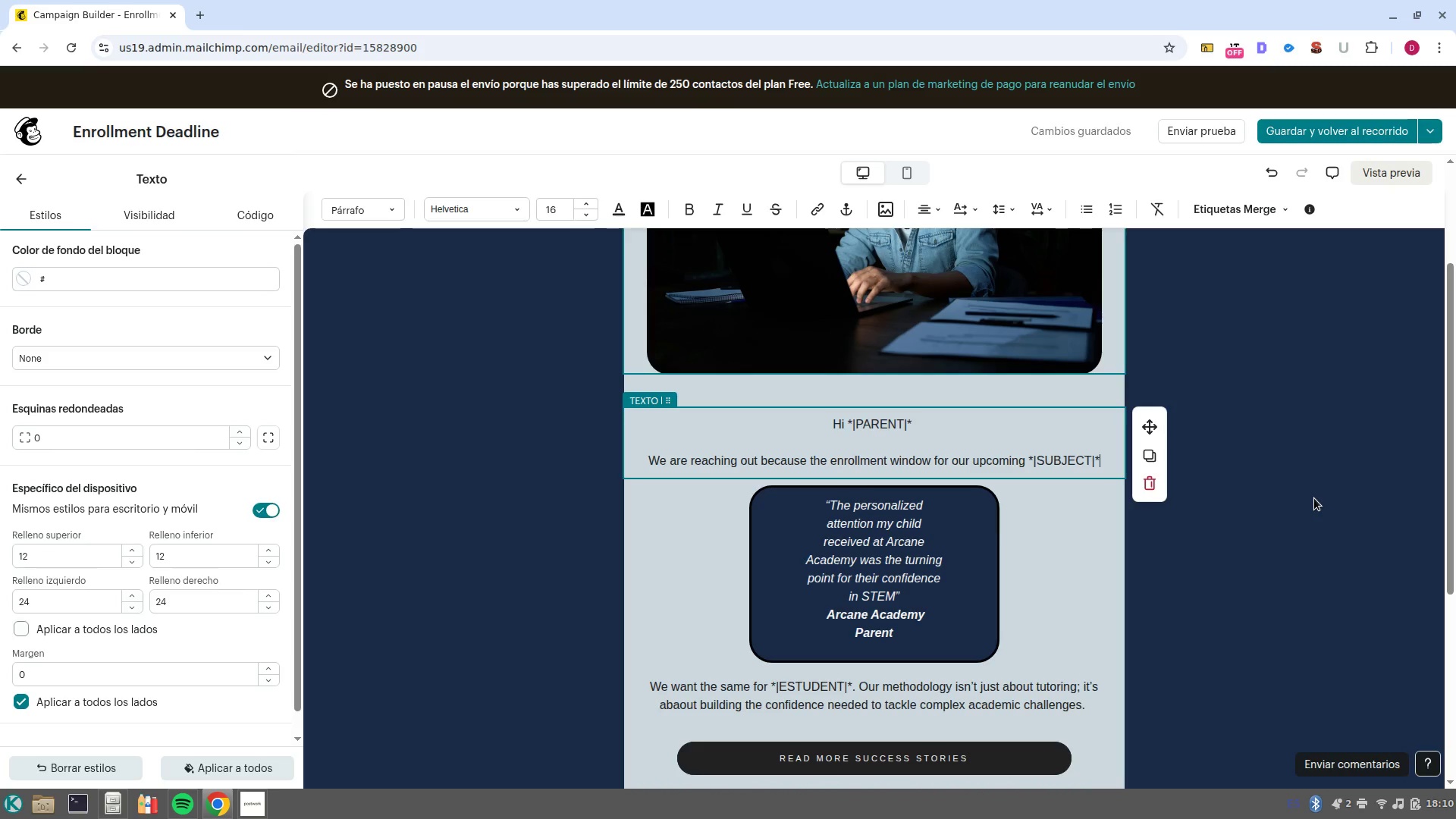 
wait(58.08)
 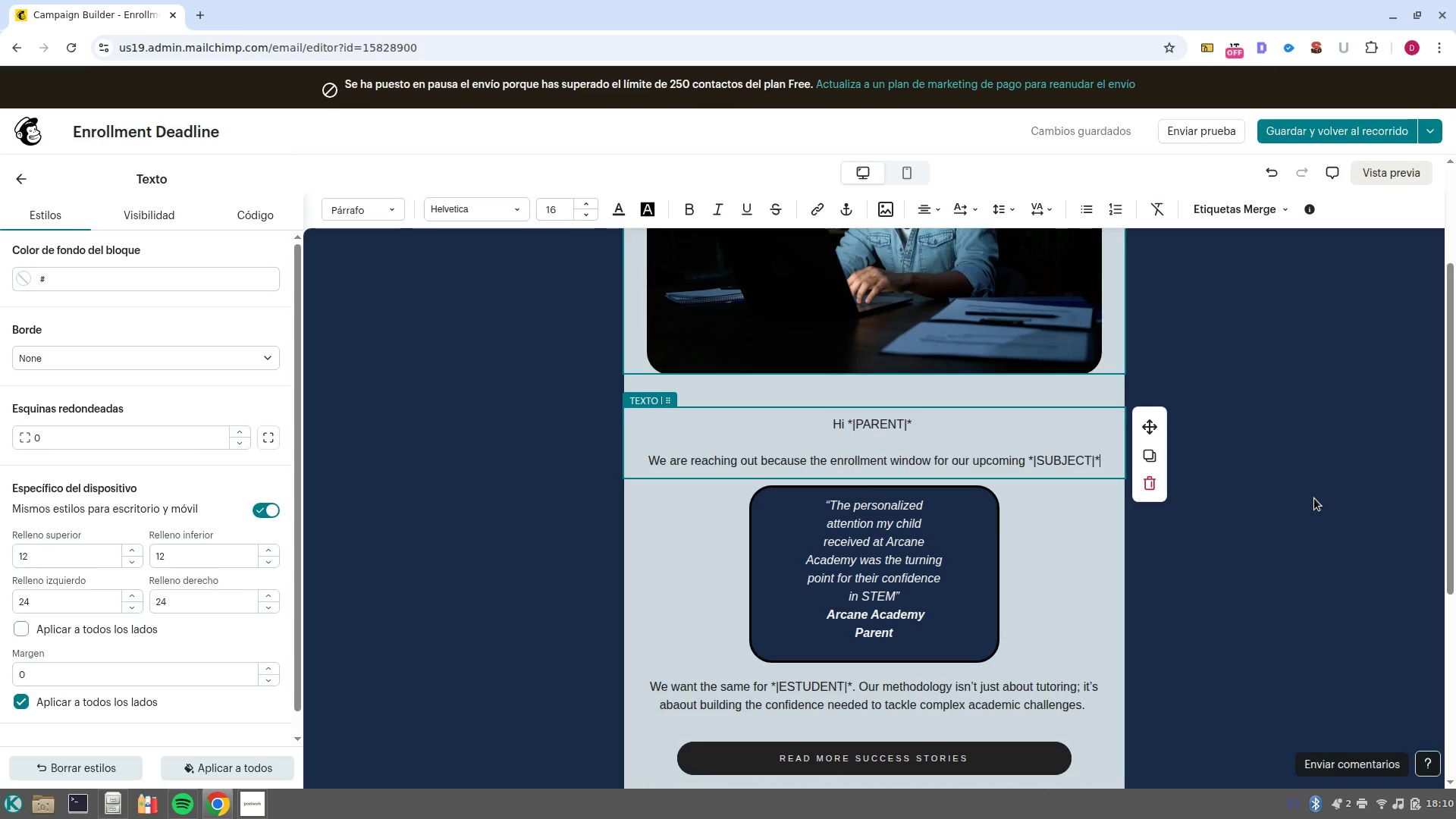 
left_click([1109, 468])
 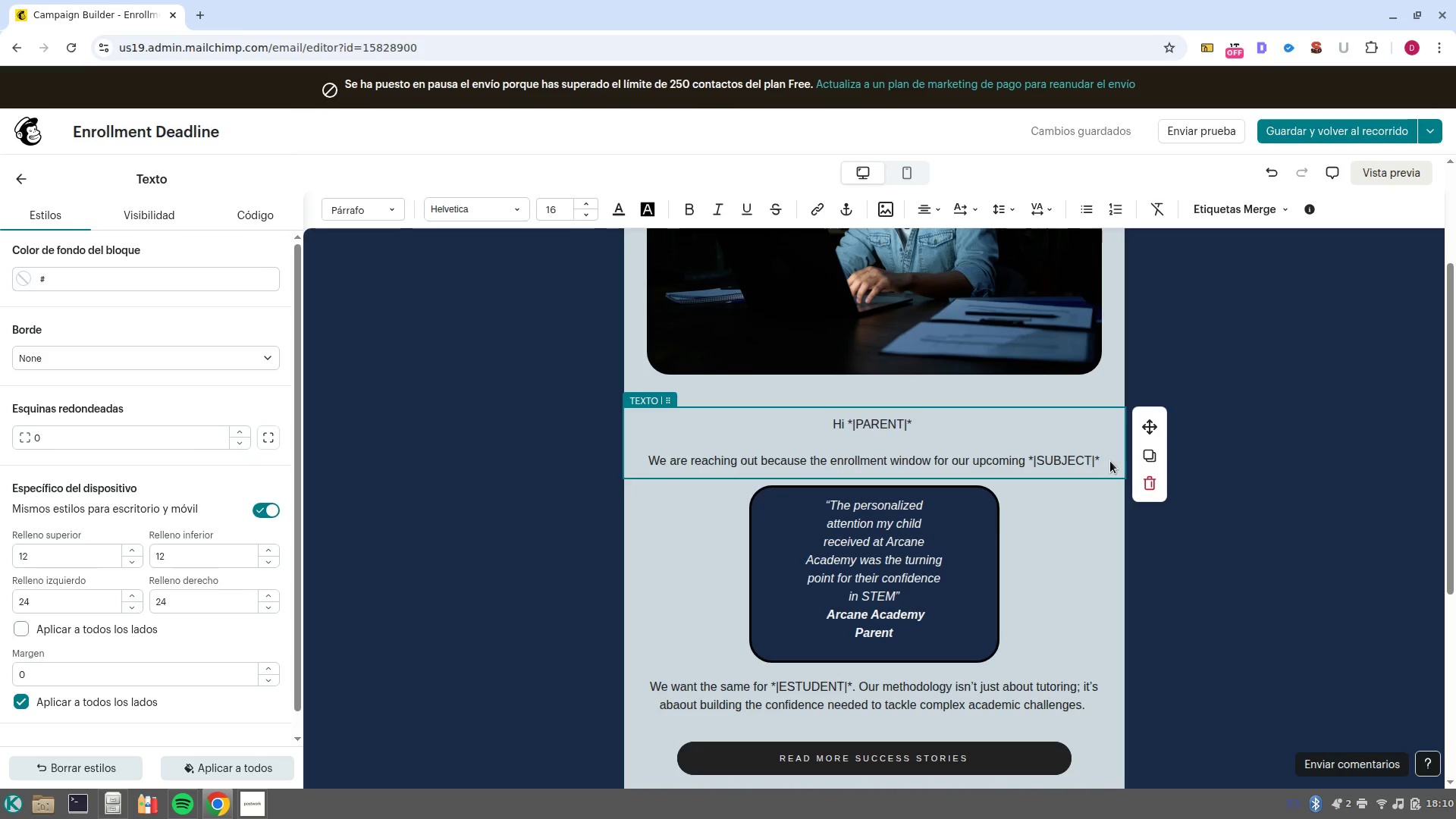 
type( sessions is closing soon. t)
key(Backspace)
type(To )
 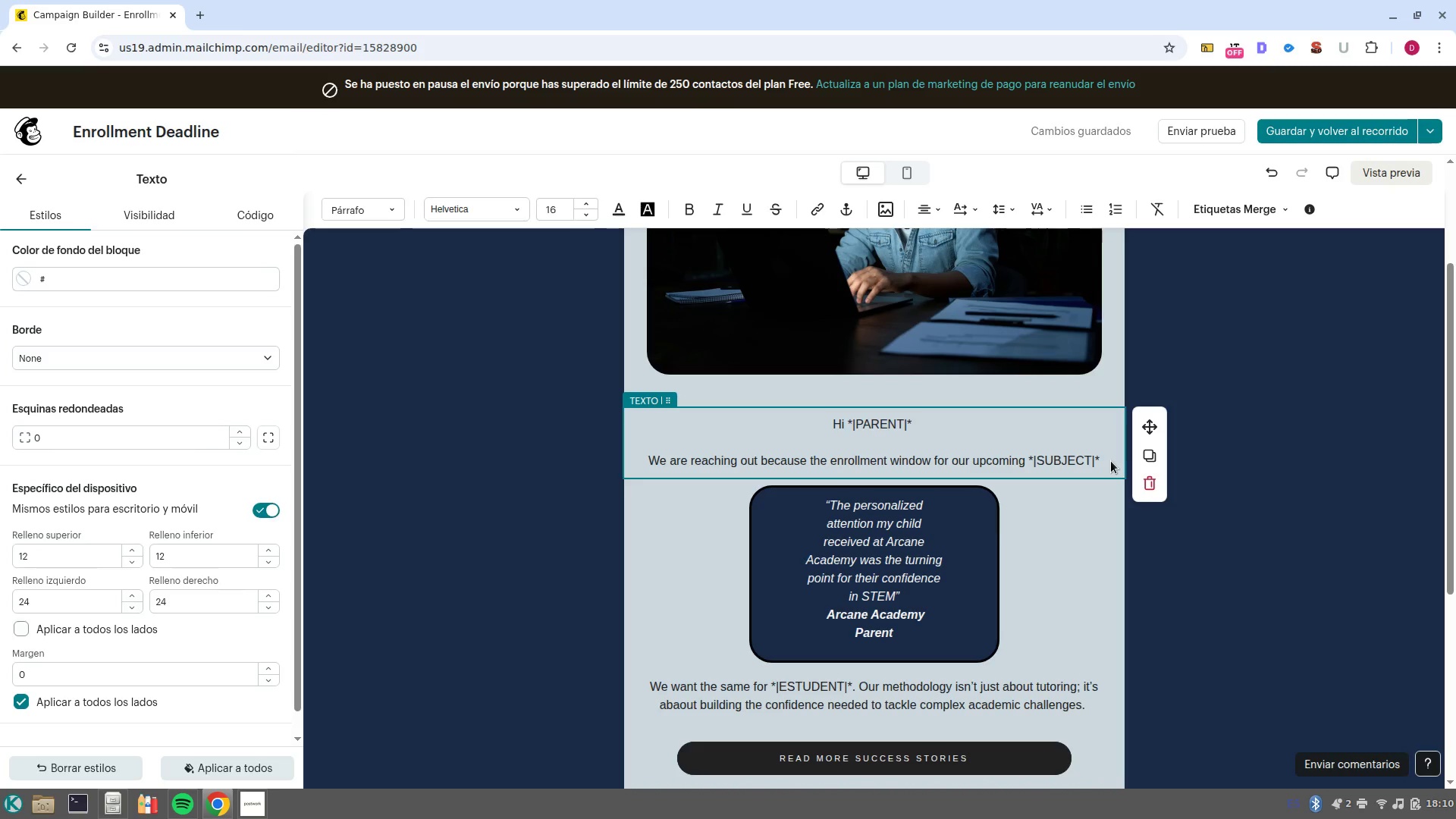 
left_click([1100, 453])
 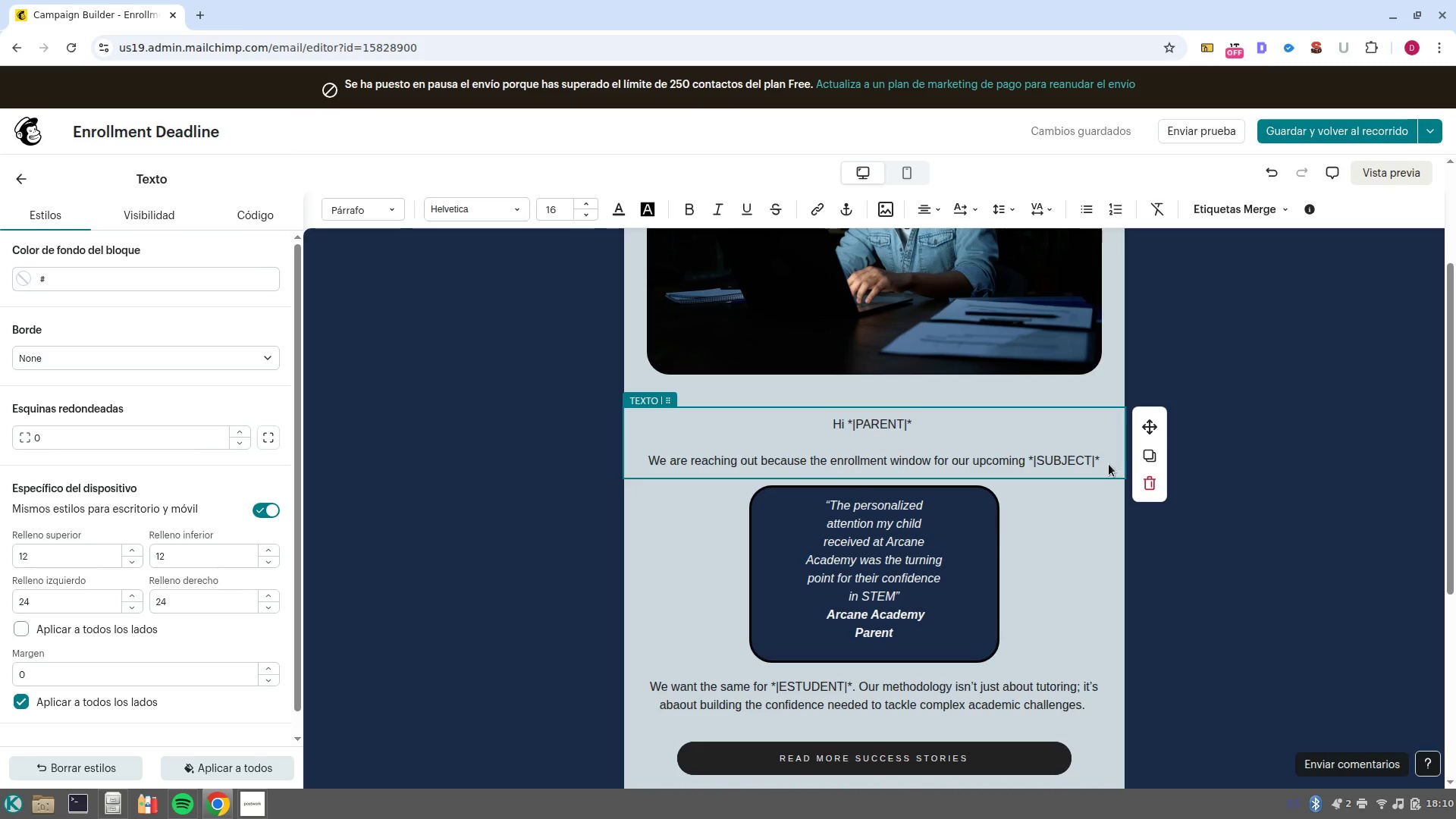 
type( sessions is closing soon. )
 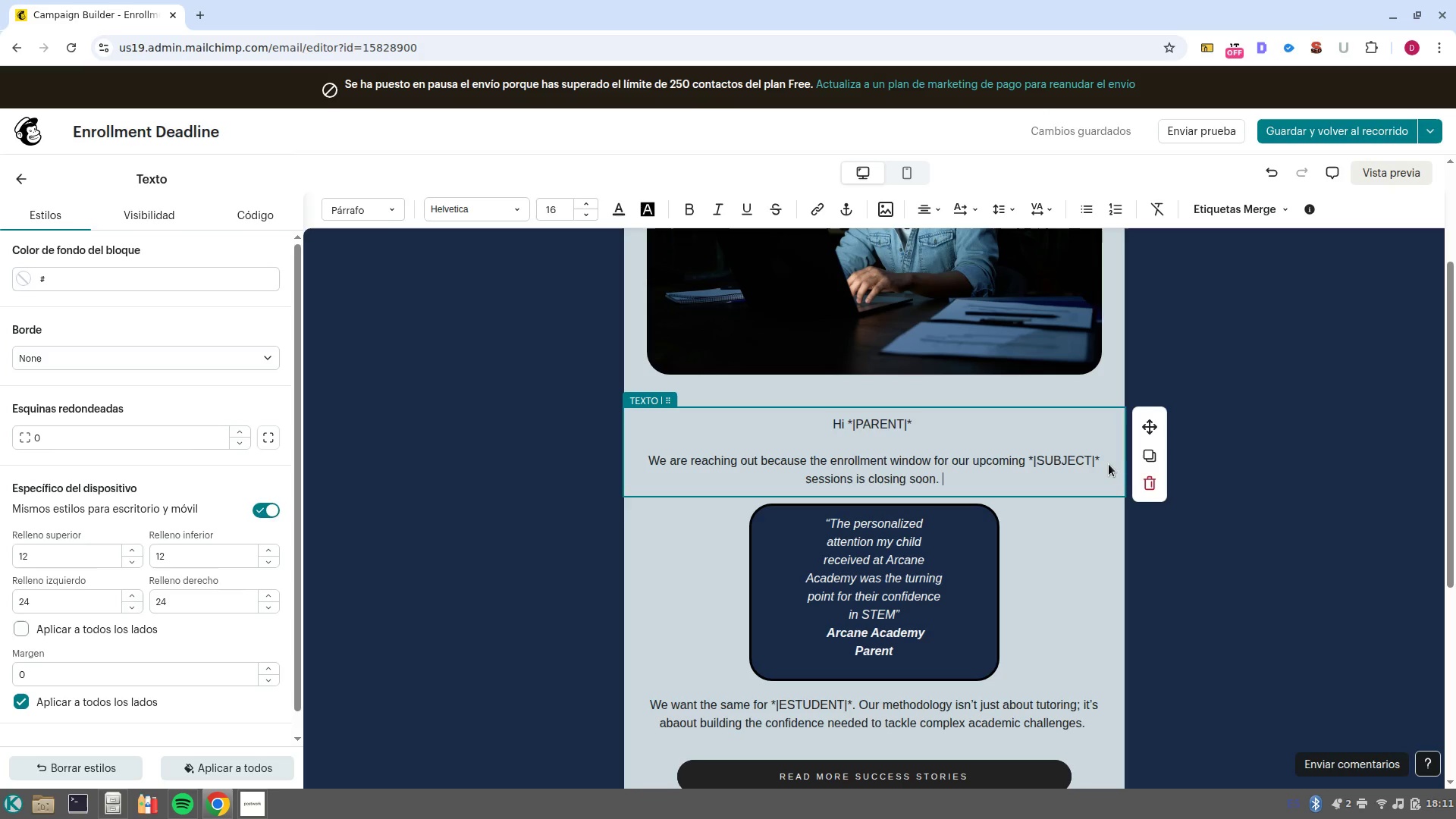 
wait(5.59)
 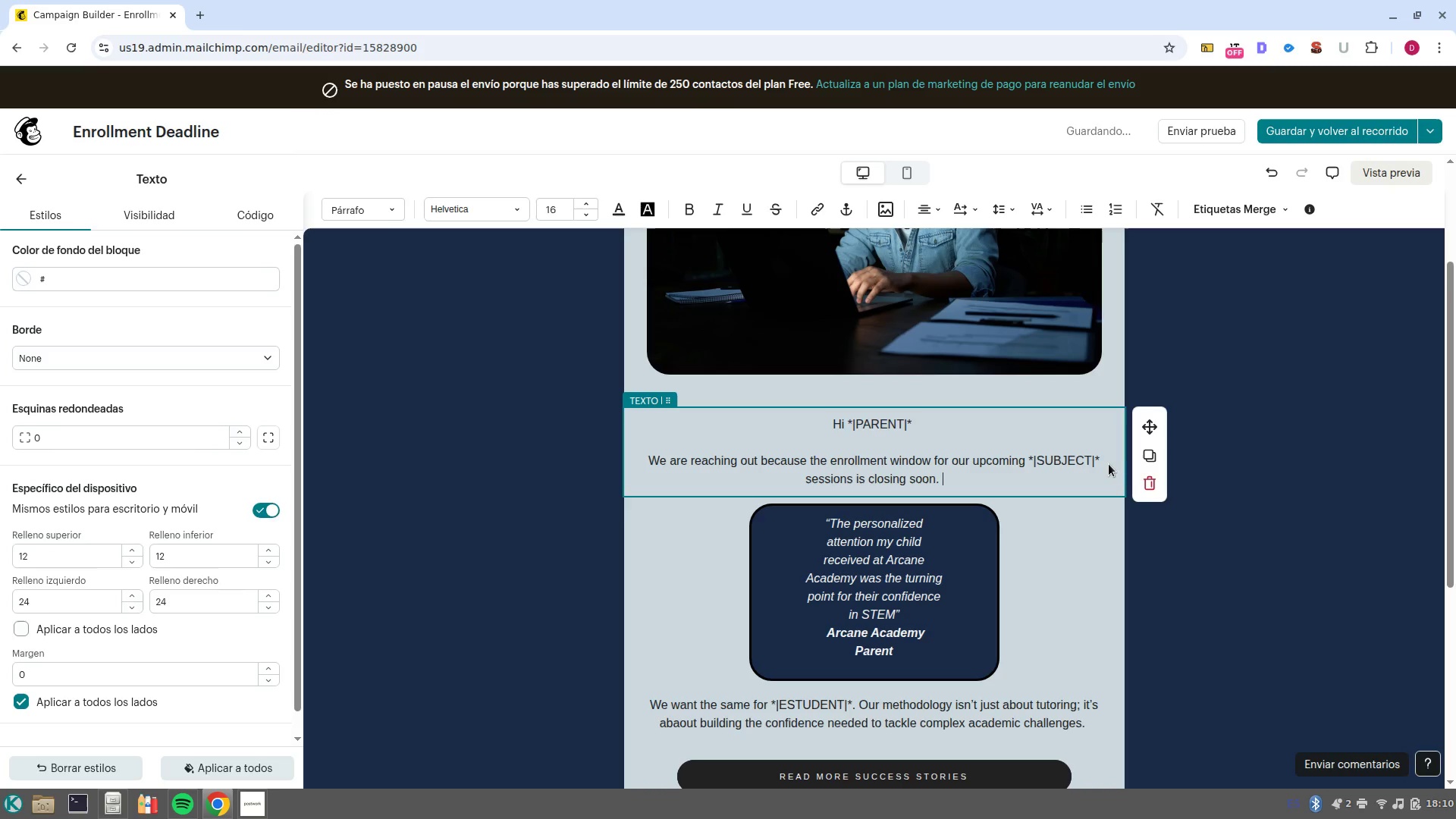 
type(To Maintain our premium standard of instruction and small grop)
key(Backspace)
type(up sizes, we have limited avaliability for students in })
key(Backspace)
 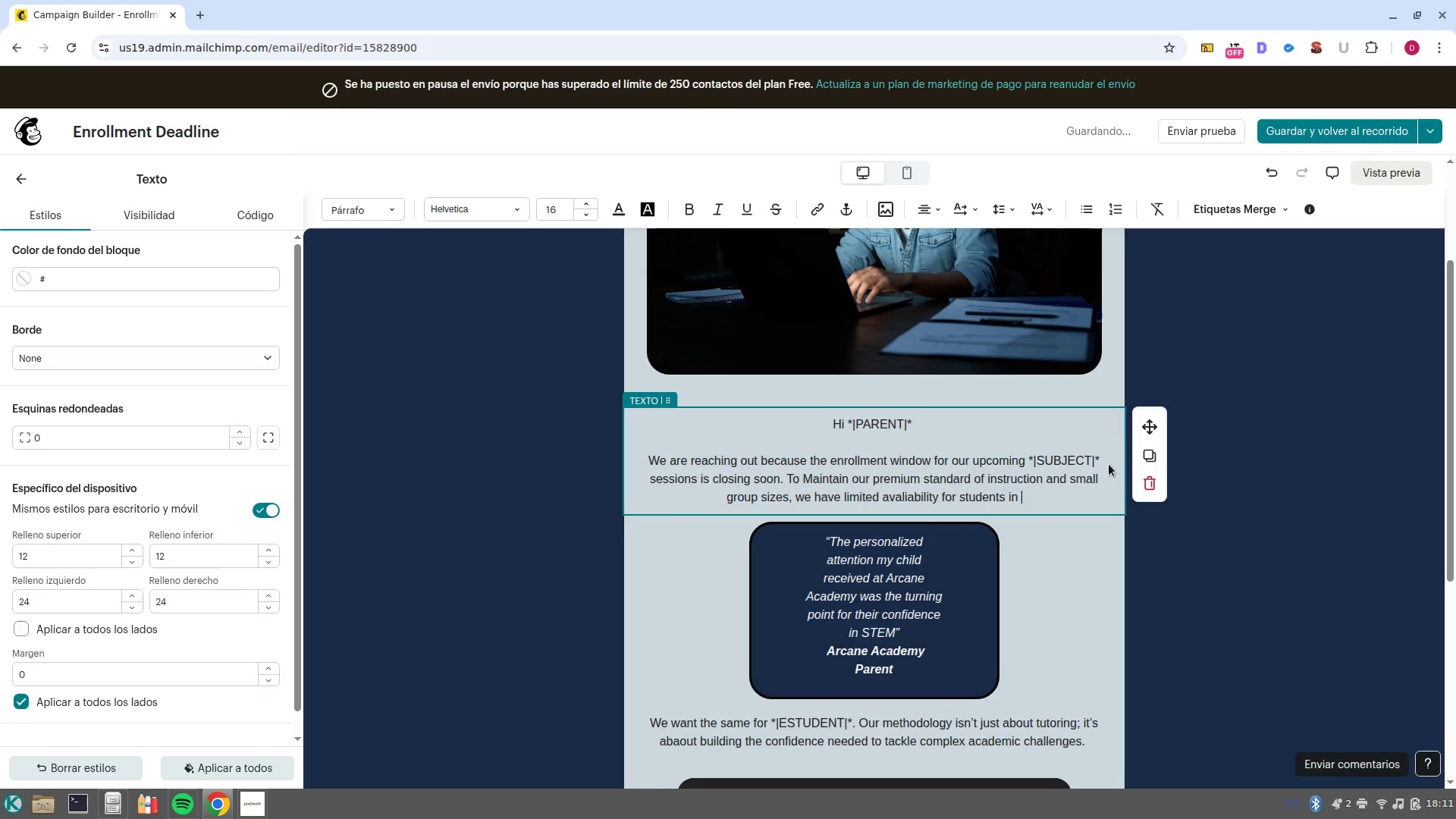 
left_click([1263, 204])
 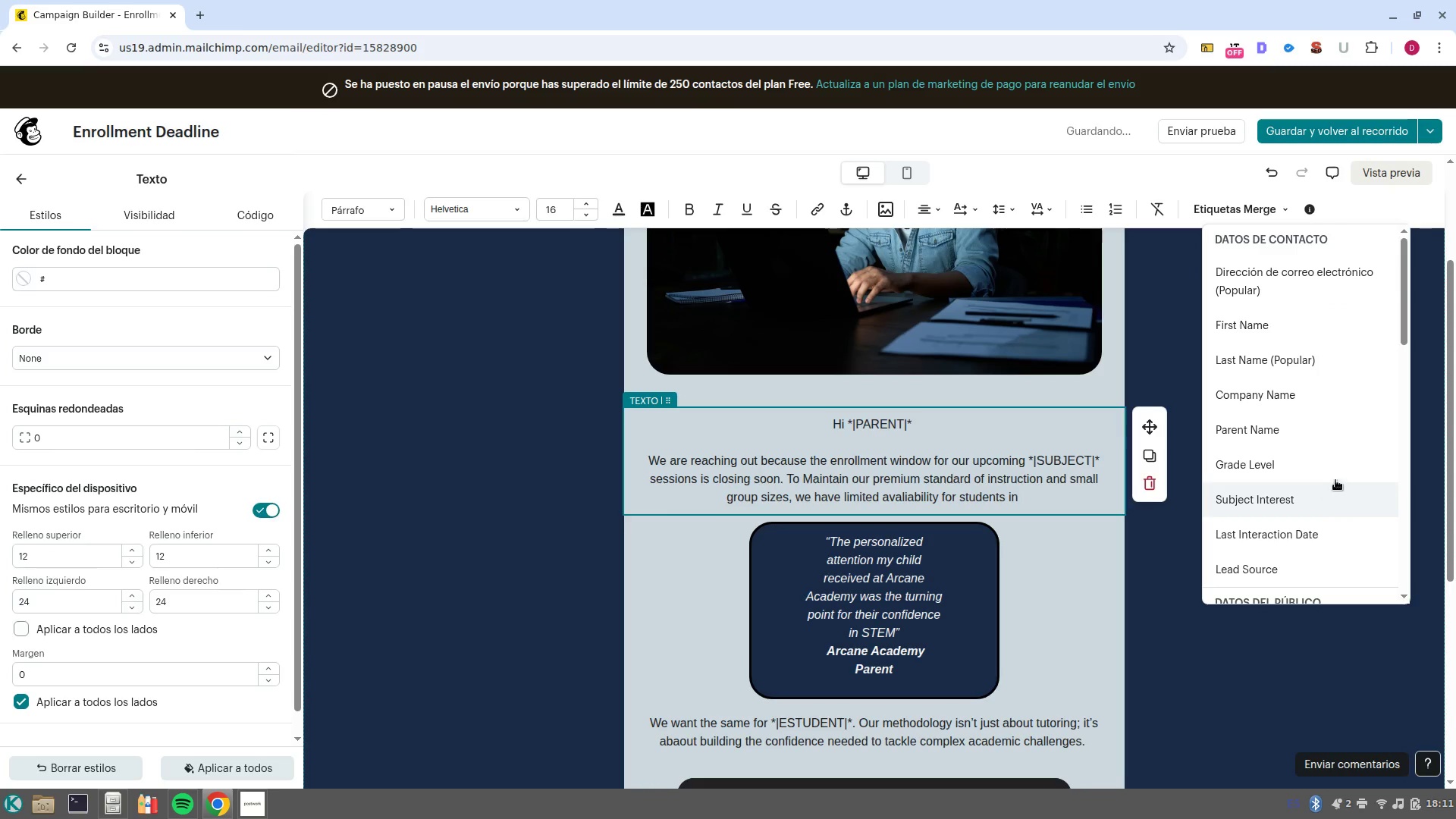 
left_click([1338, 464])
 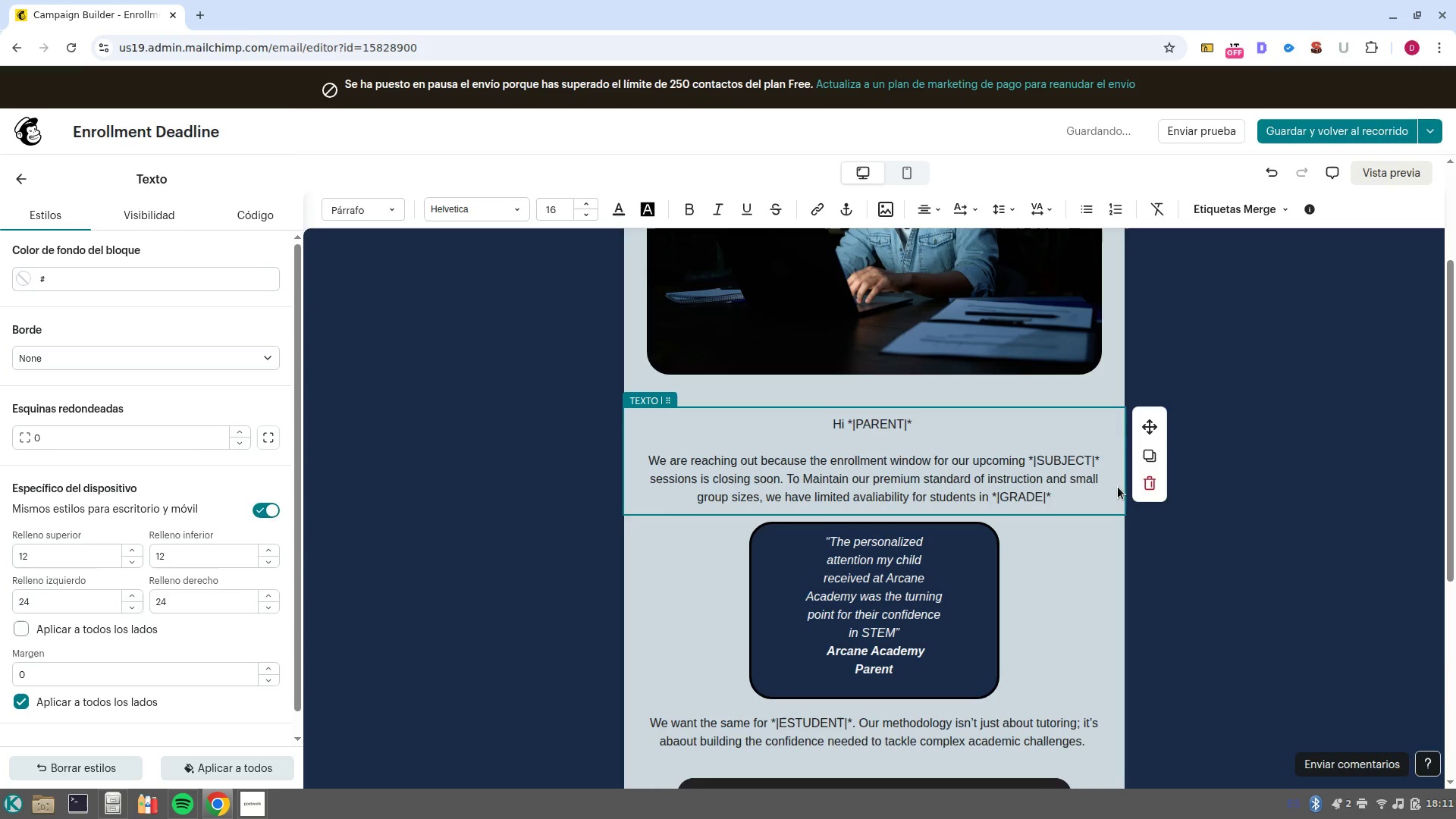 
type(.)
key(NumpadEnter)
key(NumpadEnter)
type(This is the final opportunity to secure a specialized placement for )
 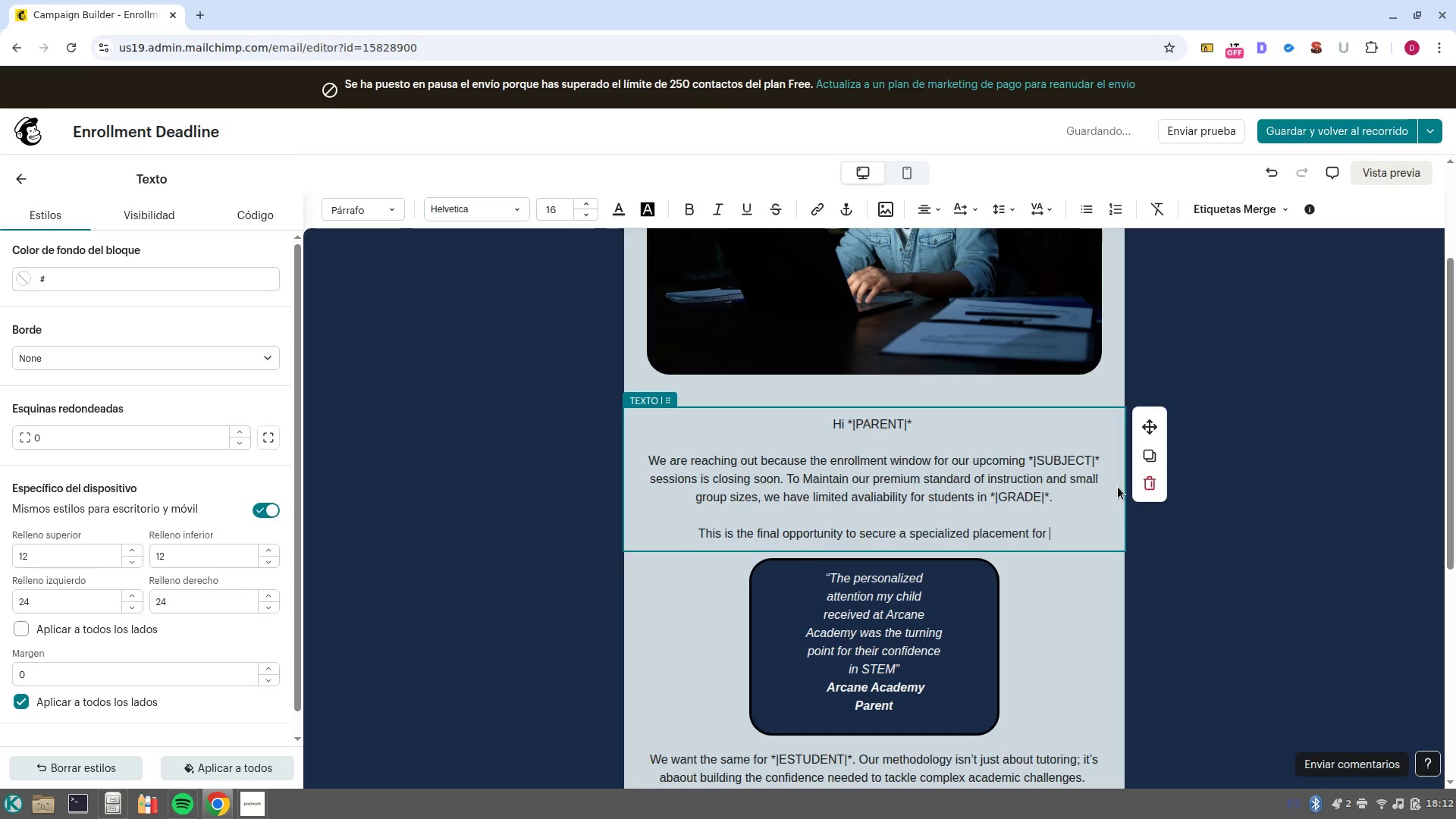 
left_click([1191, 210])
 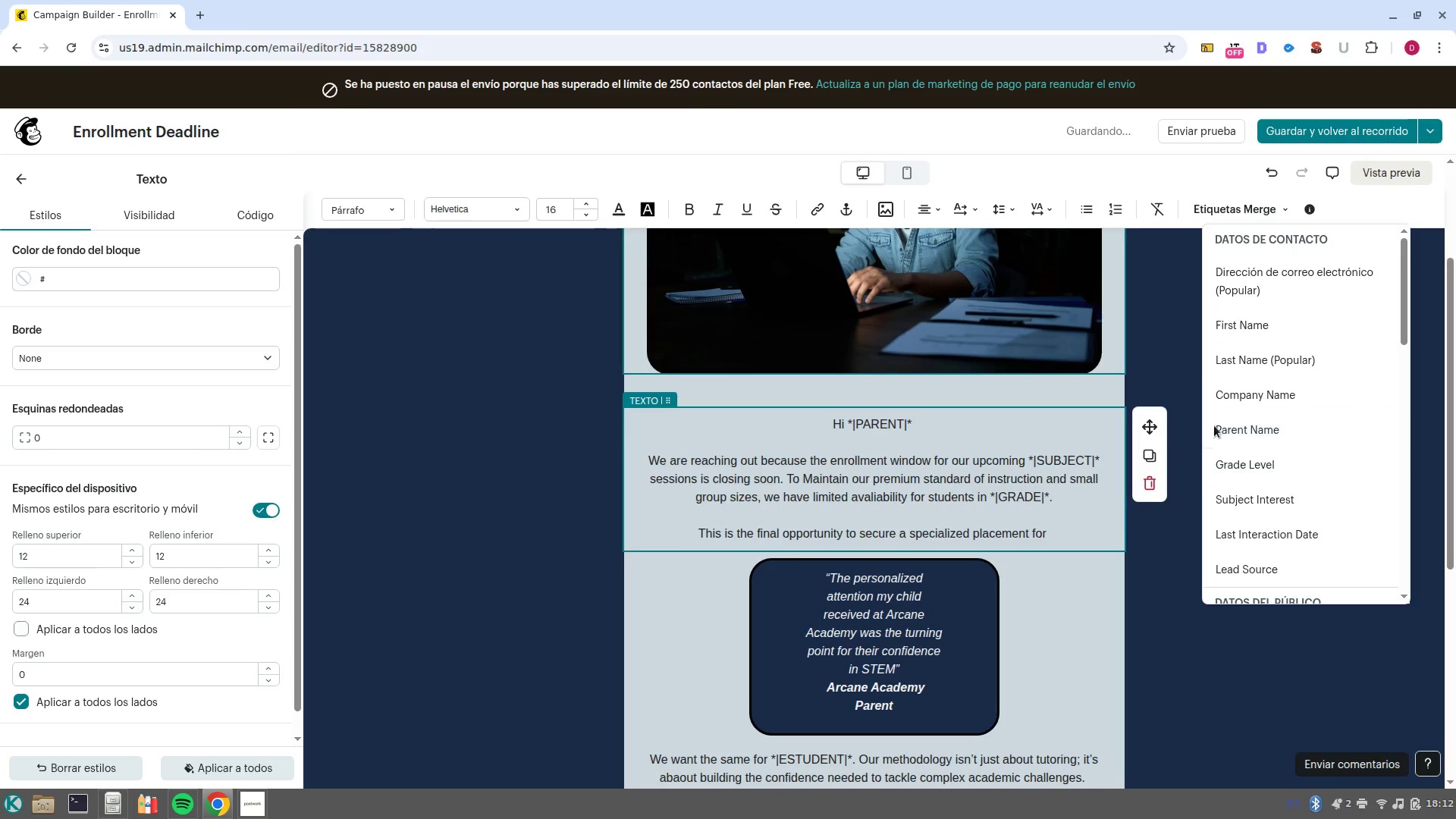 
left_click([1282, 324])
 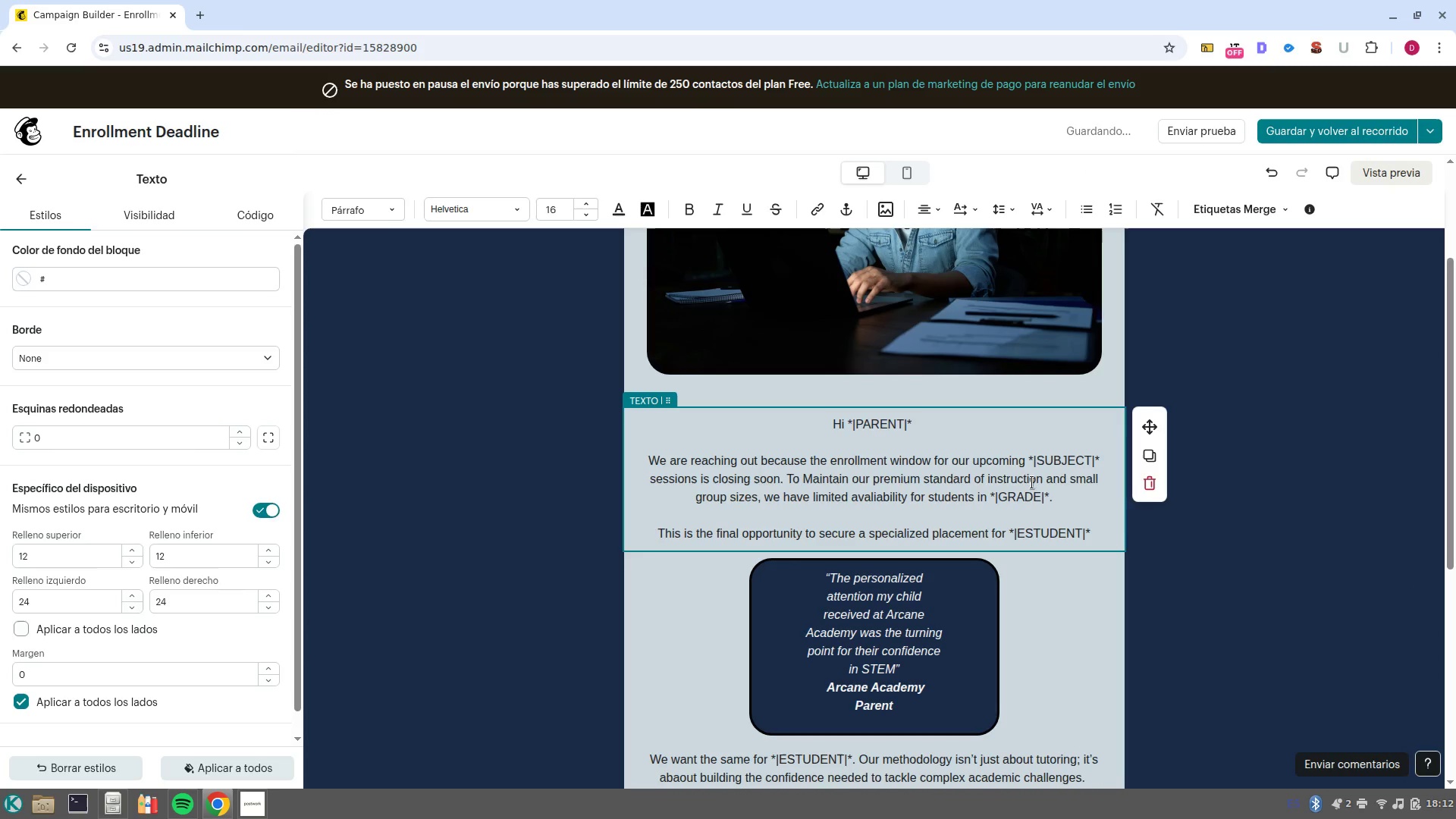 
type( this term. Wheter your goal is SAT&ACT mastery or strengh)
 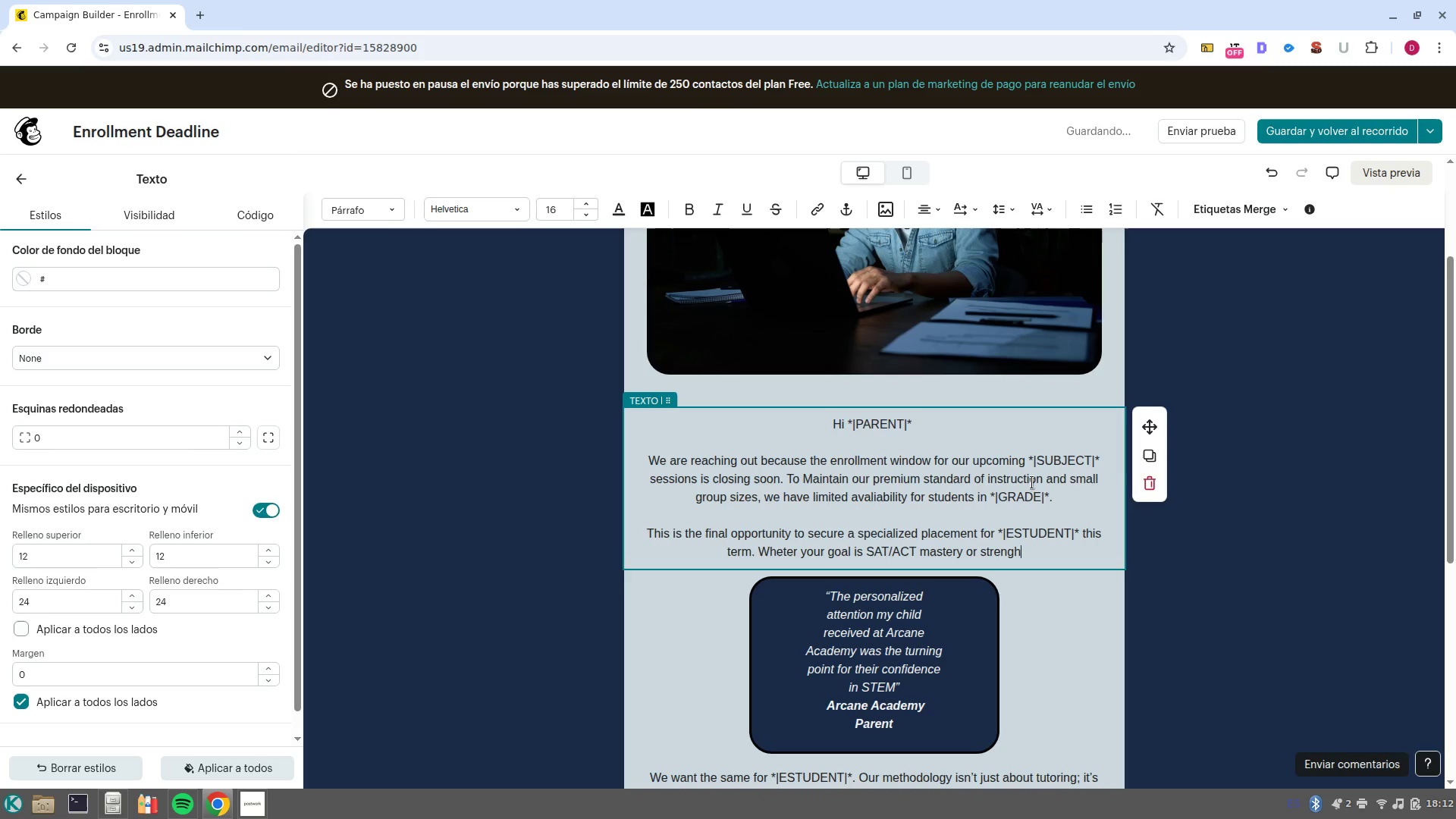 
type(ening core STEA)
key(Backspace)
type(M Skilss)
key(Backspace)
key(Backspace)
key(Backspace)
key(Backspace)
key(Backspace)
key(Backspace)
type(skills, our faculty is ready to begin the roadmap we-ve prepared for your family)
 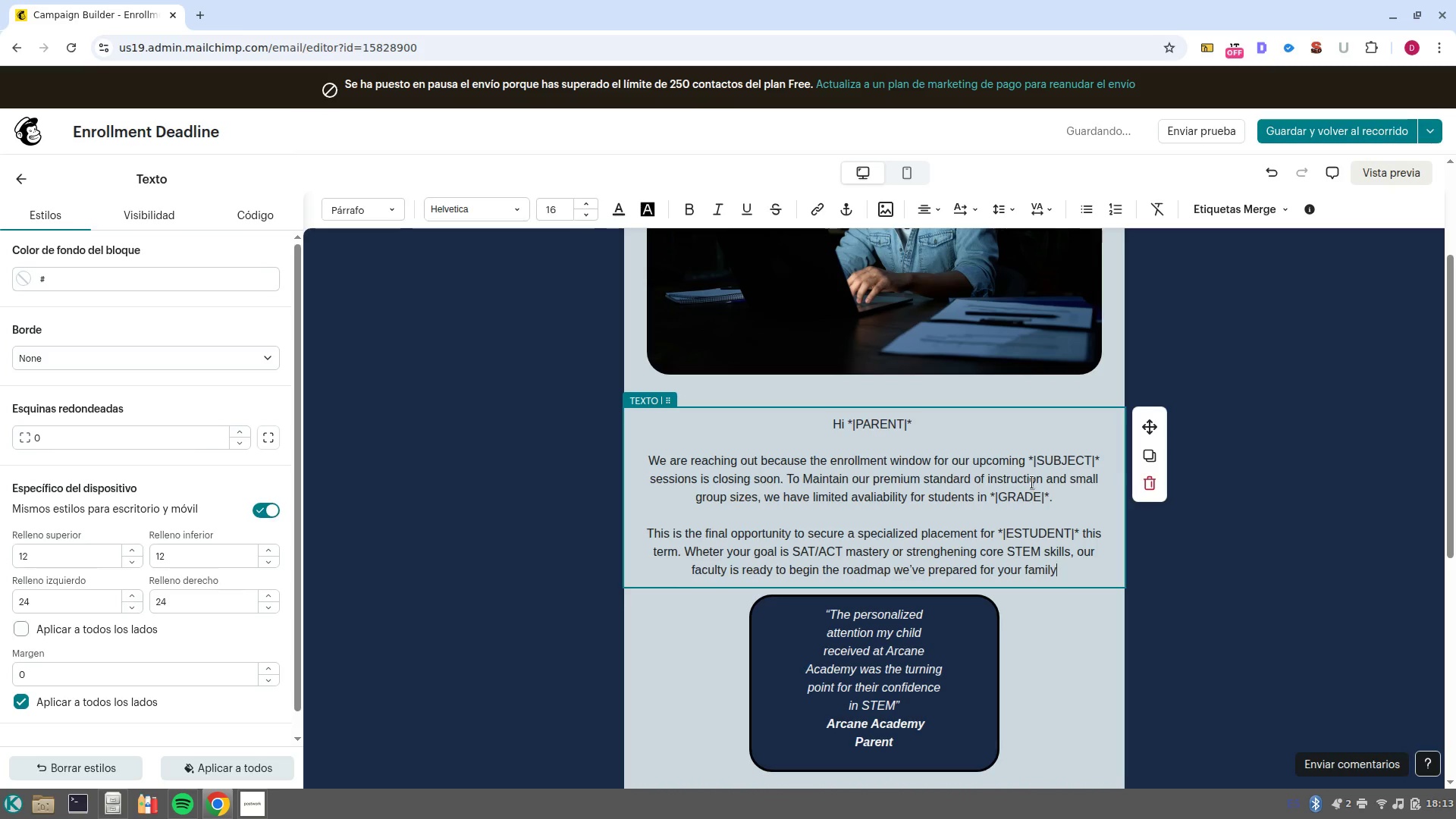 
wait(12.45)
 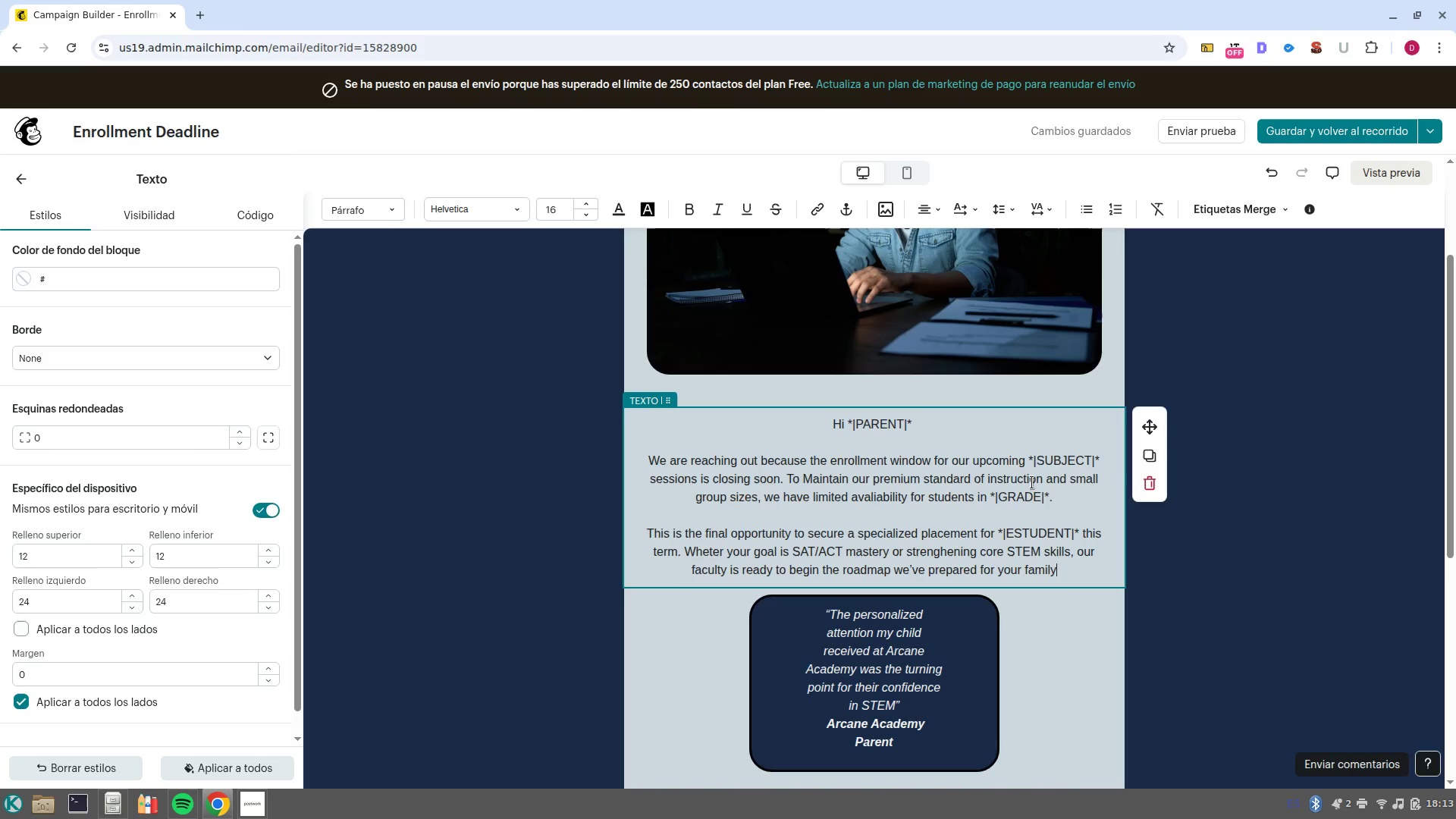 
key(Period)
 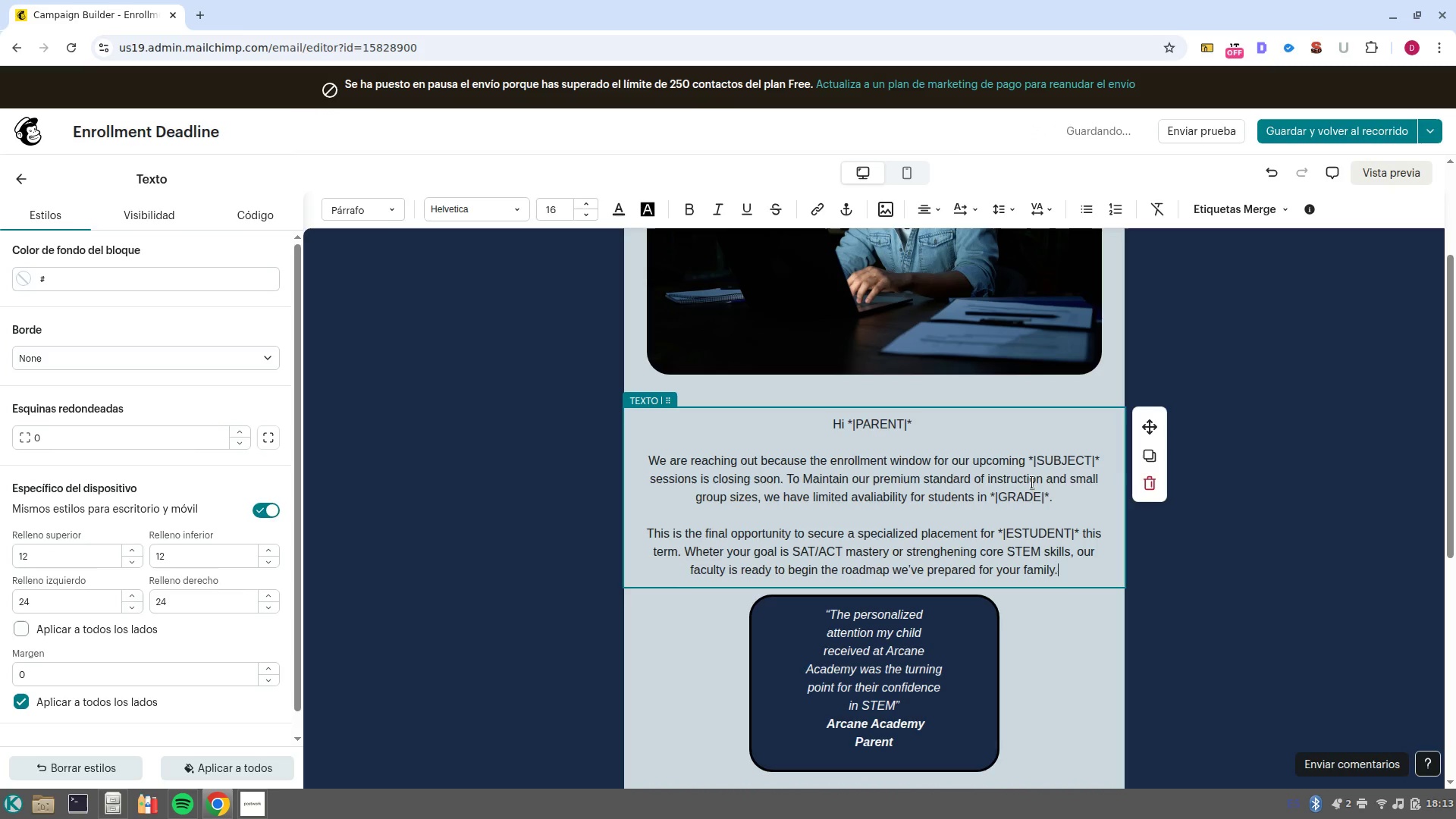 
scroll: coordinate [920, 598], scroll_direction: down, amount: 4.0
 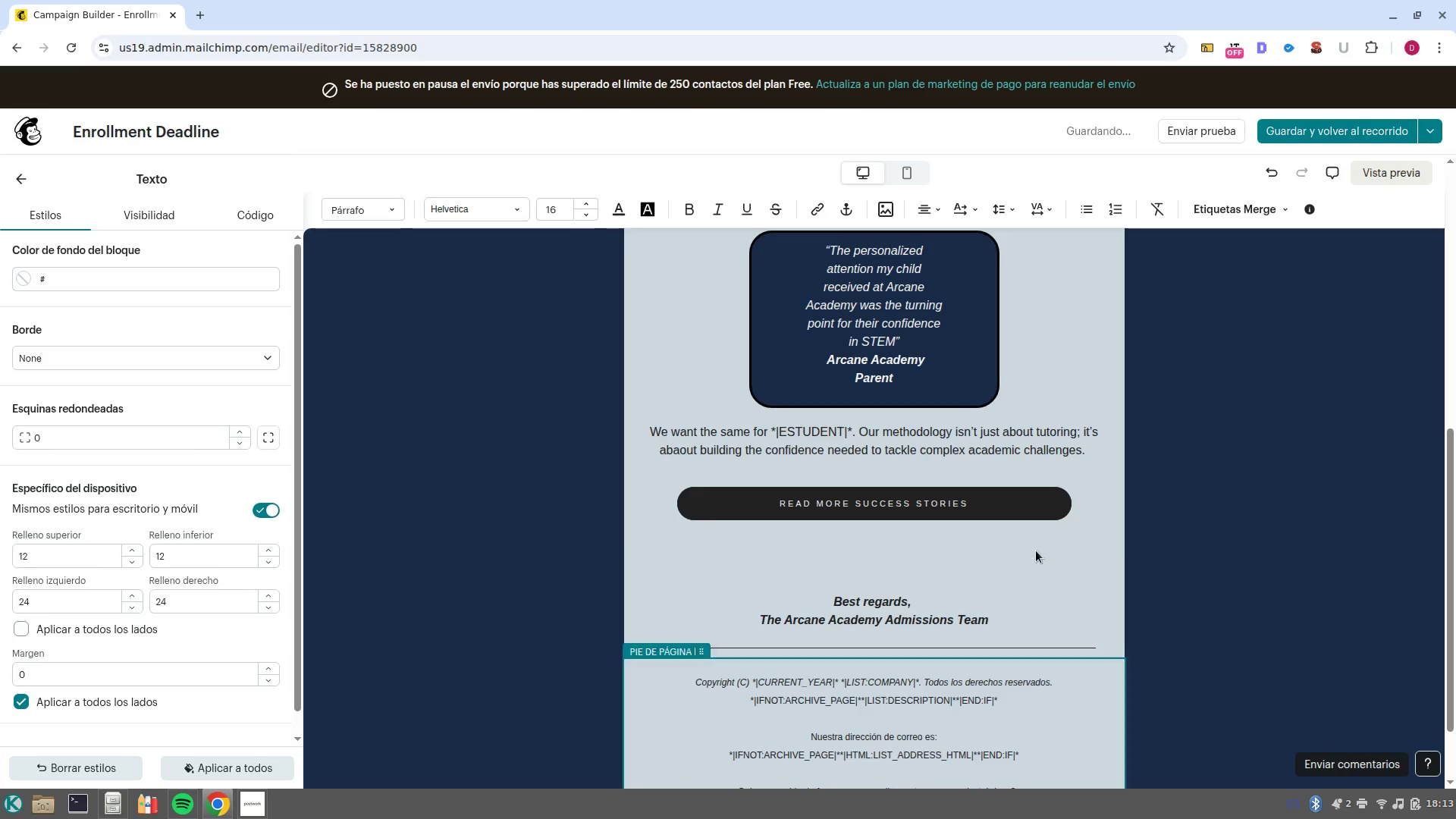 
left_click([1050, 529])
 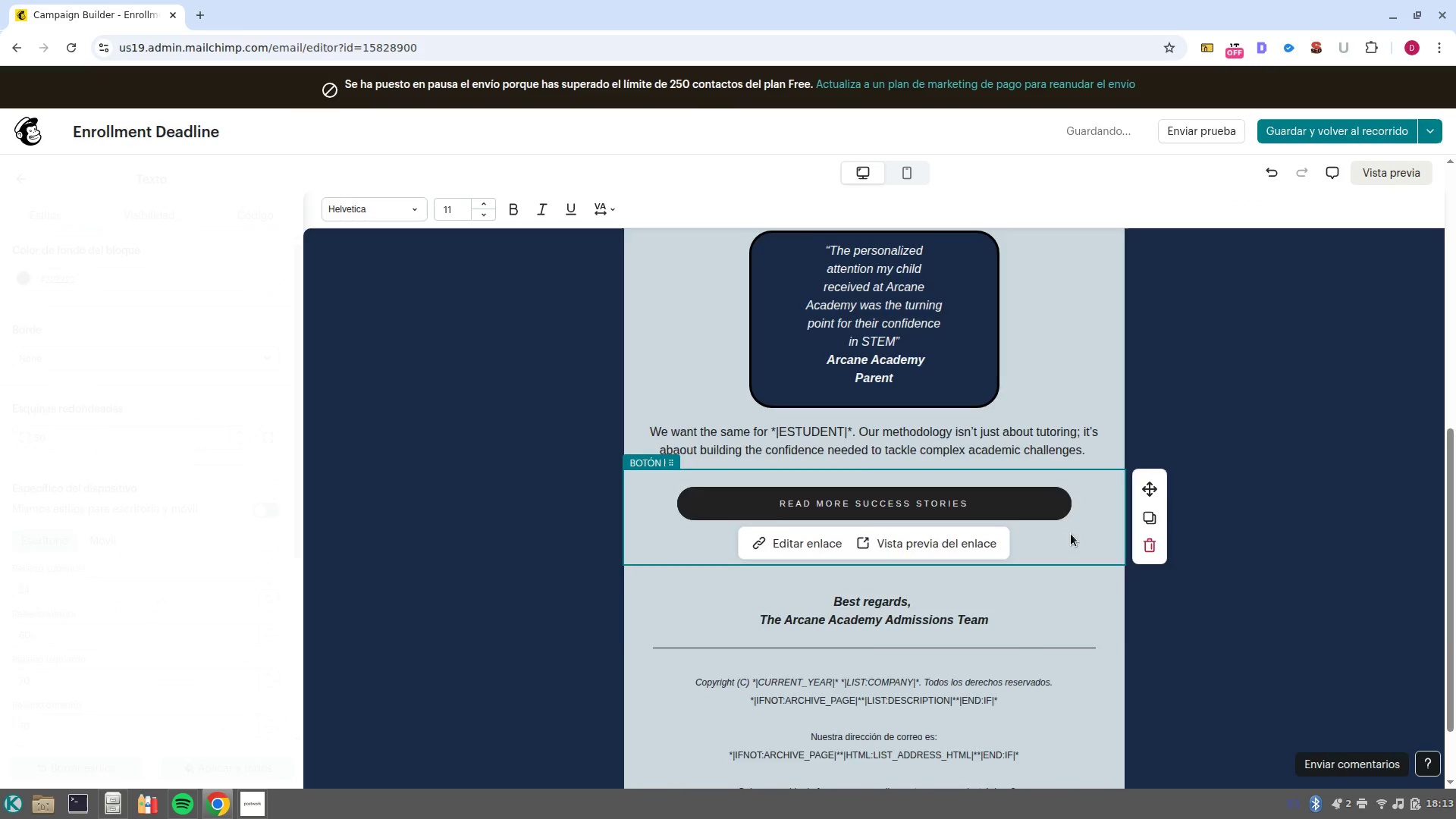 
scroll: coordinate [1071, 534], scroll_direction: up, amount: 2.0
 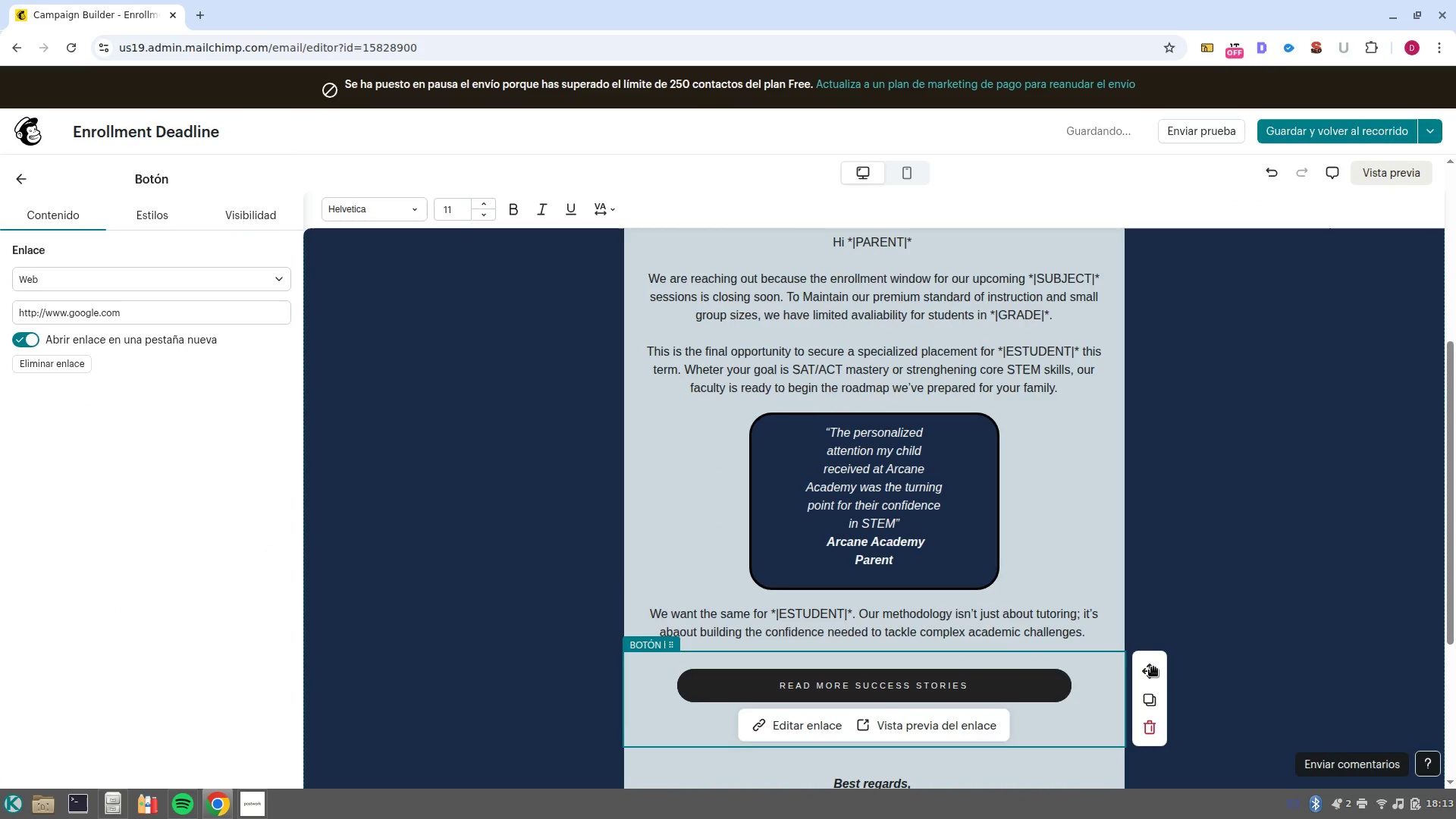 
left_click_drag(start_coordinate=[1153, 669], to_coordinate=[921, 405])
 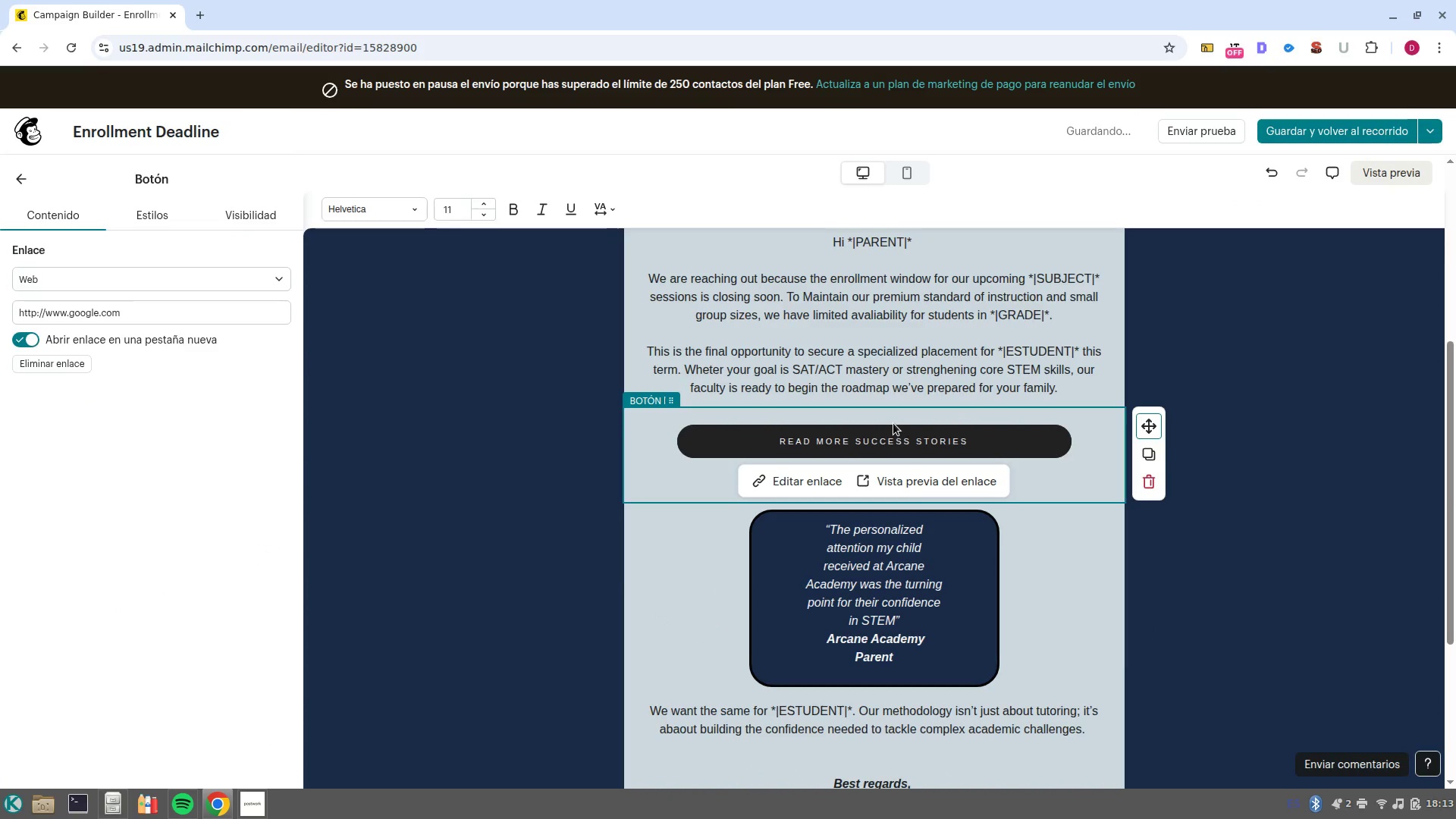 
double_click([892, 436])
 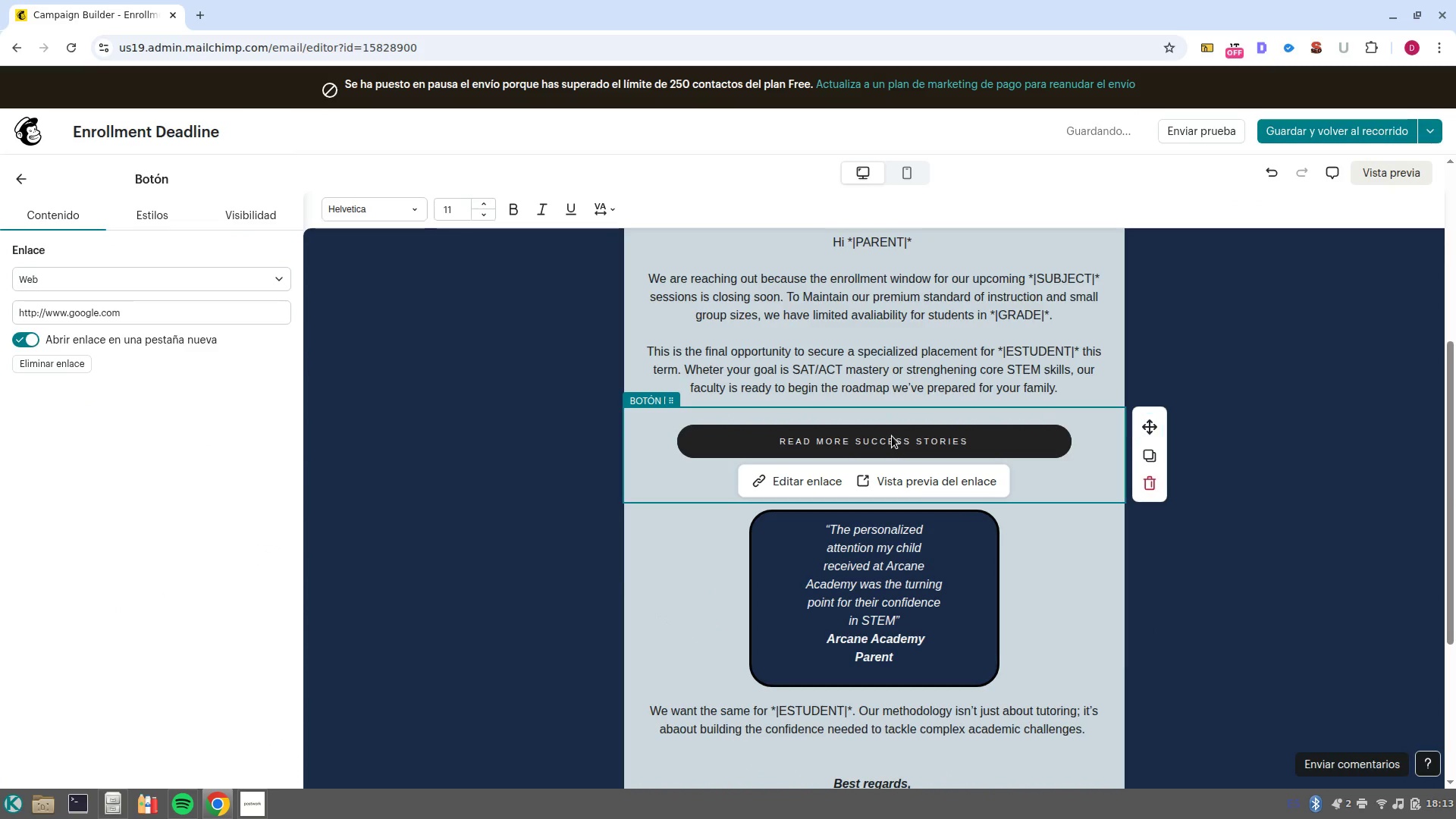 
triple_click([892, 436])
 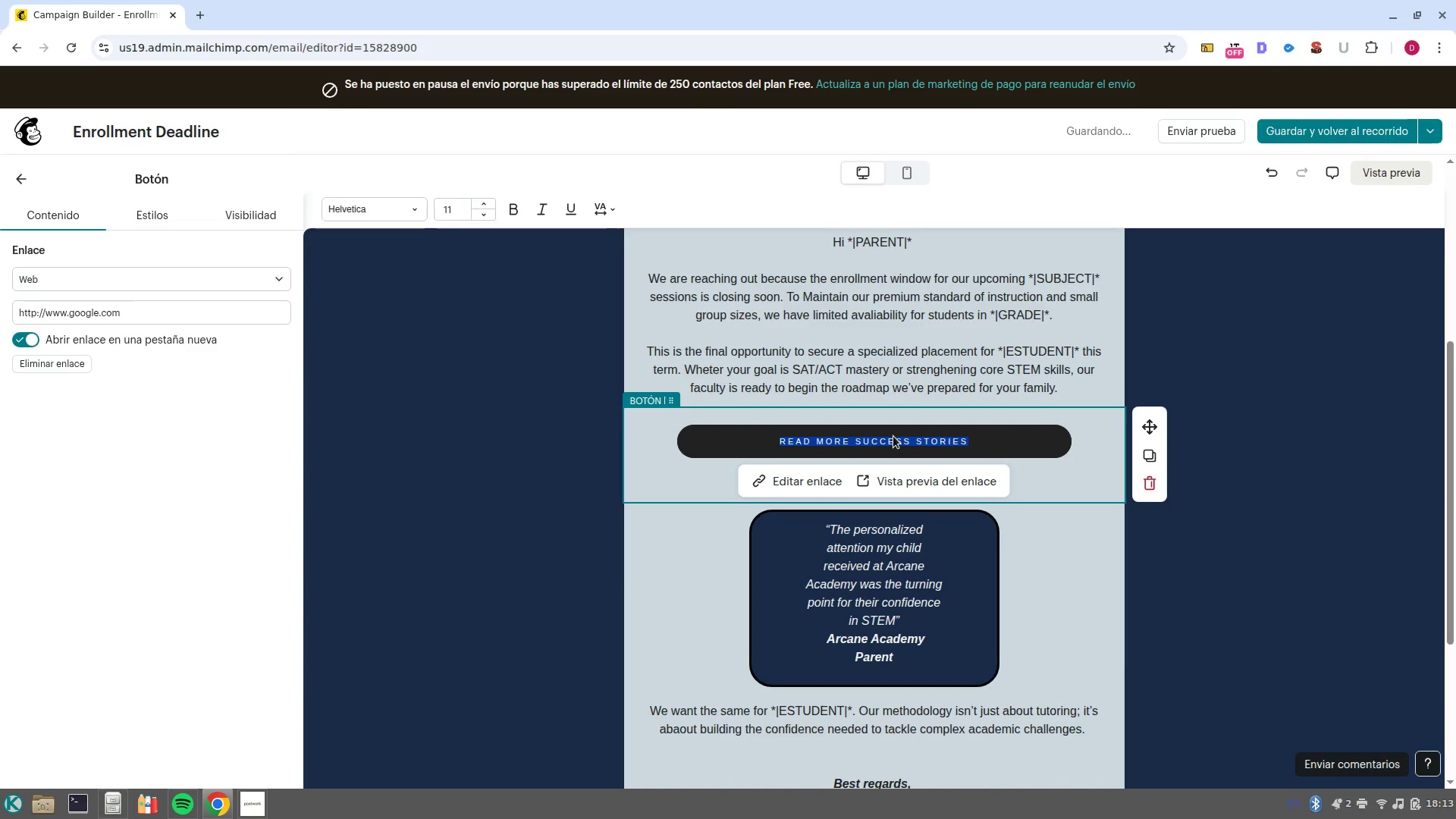 
type(Complete)
 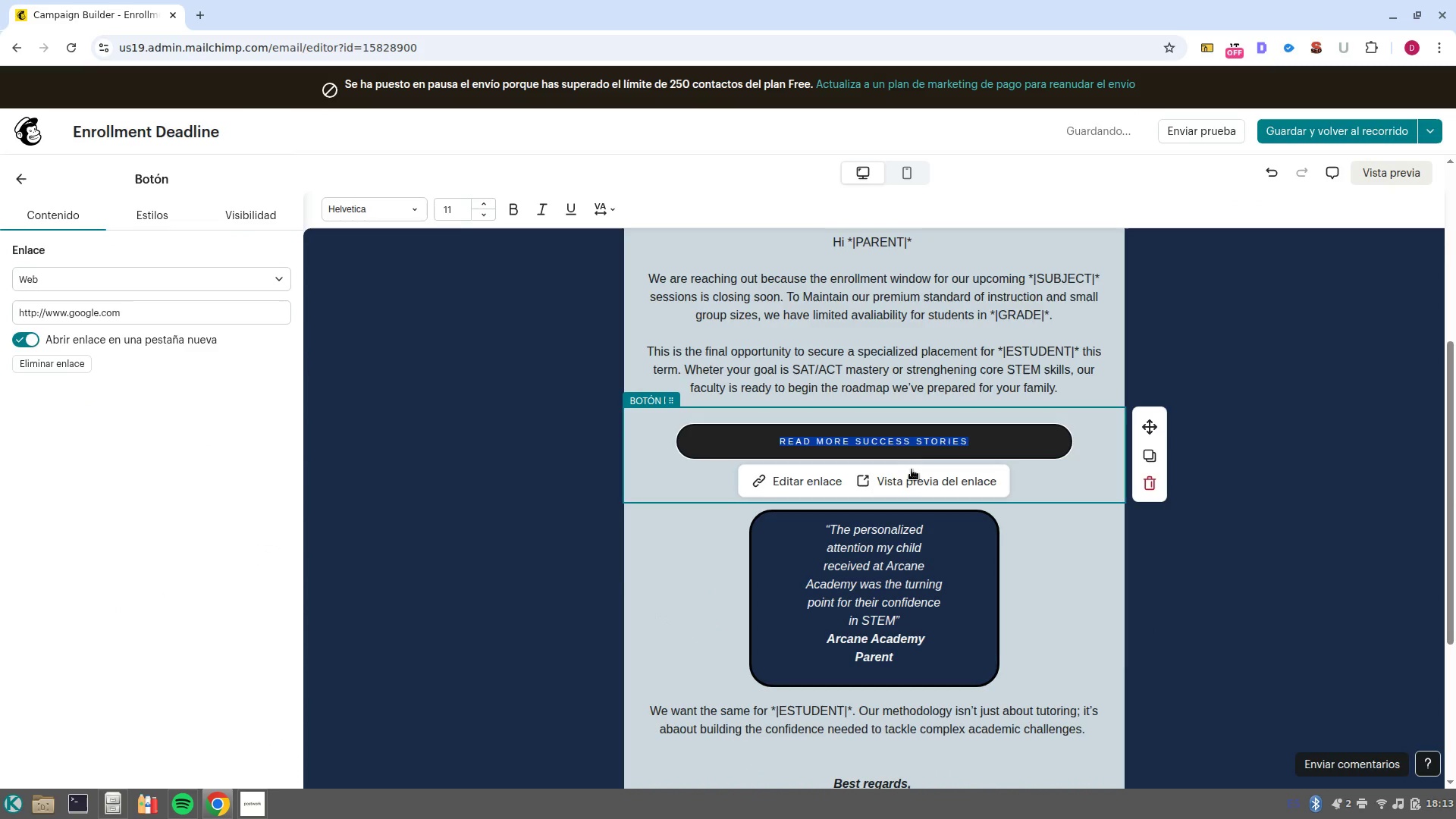 
key(CapsLock)
 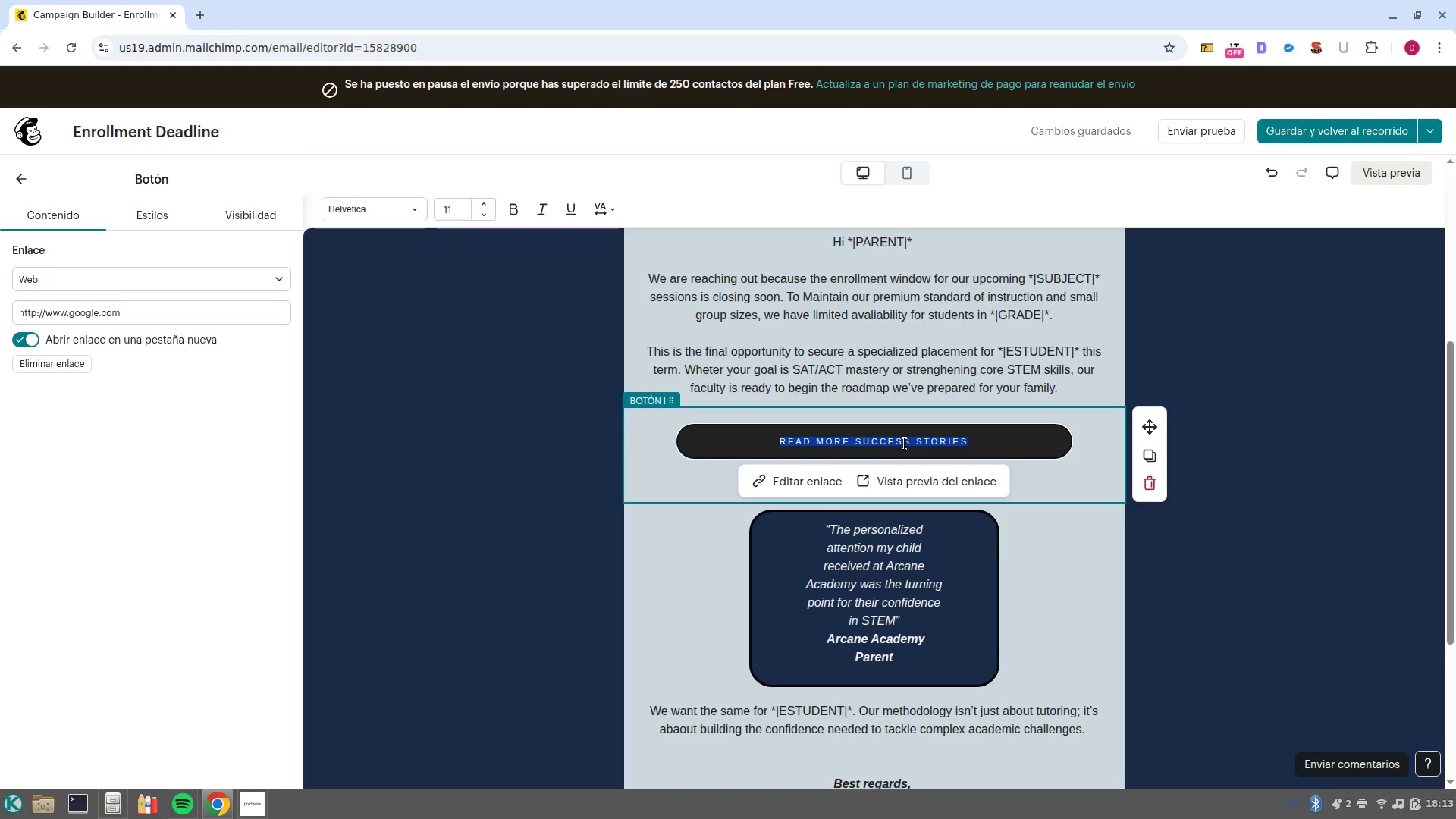 
double_click([905, 444])
 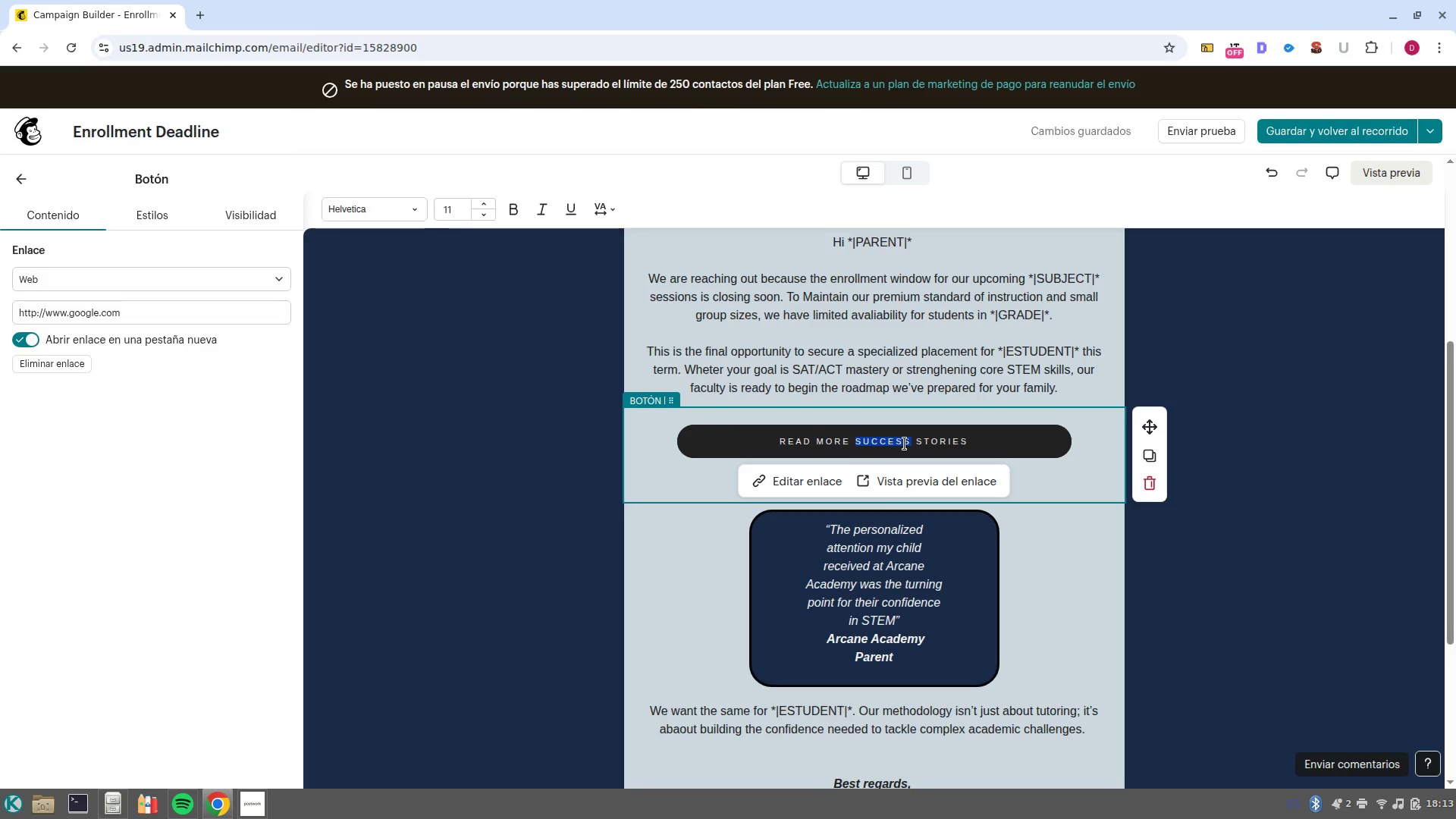 
left_click([905, 444])
 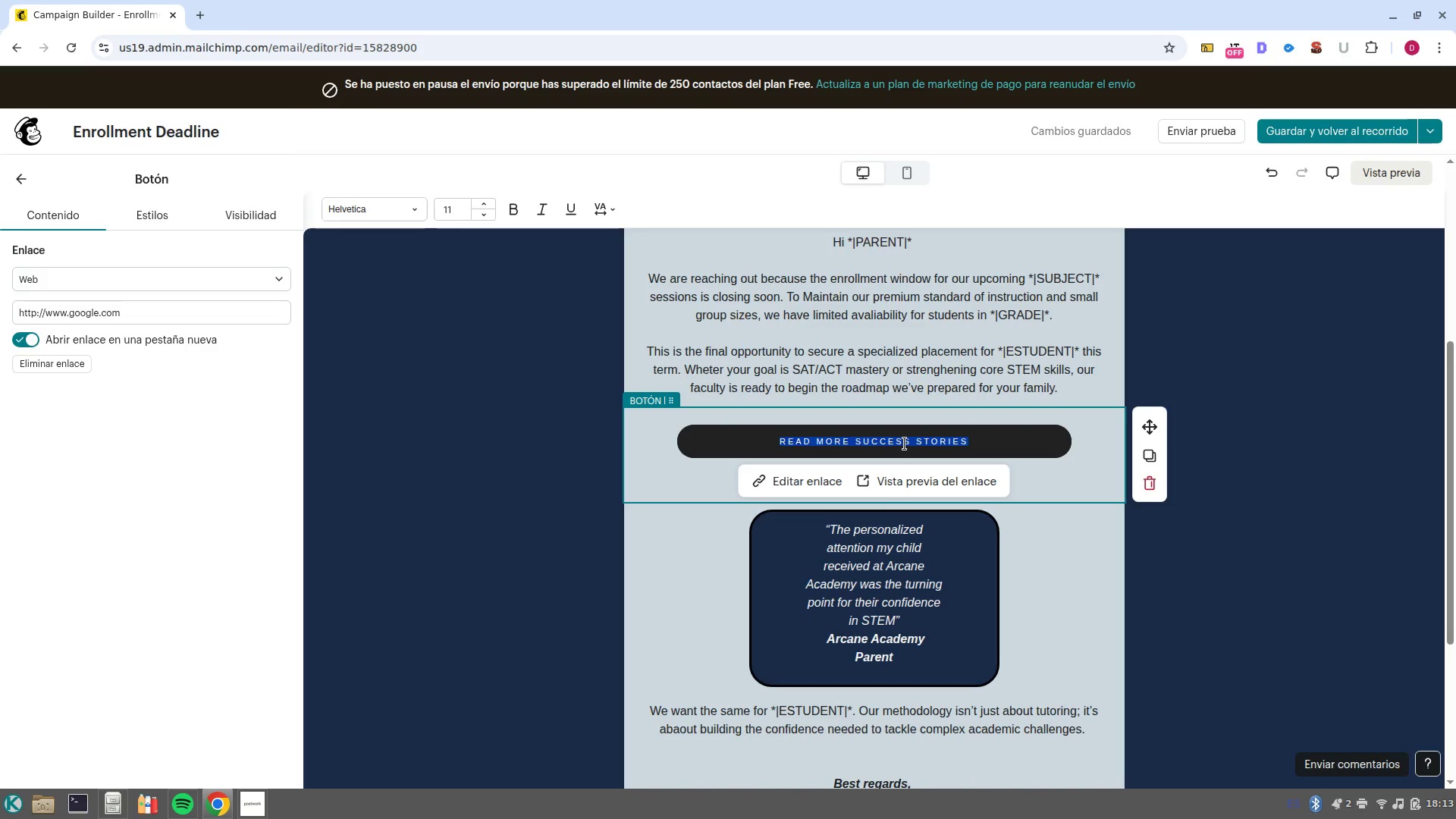 
type(COMPLETE ENROLLMENT NOW)
 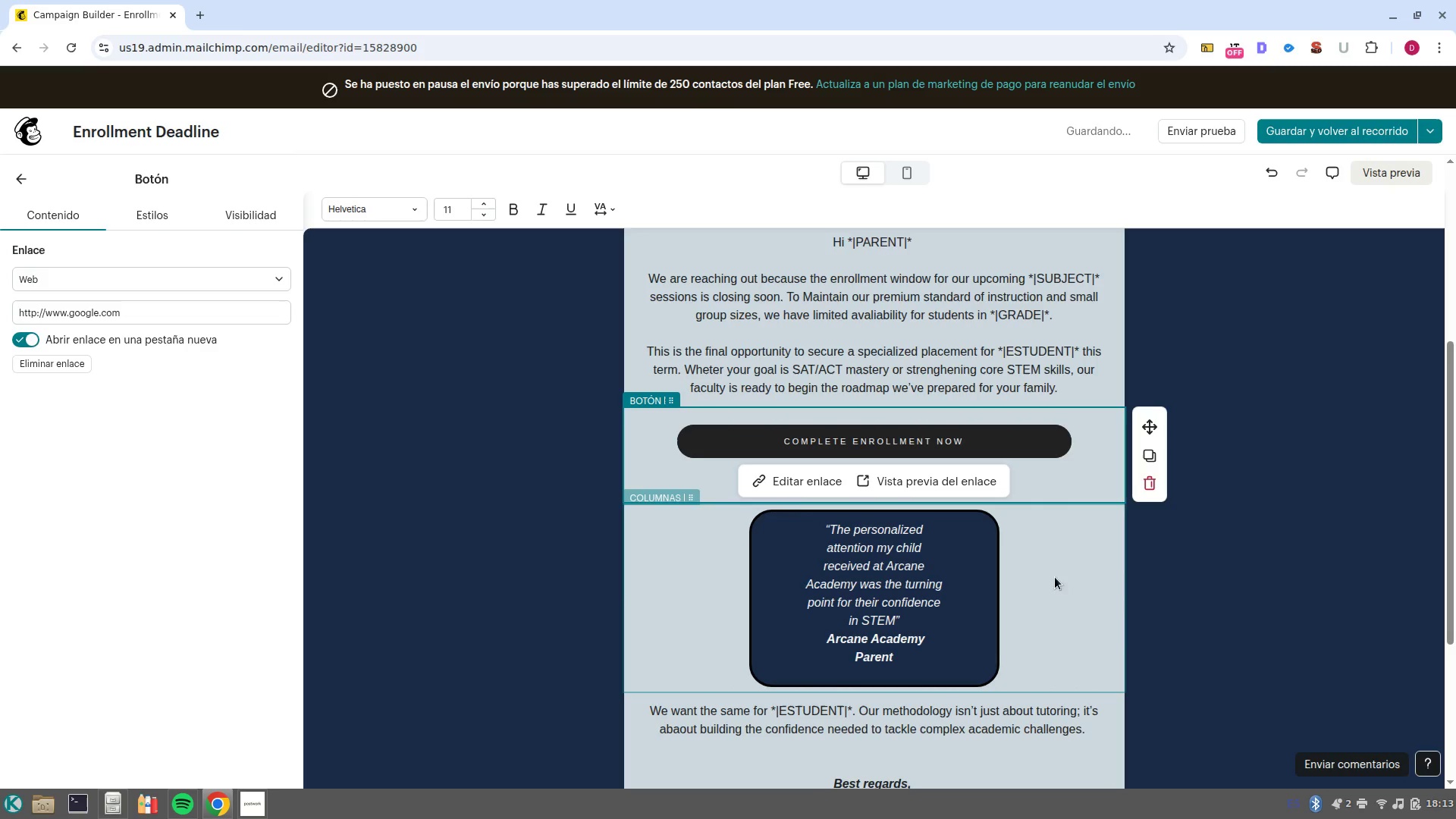 
left_click([908, 585])
 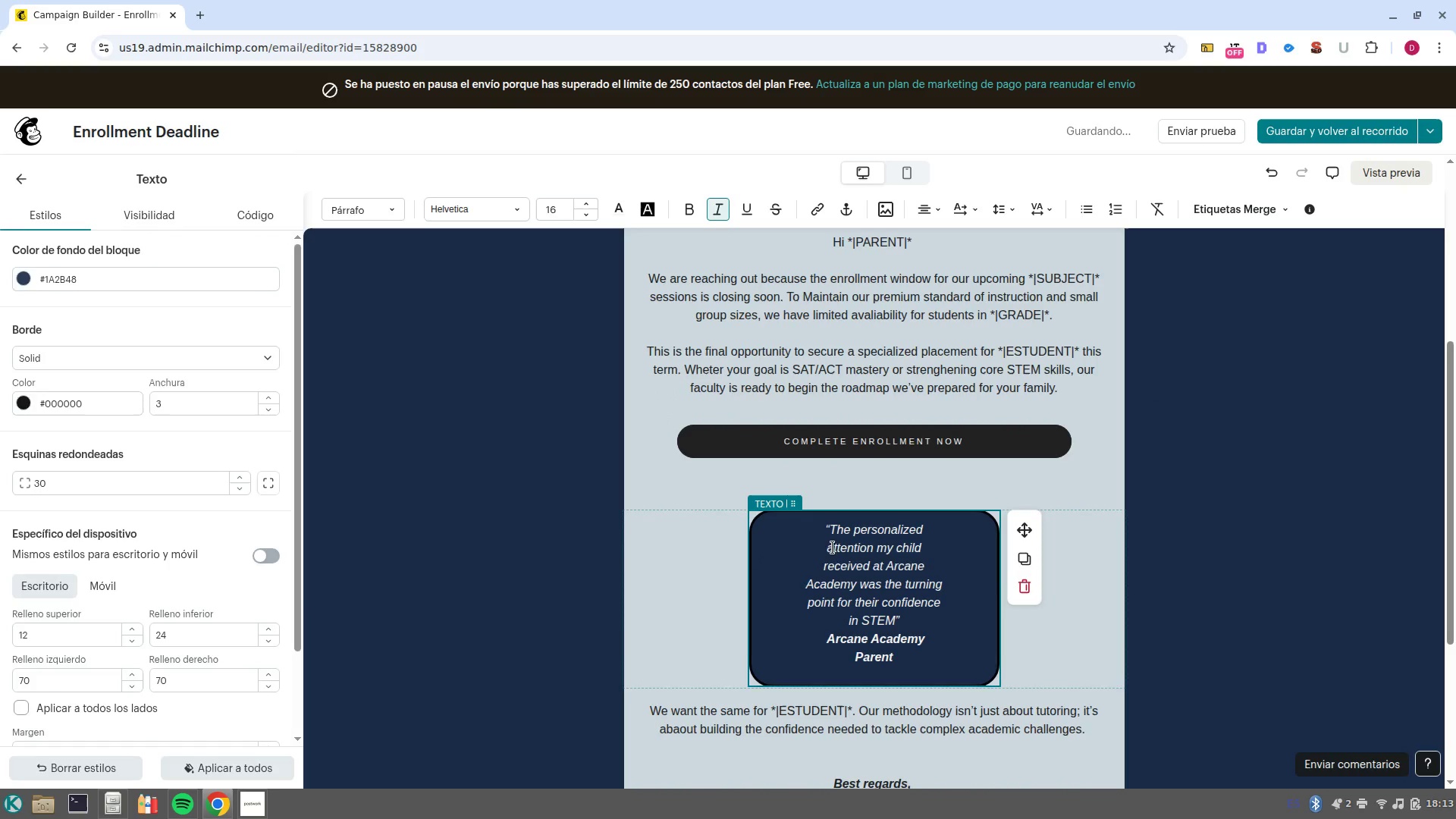 
scroll: coordinate [844, 568], scroll_direction: up, amount: 3.0
 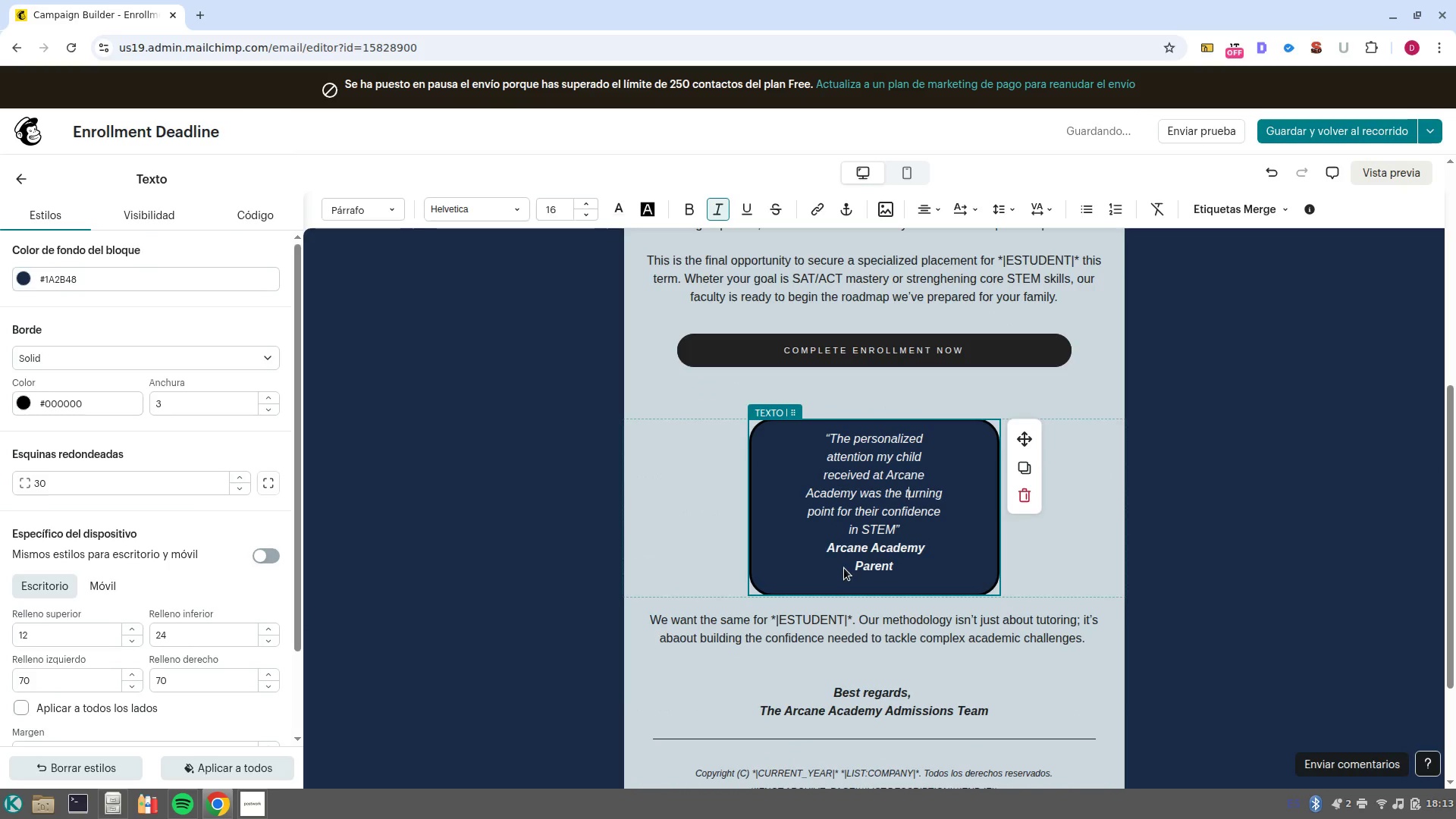 
left_click([834, 615])
 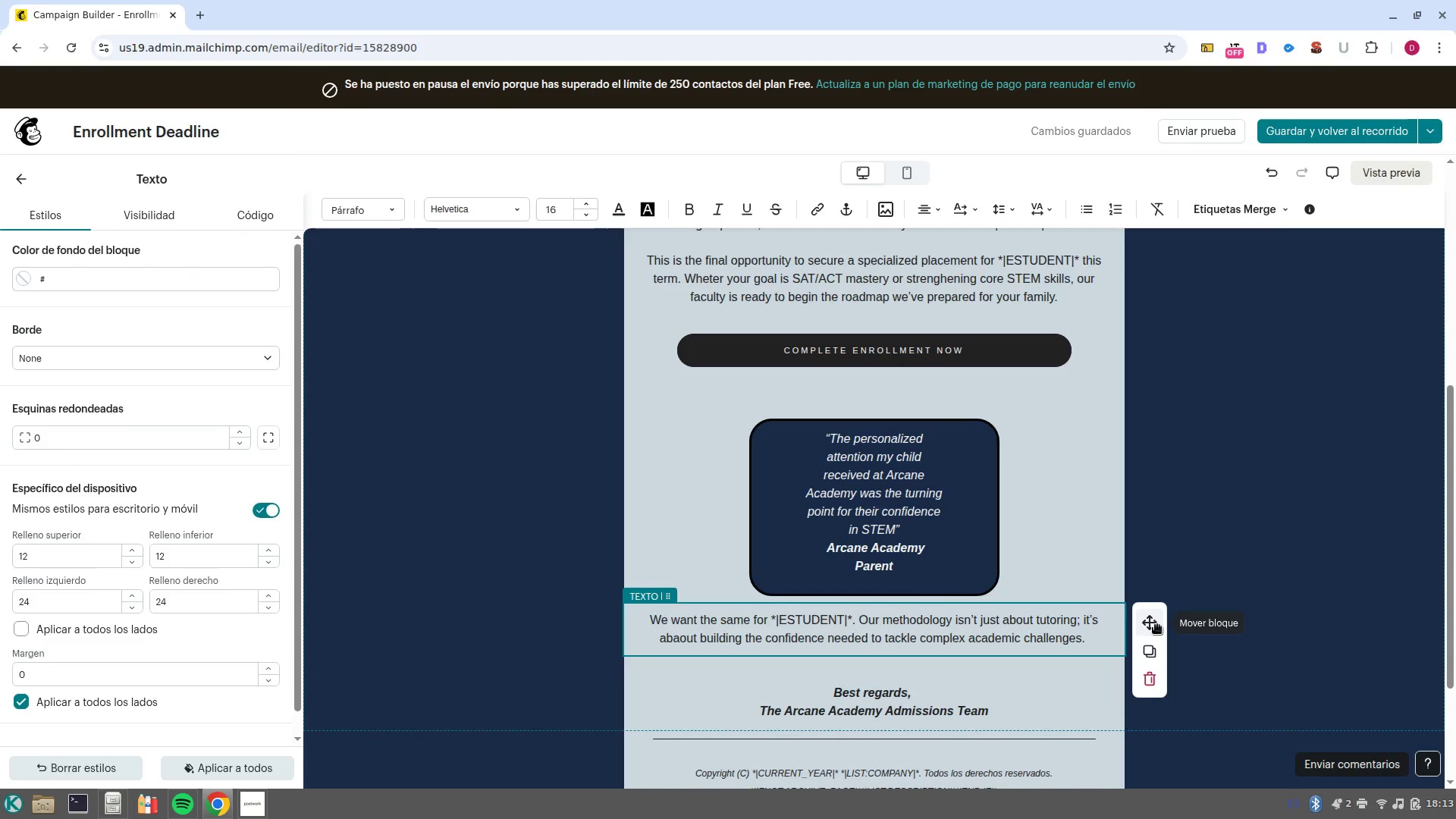 
left_click_drag(start_coordinate=[1158, 624], to_coordinate=[830, 388])
 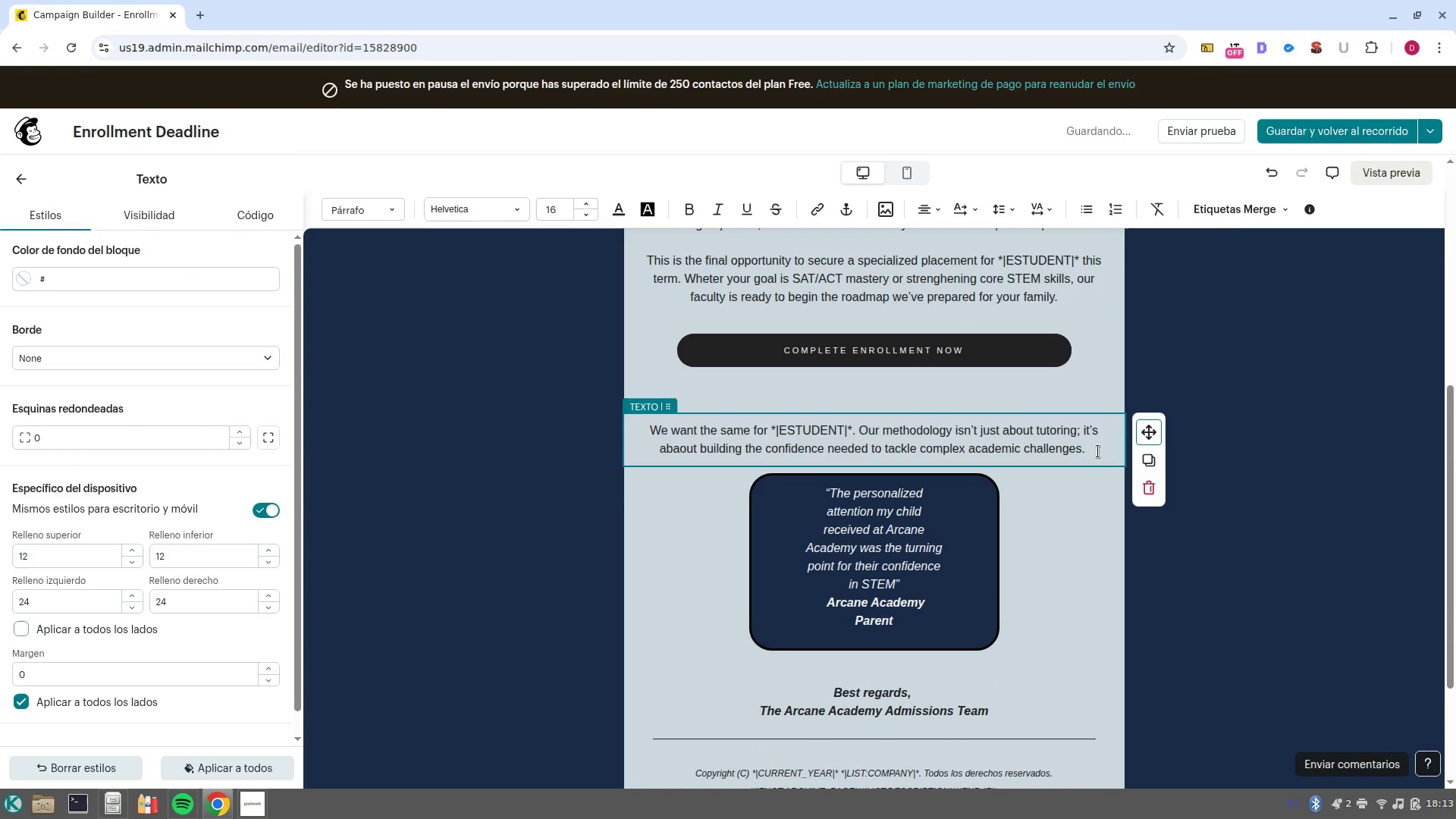 
left_click_drag(start_coordinate=[1100, 451], to_coordinate=[654, 431])
 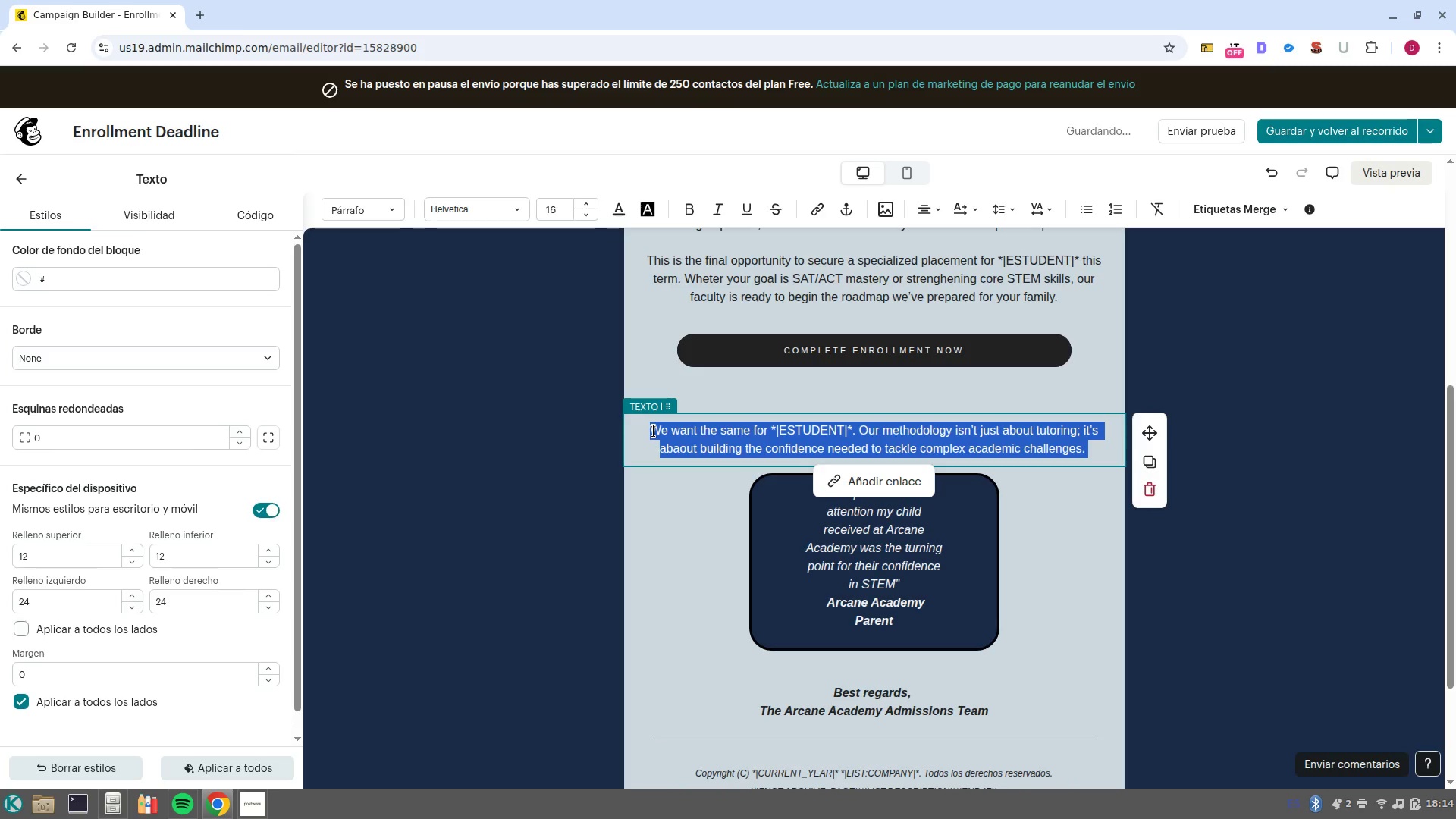 
type(What-s included i )
key(Backspace)
key(Backspace)
type(n)
key(Backspace)
type(in this term> )
 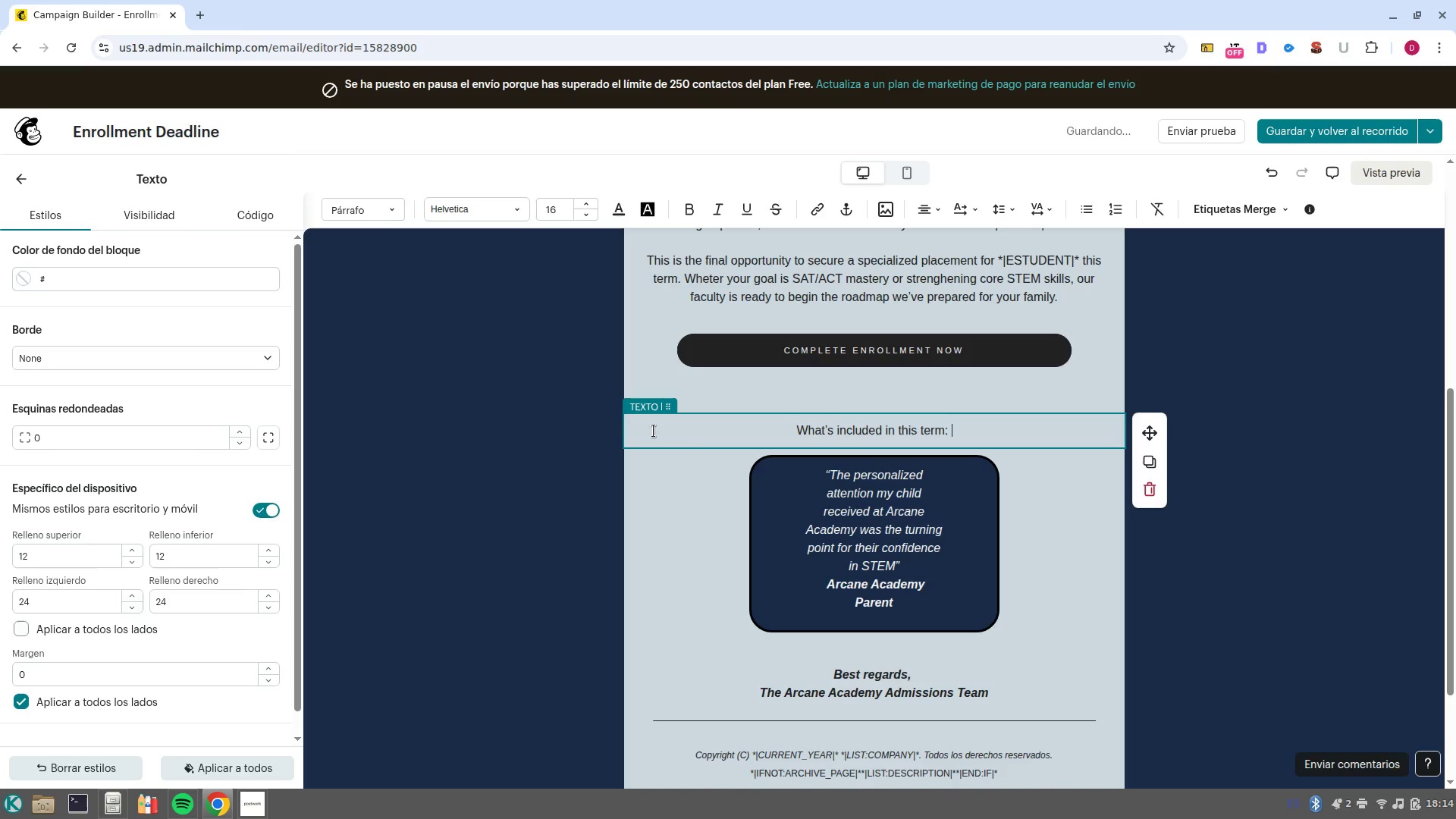 
left_click_drag(start_coordinate=[968, 435], to_coordinate=[793, 419])
 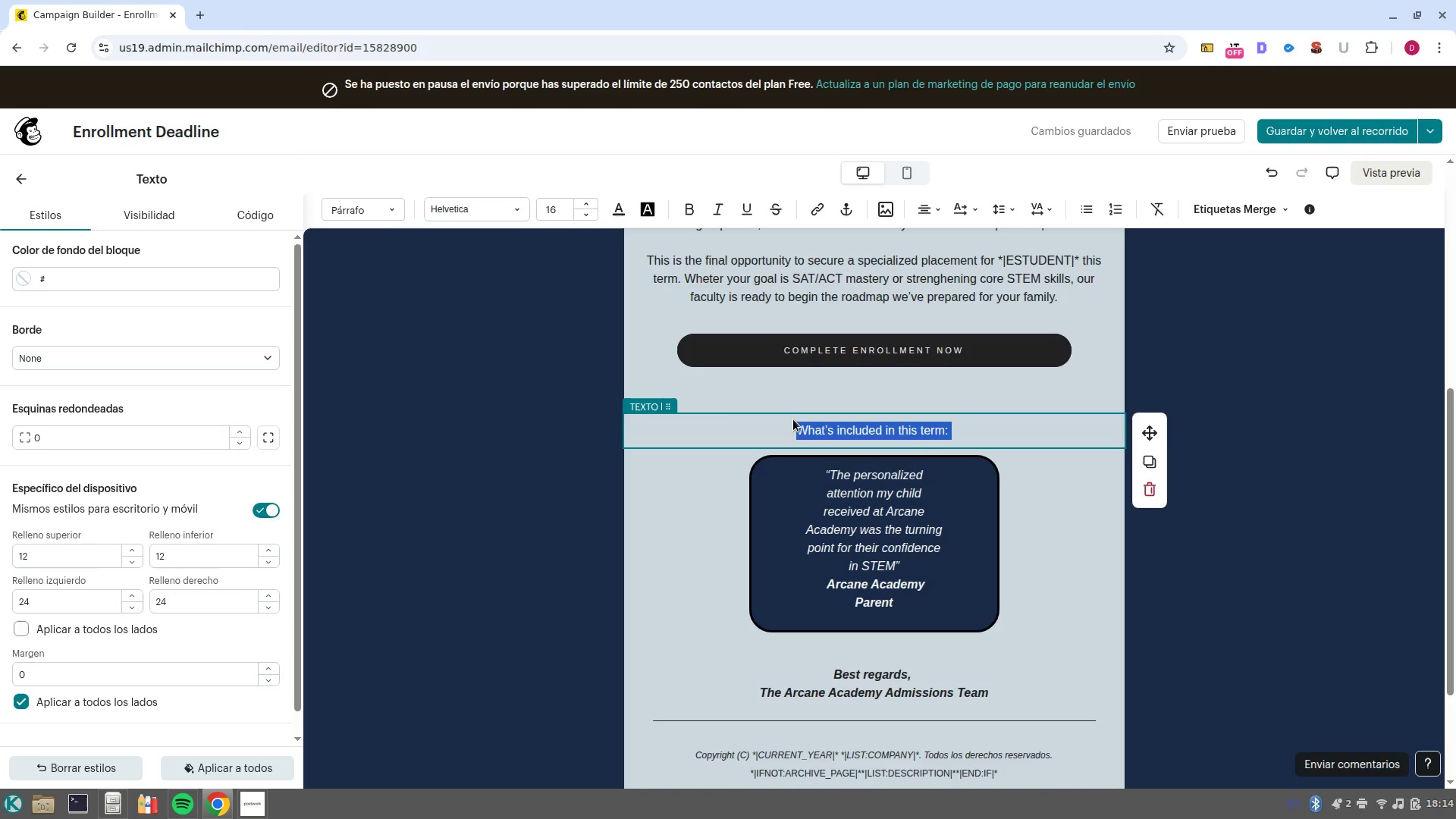 
key(Control+B)
 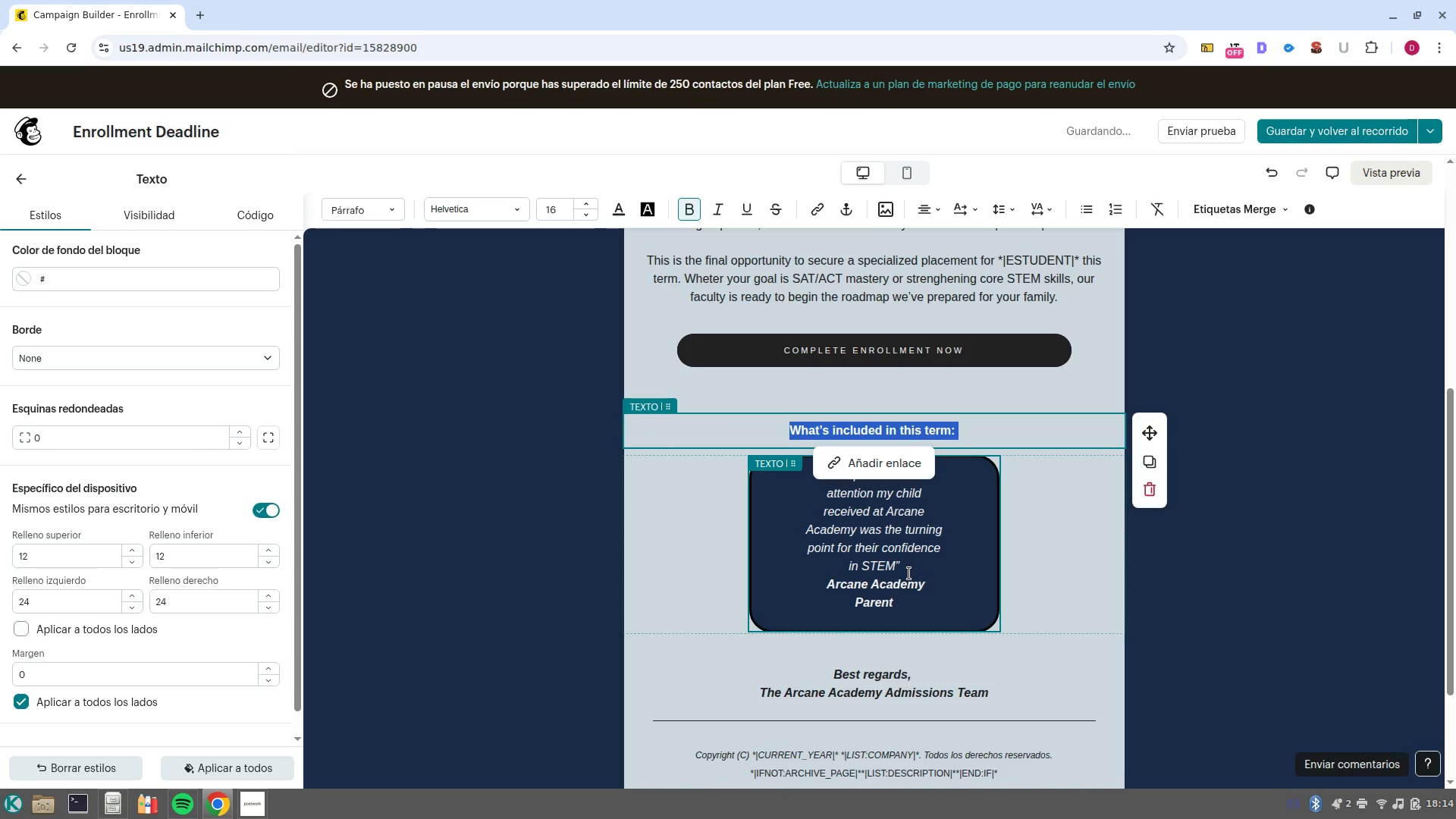 
left_click([909, 573])
 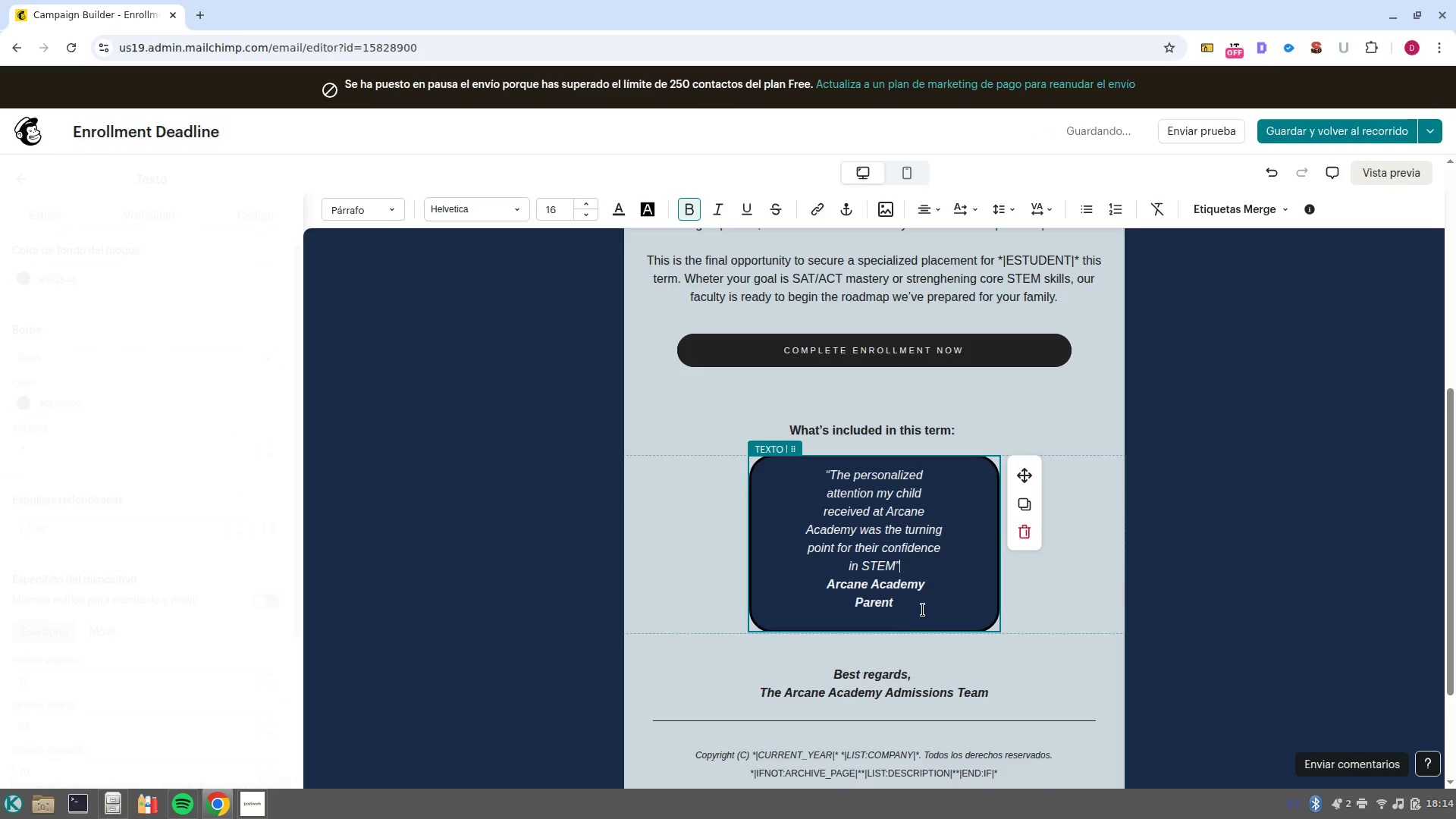 
left_click_drag(start_coordinate=[923, 610], to_coordinate=[814, 479])
 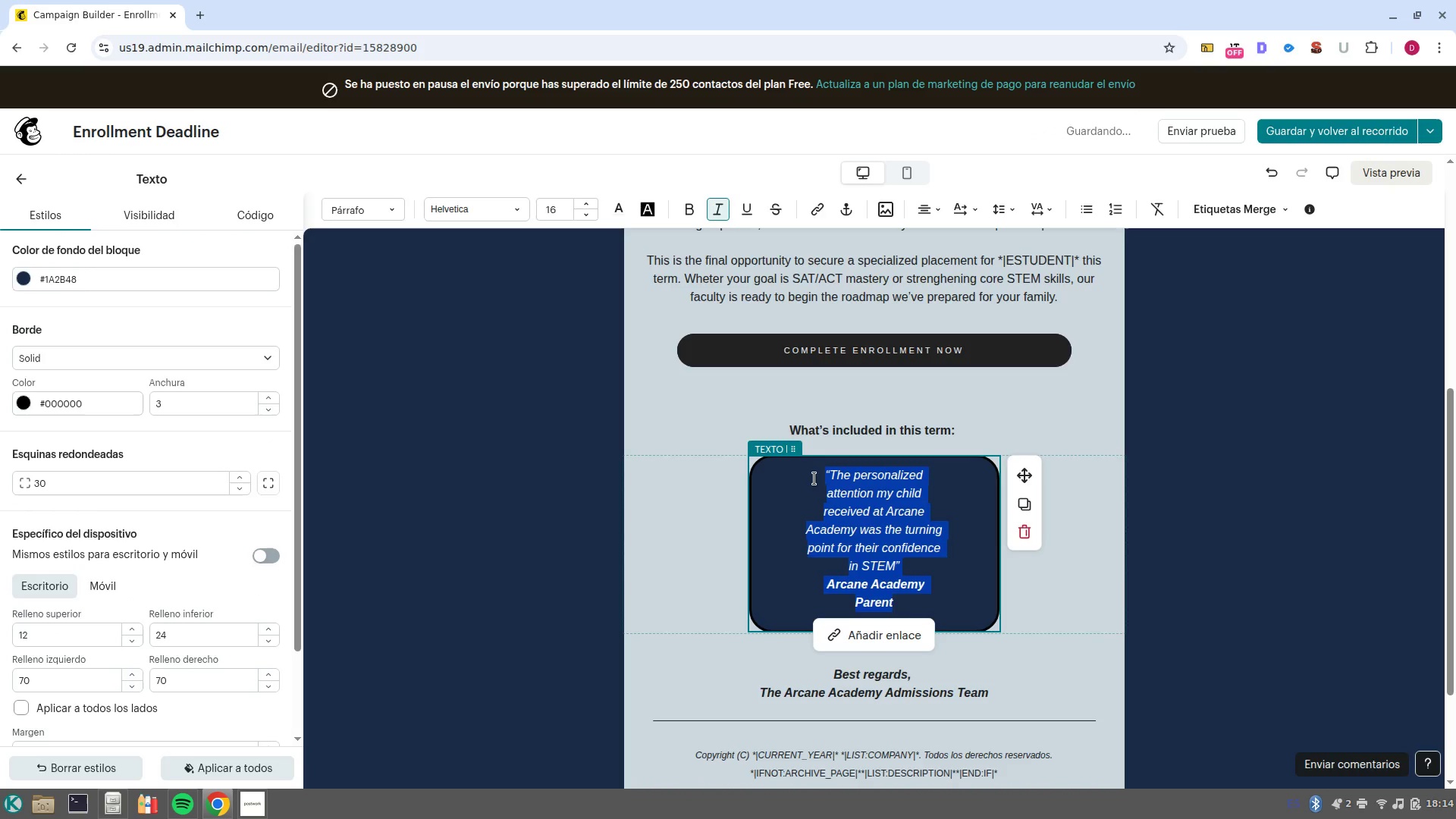 
key(Backspace)
 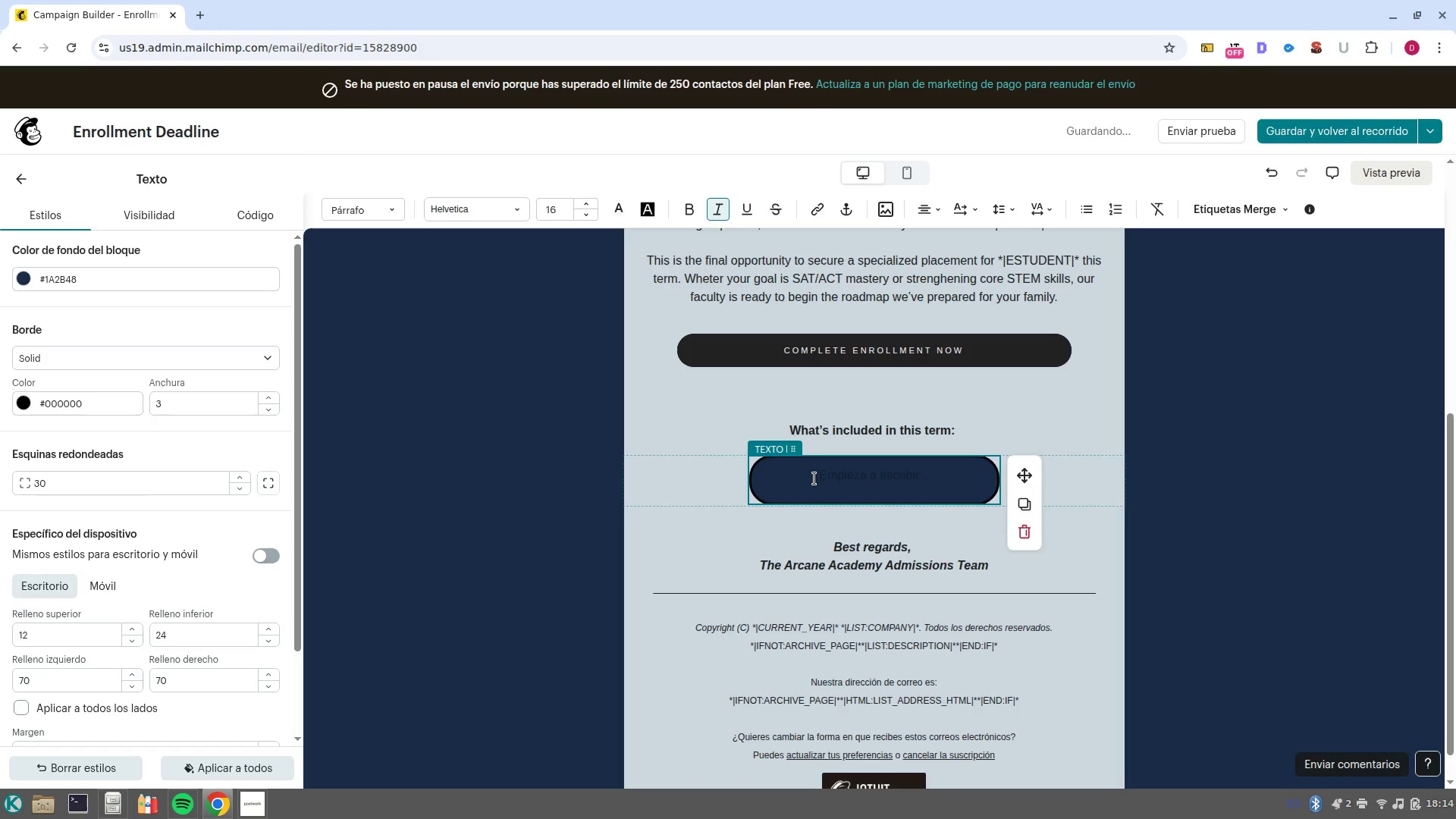 
key(Shift+ShiftRight)
 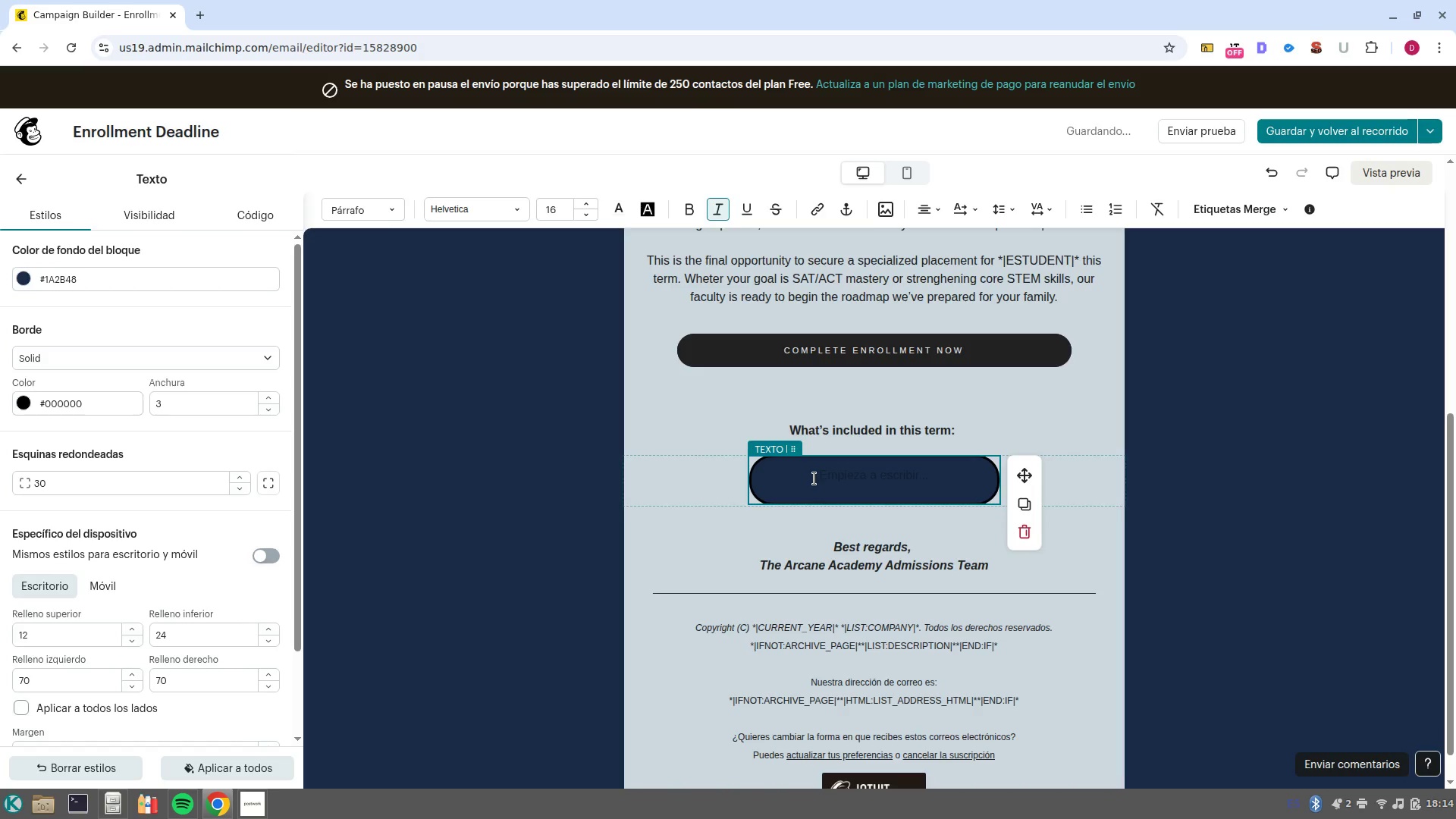 
key(Shift+BracketRight)
 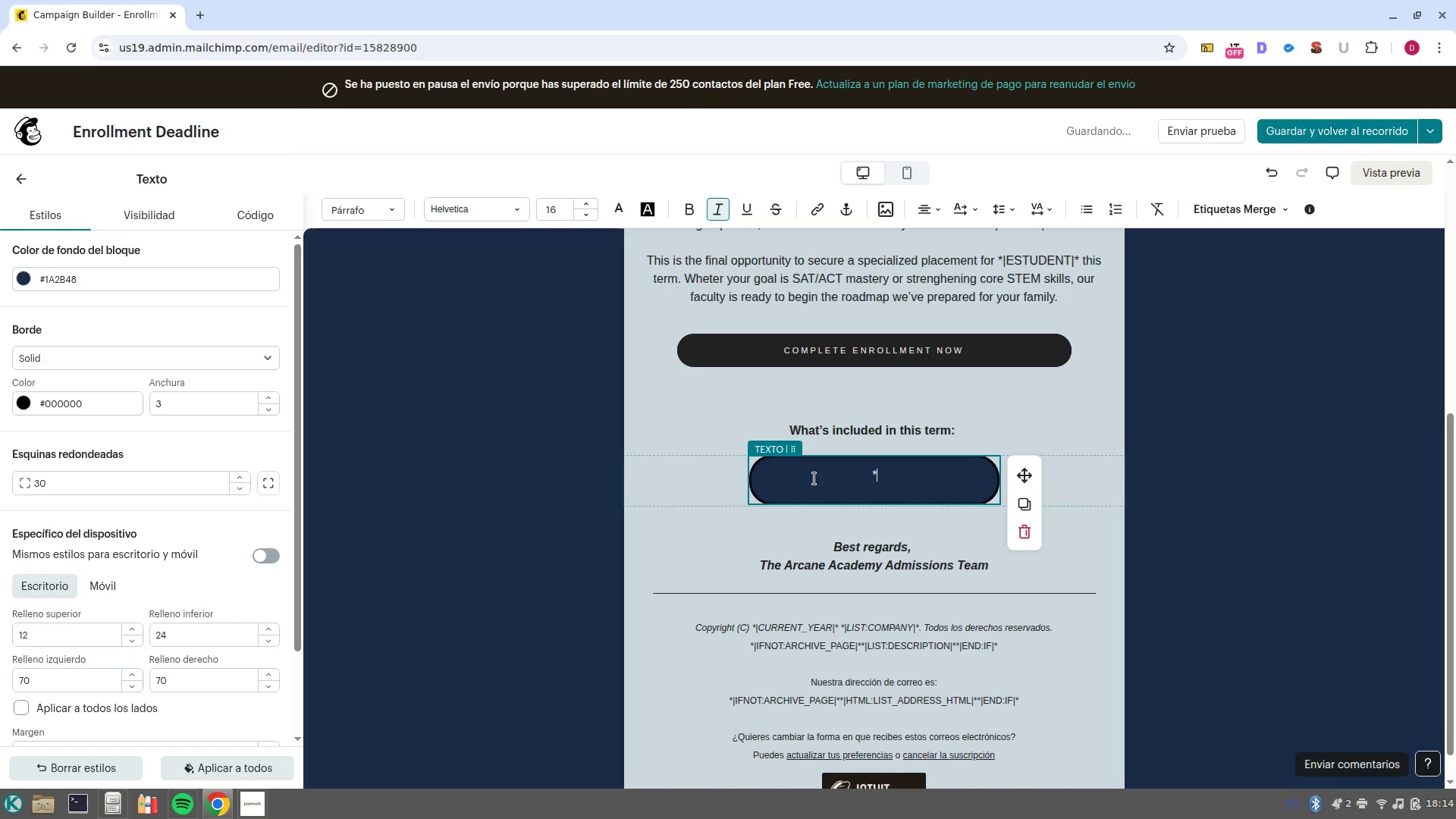 
key(Space)
 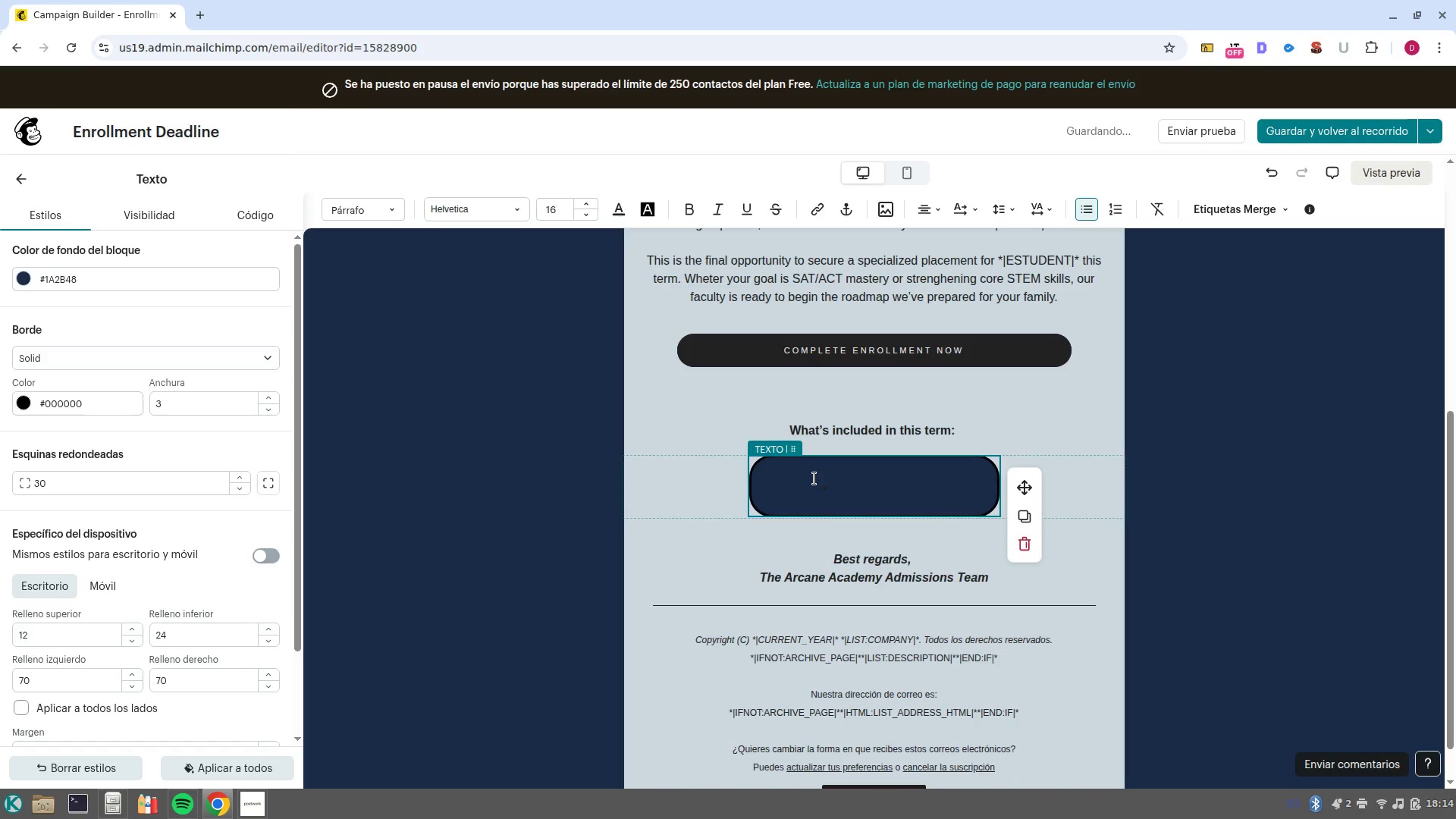 
key(Control+ControlLeft)
 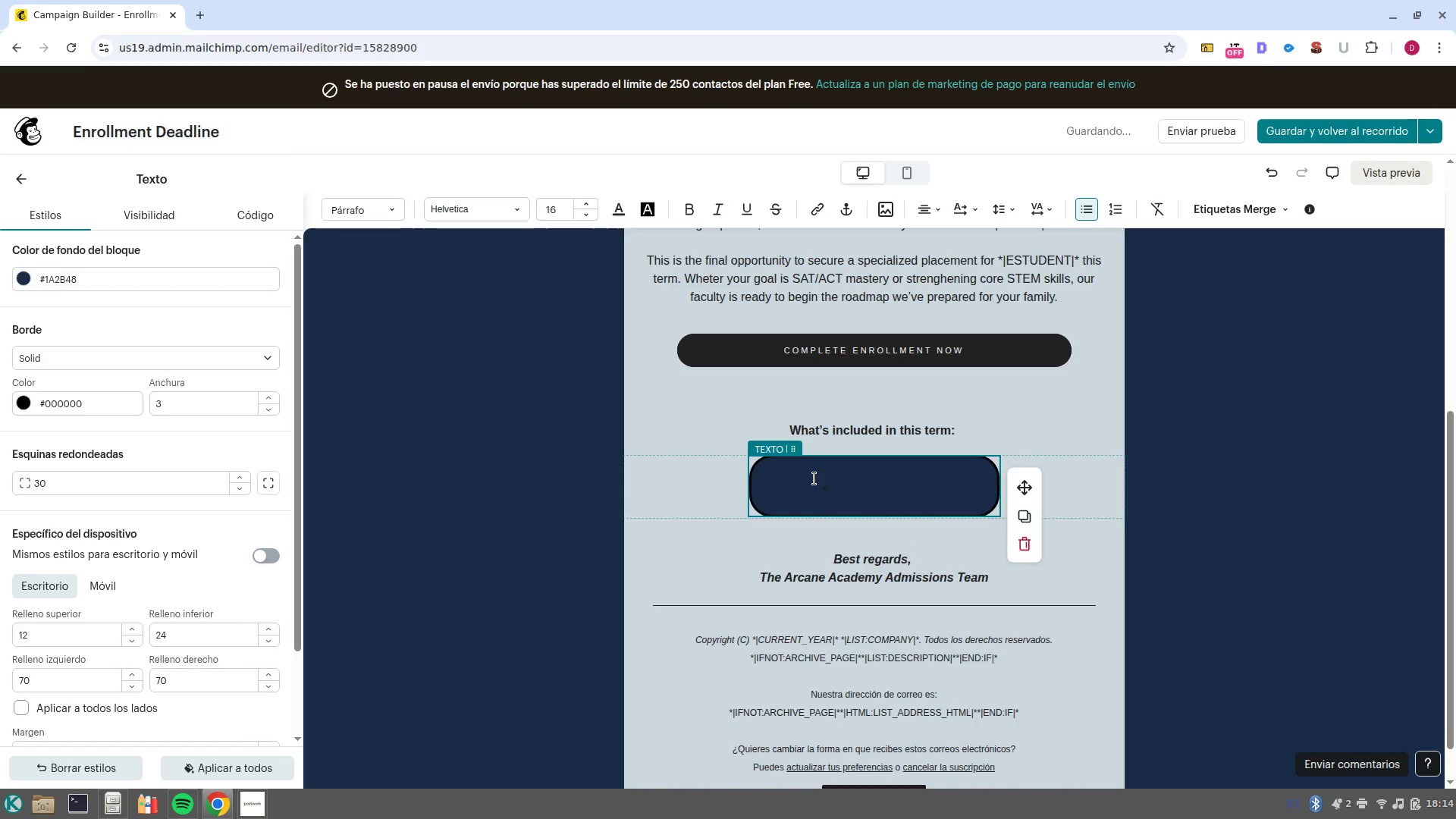 
key(P)
 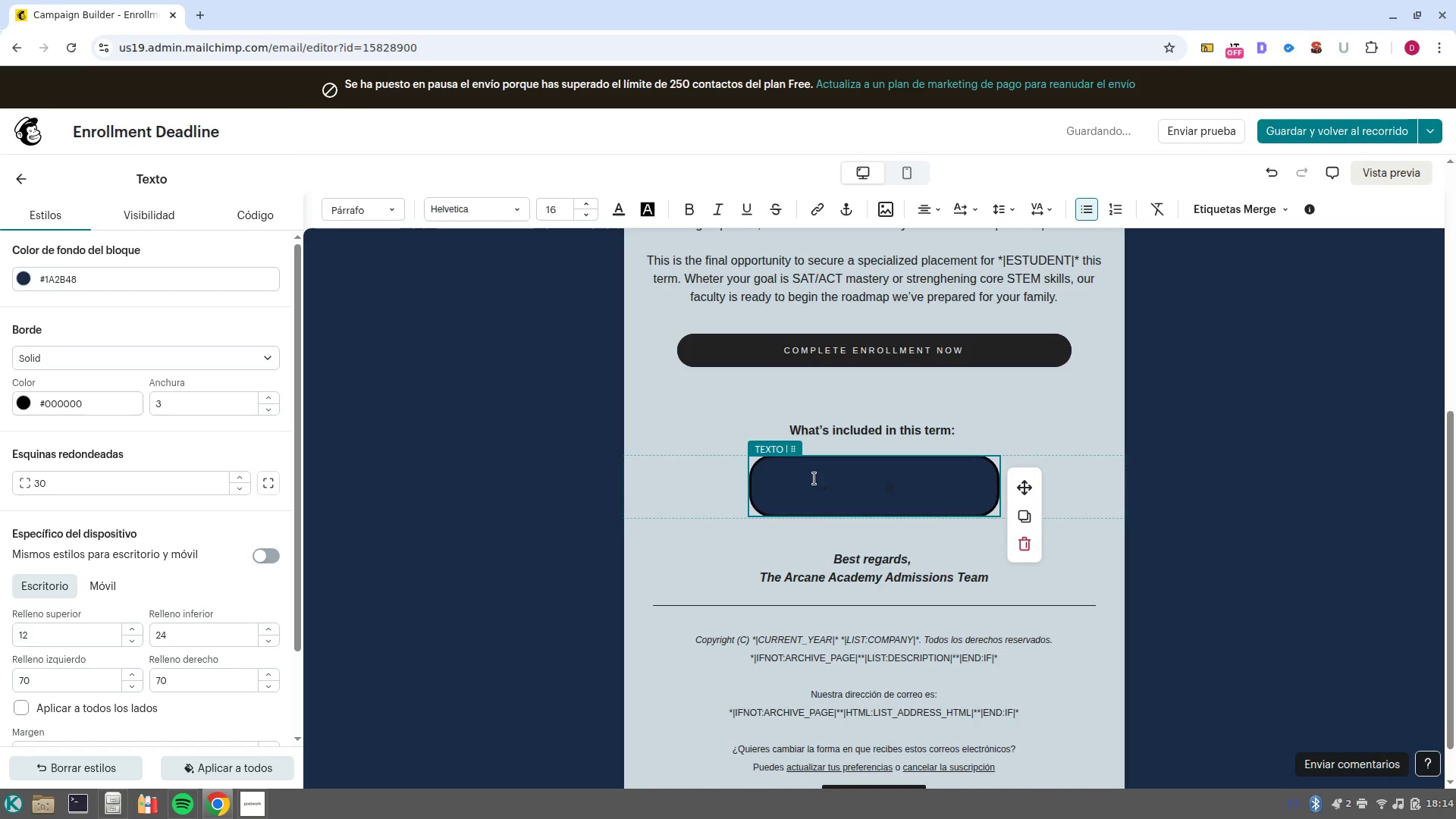 
key(Backspace)
 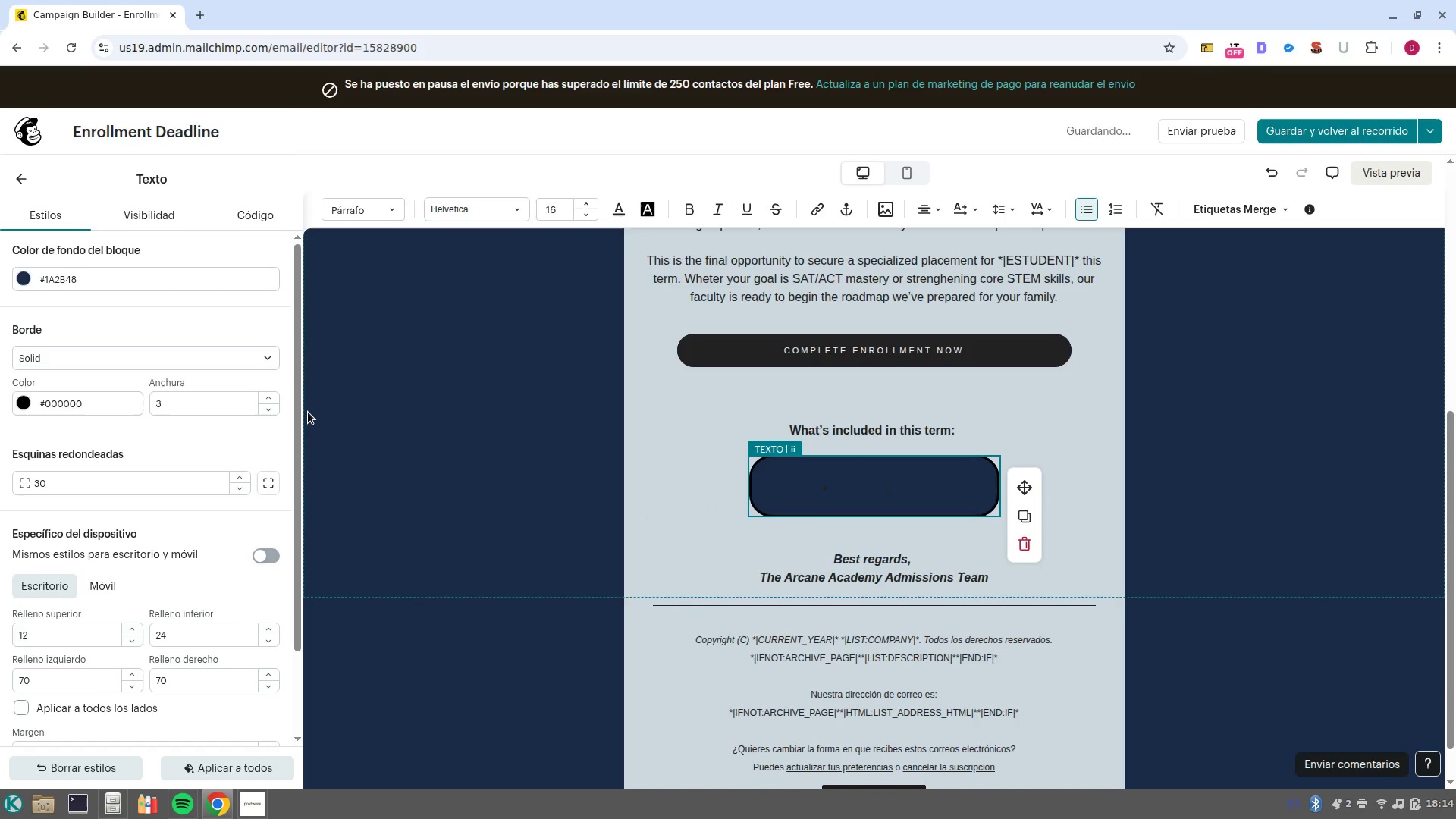 
scroll: coordinate [159, 579], scroll_direction: none, amount: 0.0
 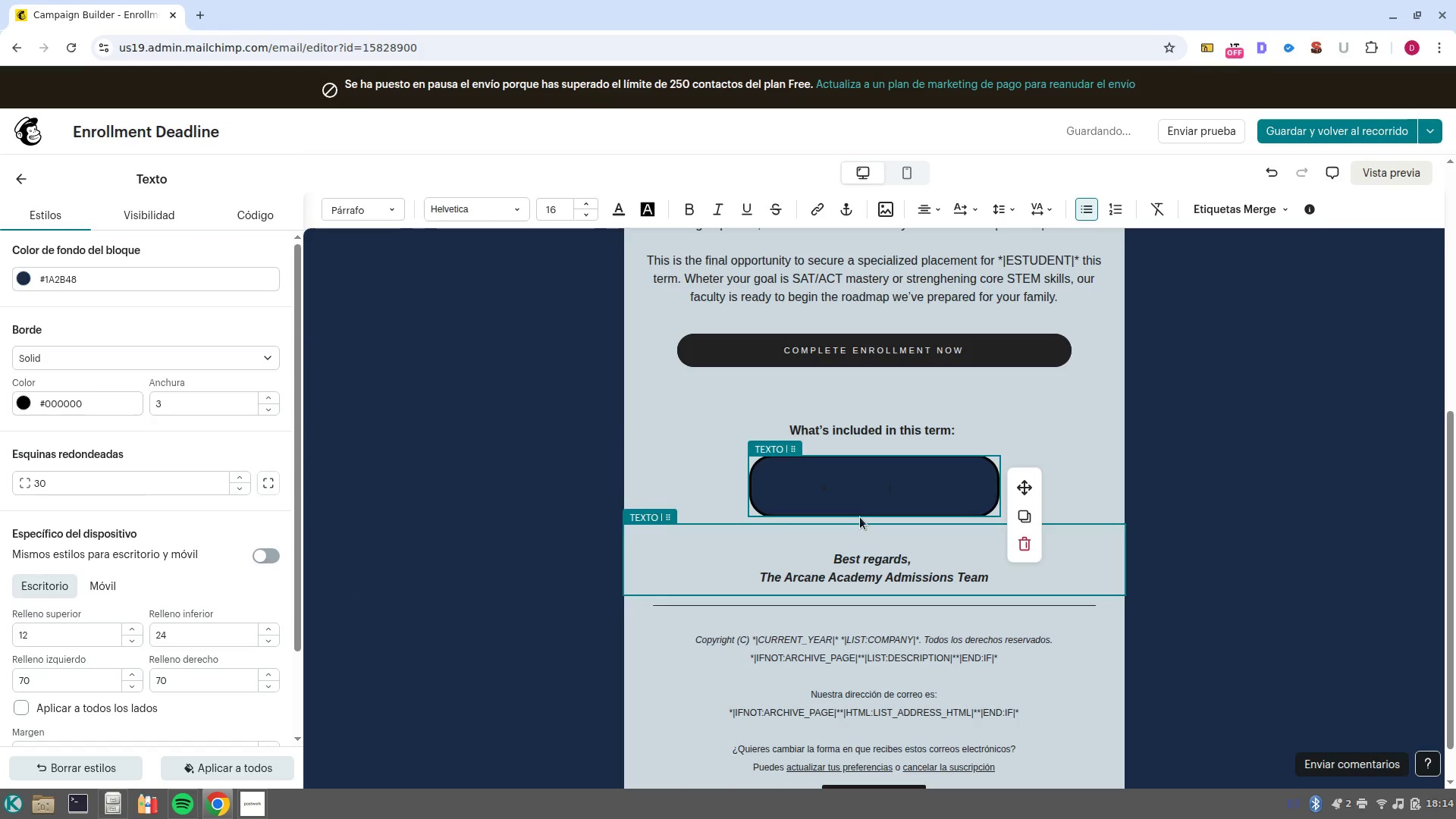 
type(dasd)
 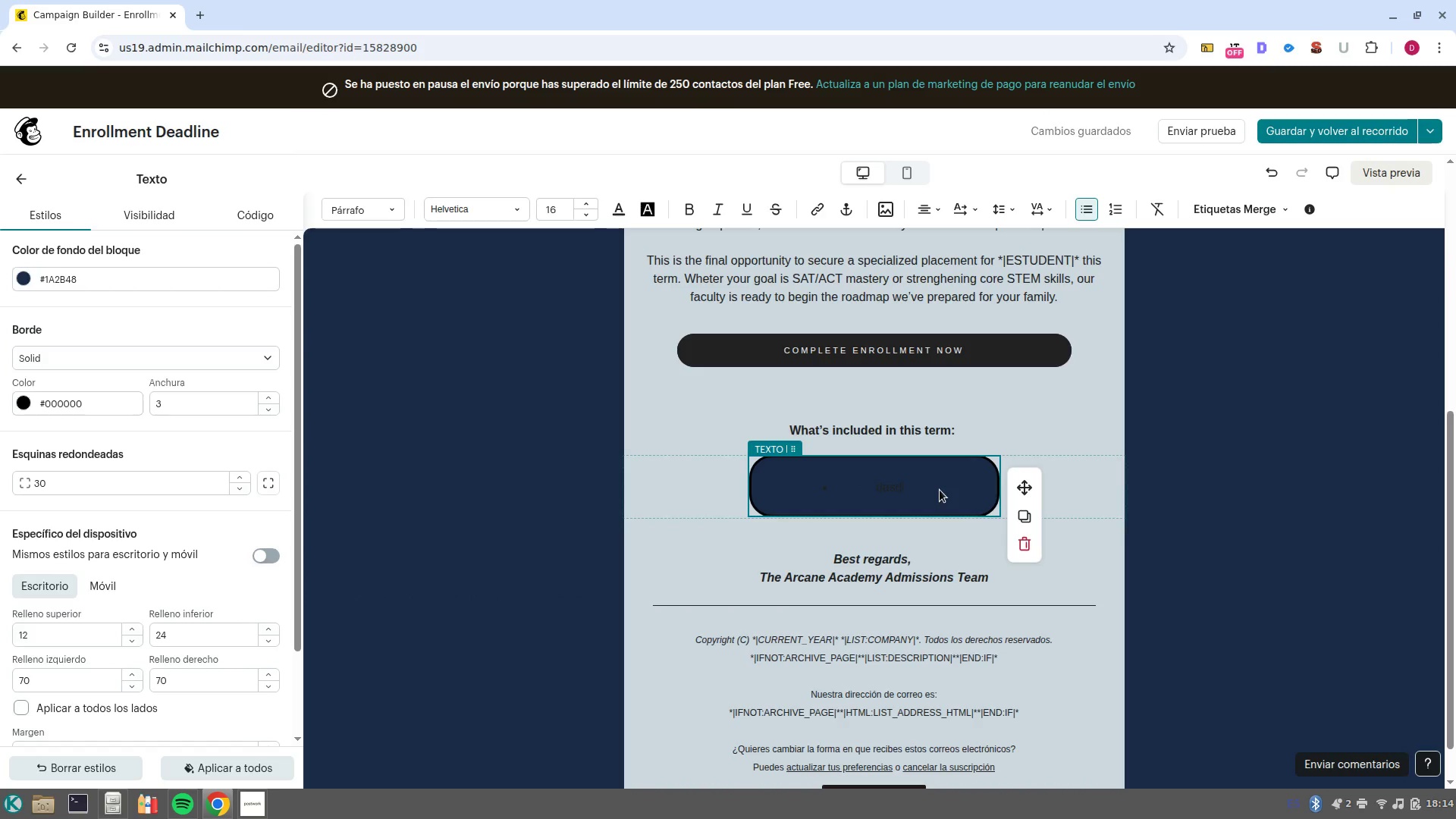 
left_click_drag(start_coordinate=[933, 491], to_coordinate=[776, 463])
 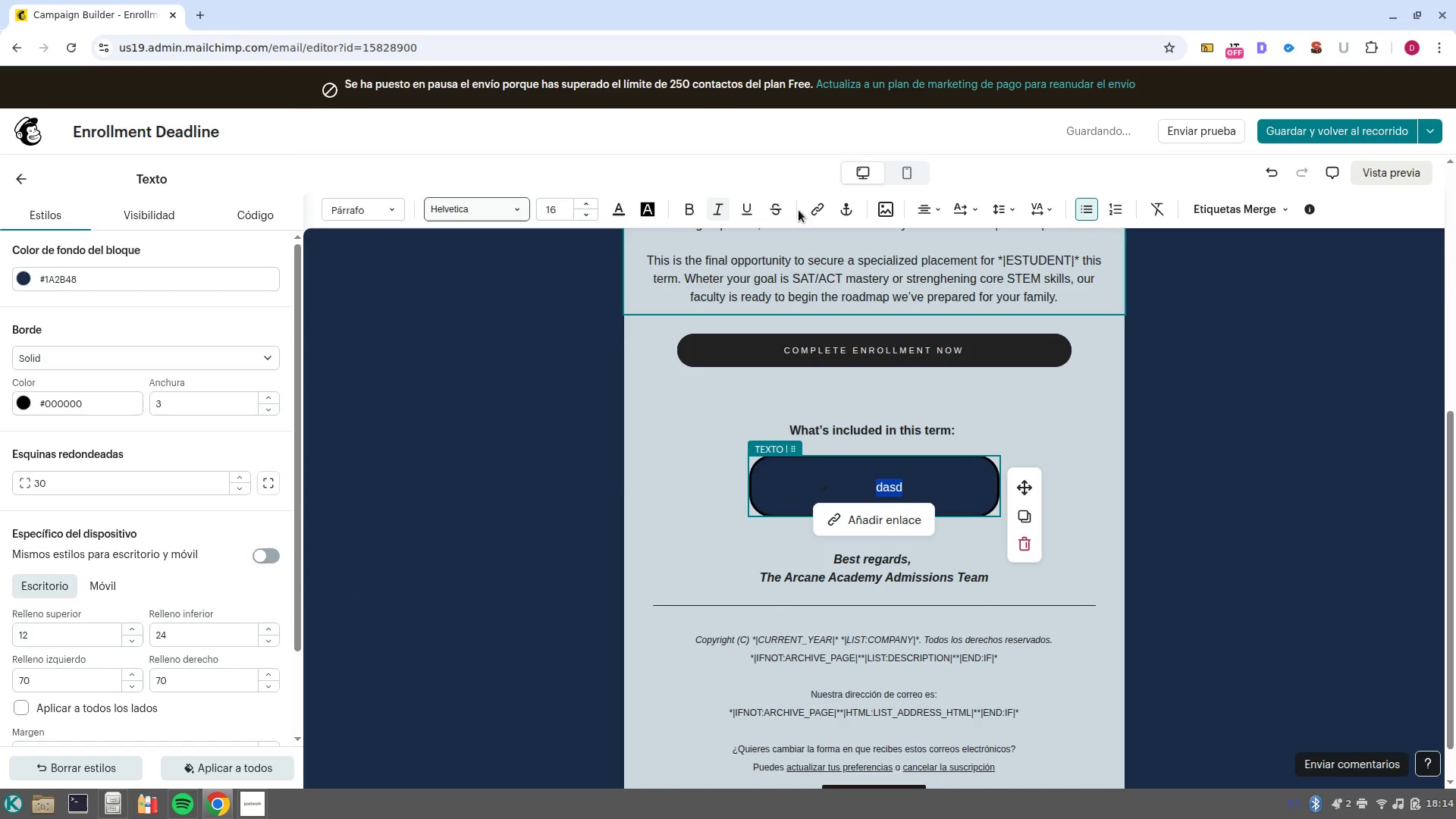 
left_click([620, 212])
 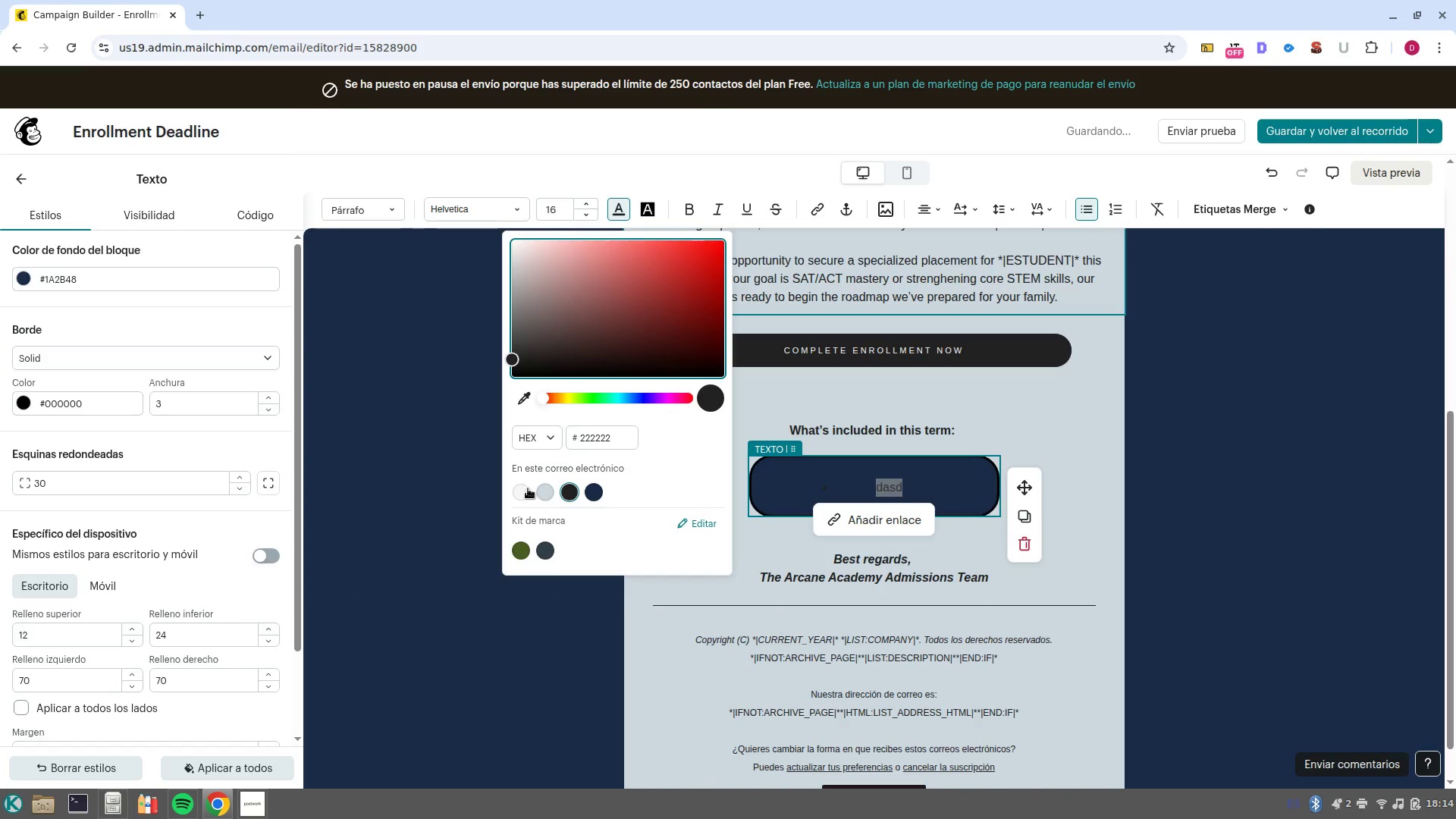 
left_click([516, 498])
 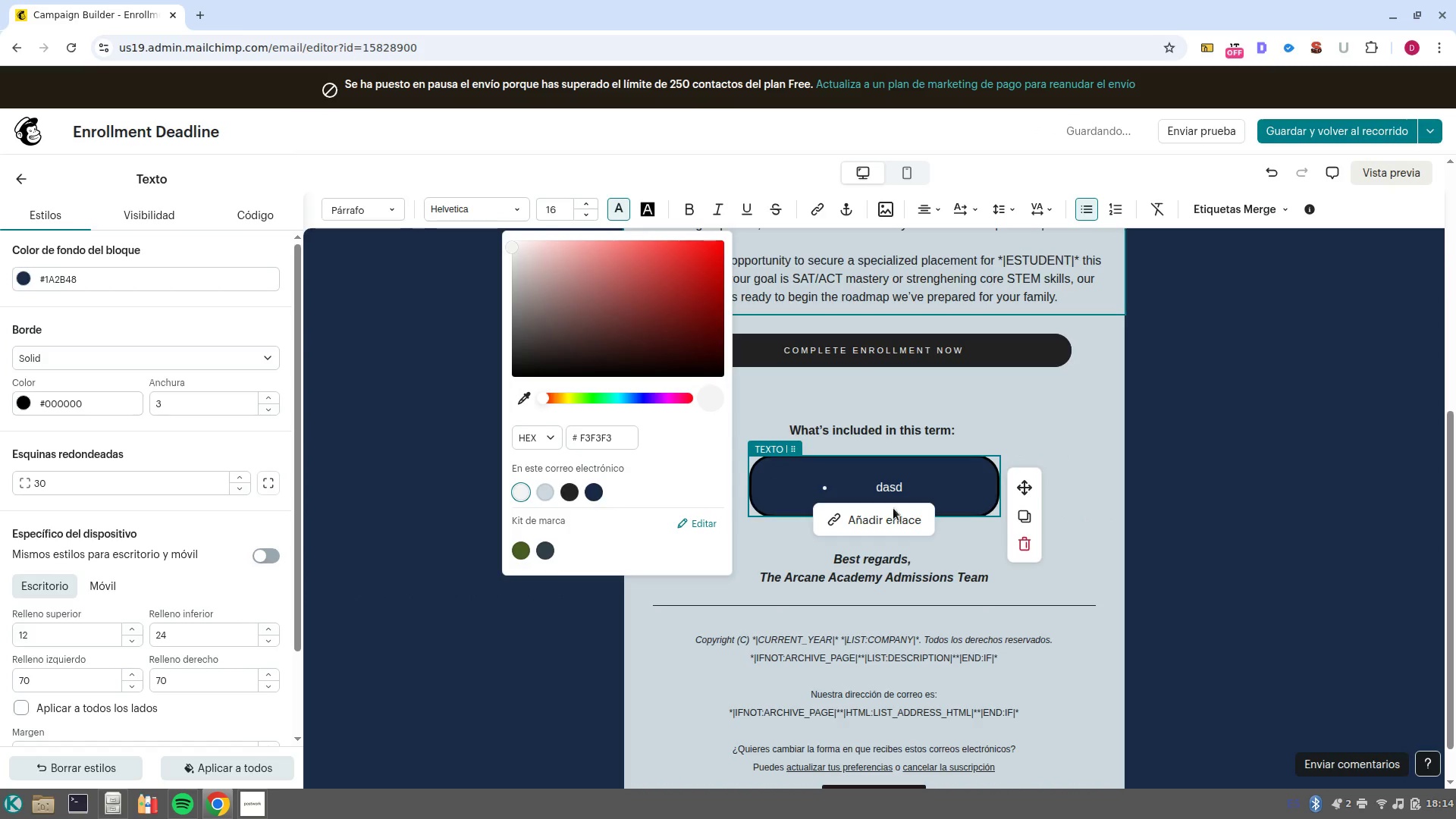 
left_click([920, 483])
 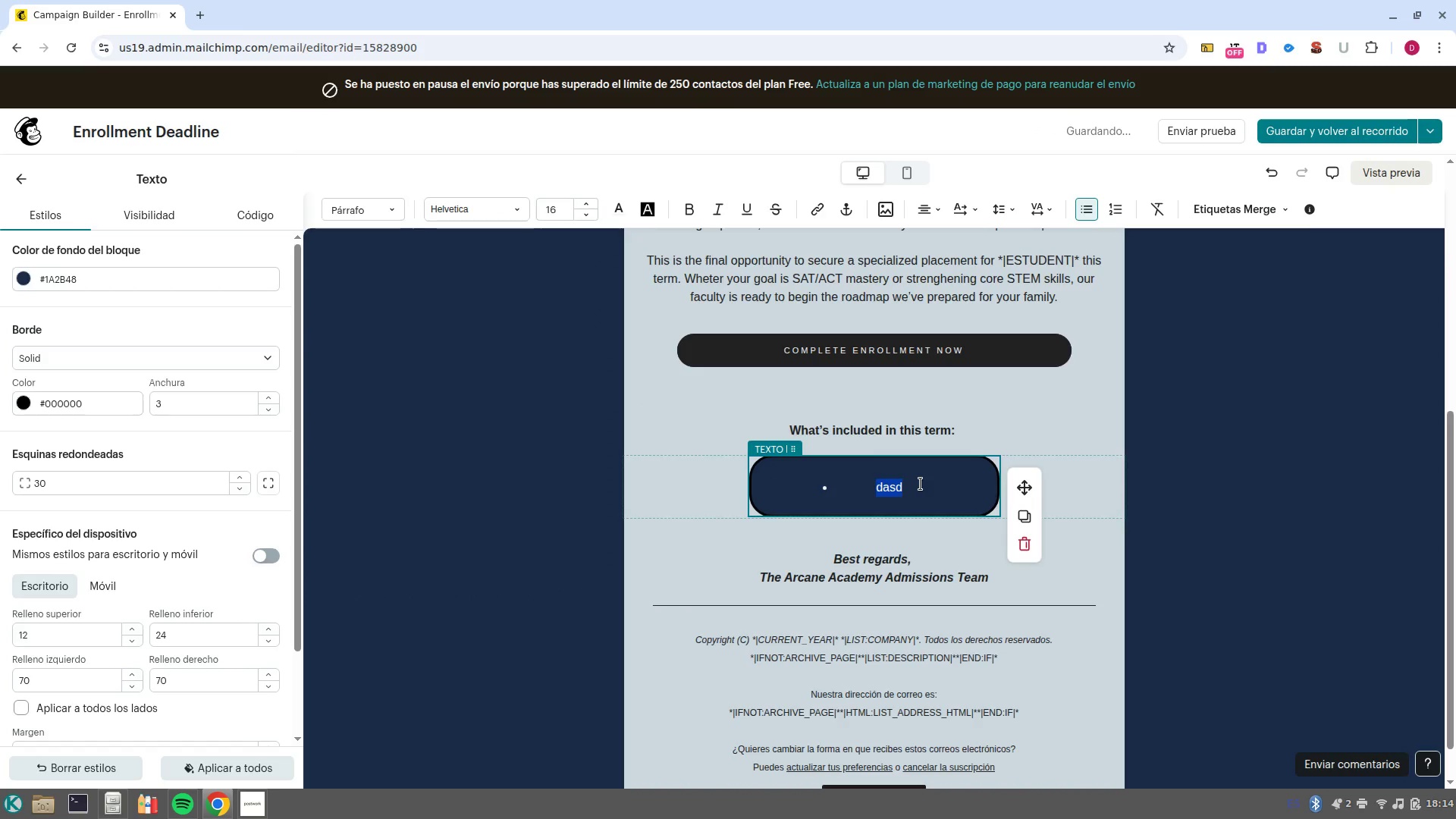 
key(Backspace)
type(Personalized 1/on/1 curriculim adjius)
key(Backspace)
key(Backspace)
key(Backspace)
type(ustment. )
 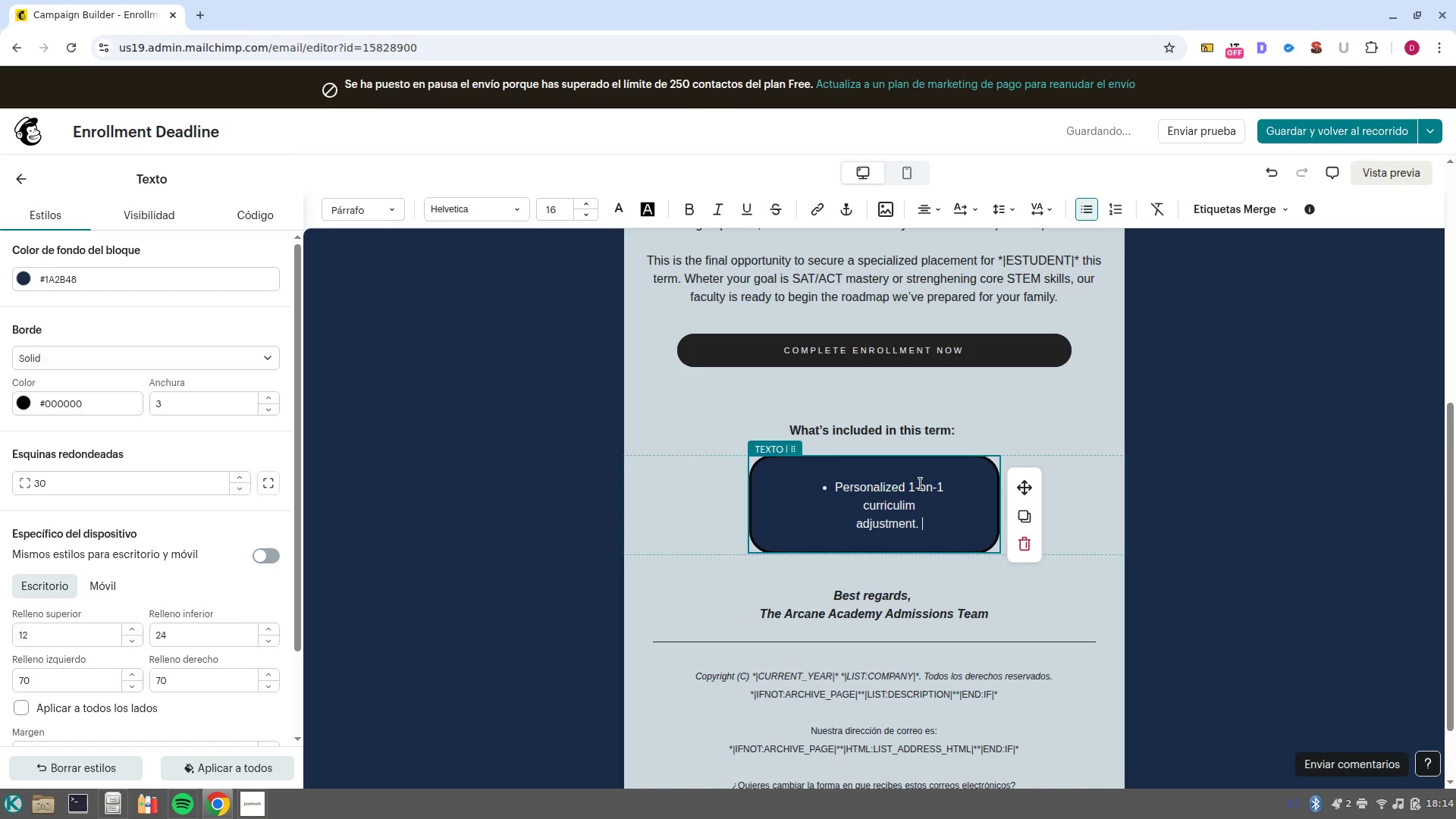 
key(Enter)
 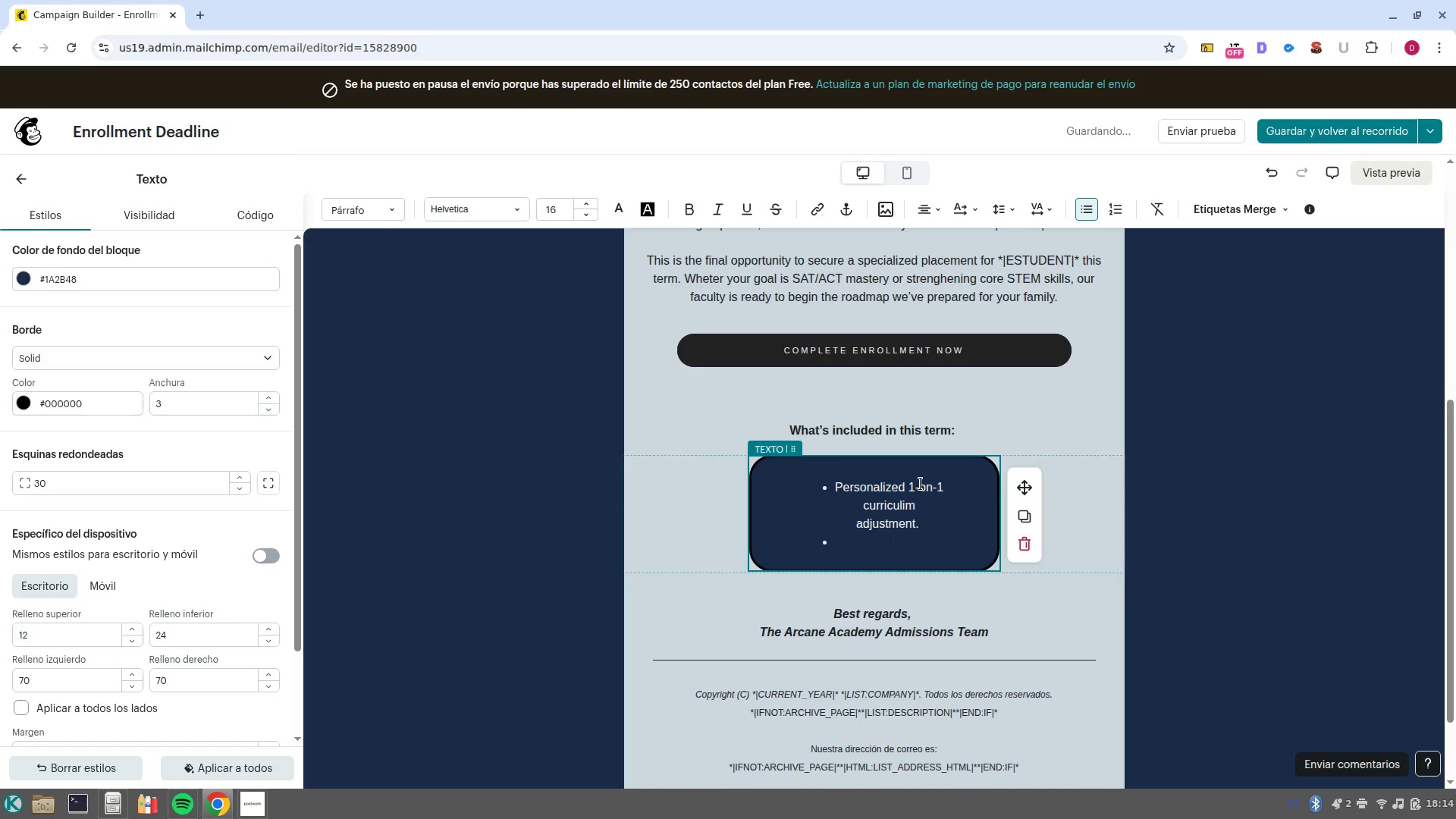 
type(Access tour)
key(Backspace)
key(Backspace)
key(Backspace)
key(Backspace)
type(o)
key(Backspace)
type(to our exclusive test/[r)
key(Backspace)
type(/prep resource library. )
 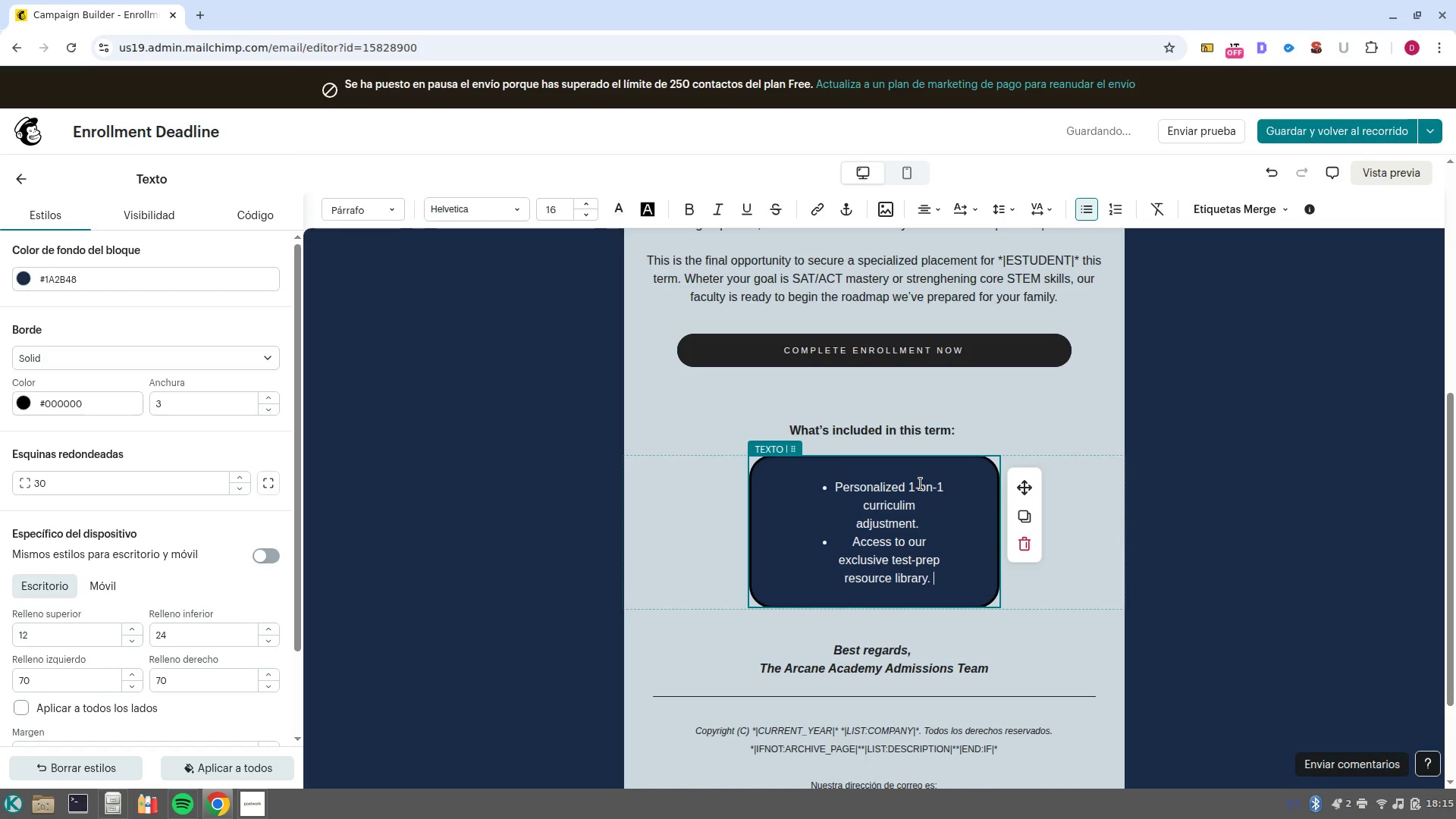 
key(Enter)
 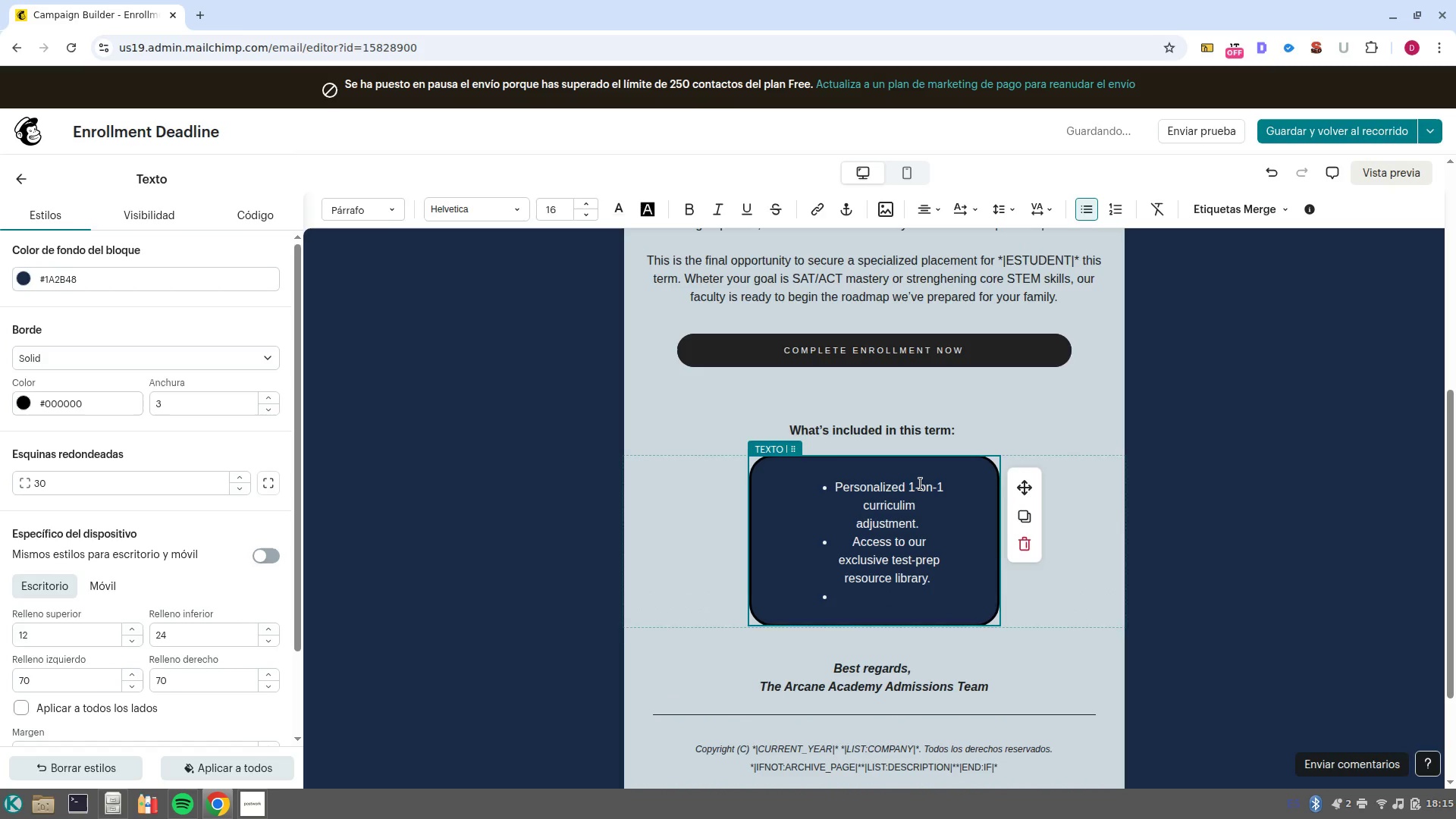 
type(Bi/weekly progress reports for parents. )
 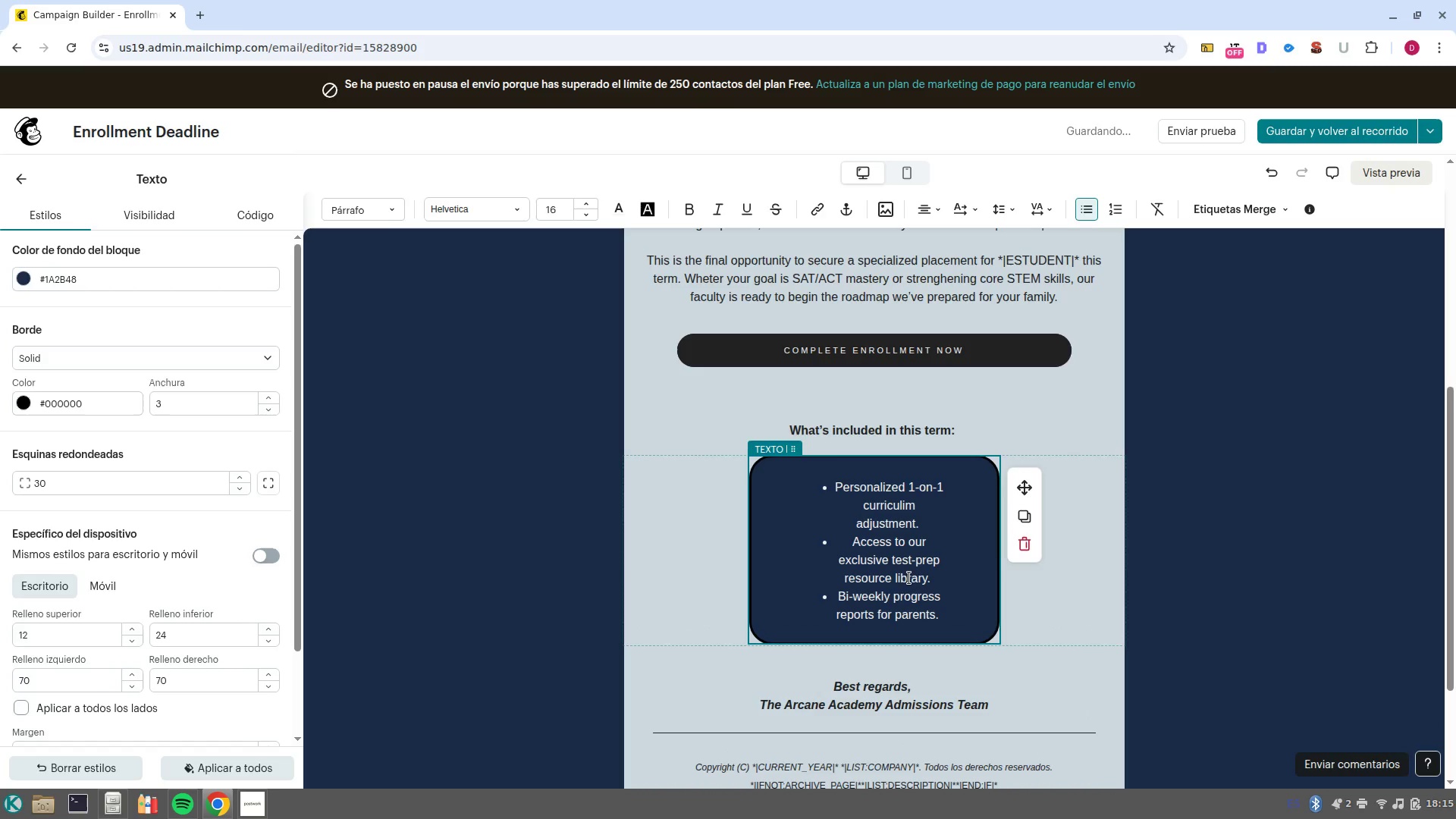 
left_click([941, 581])
 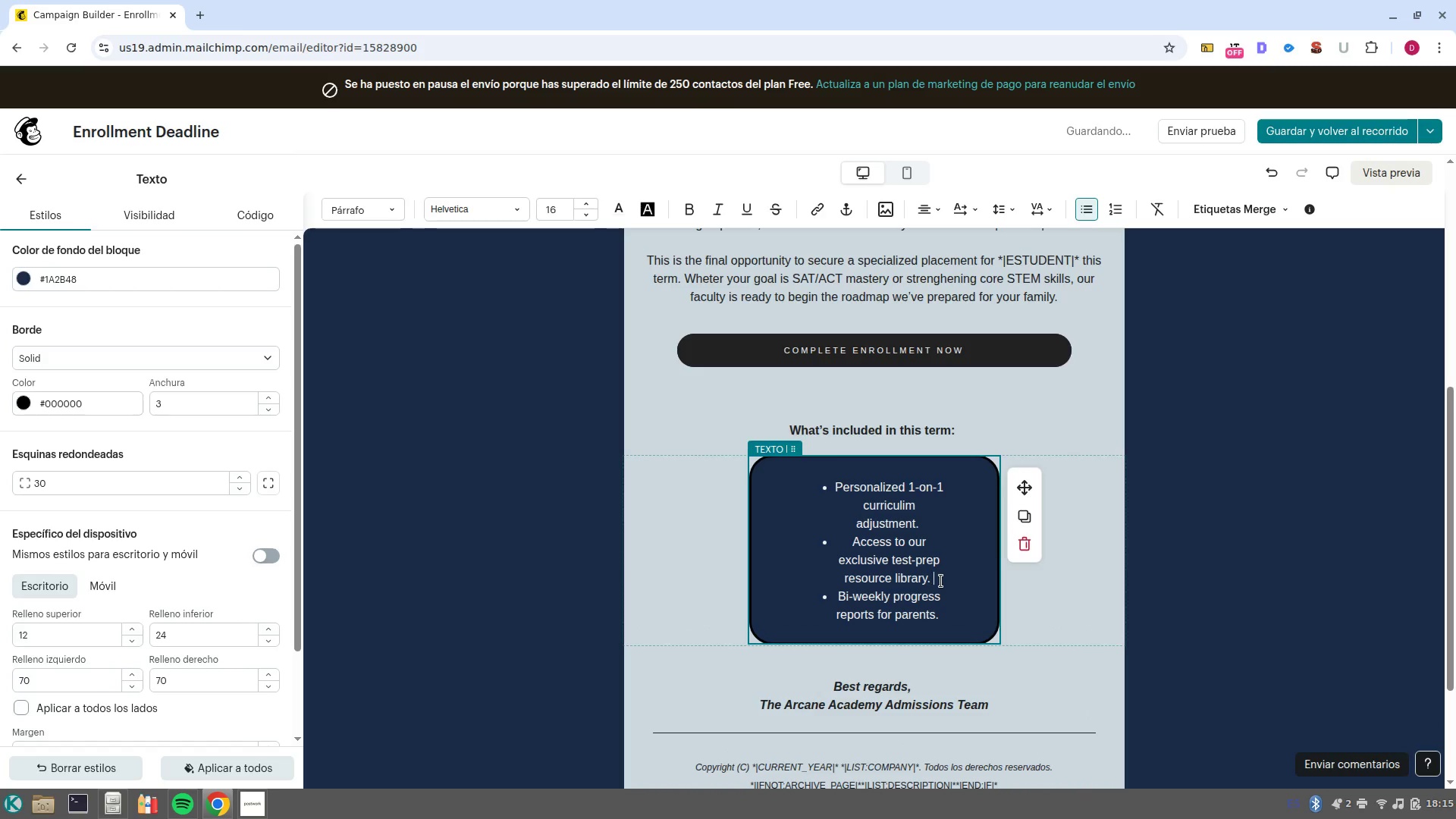 
key(NumpadEnter)
 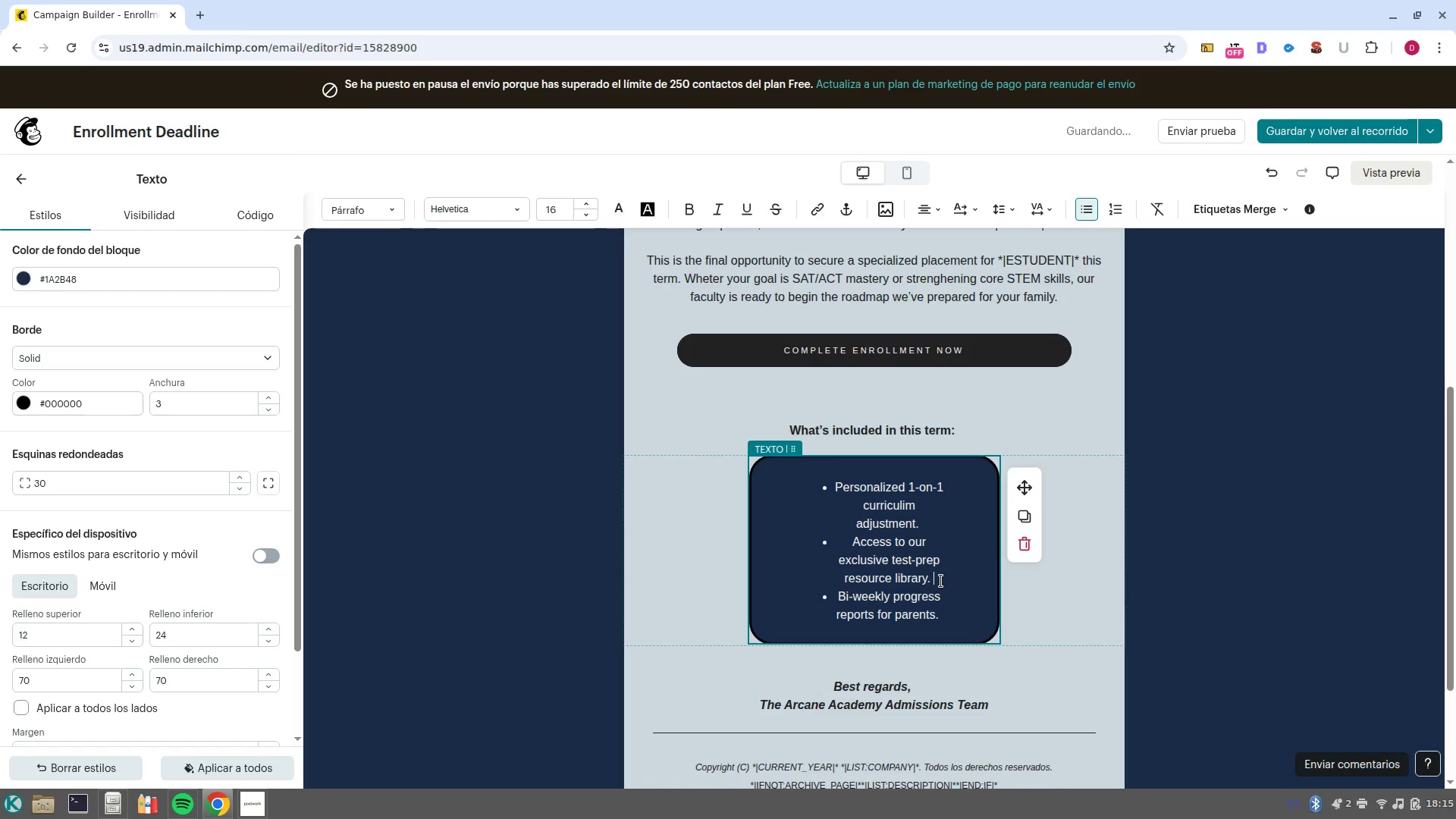 
key(NumpadEnter)
 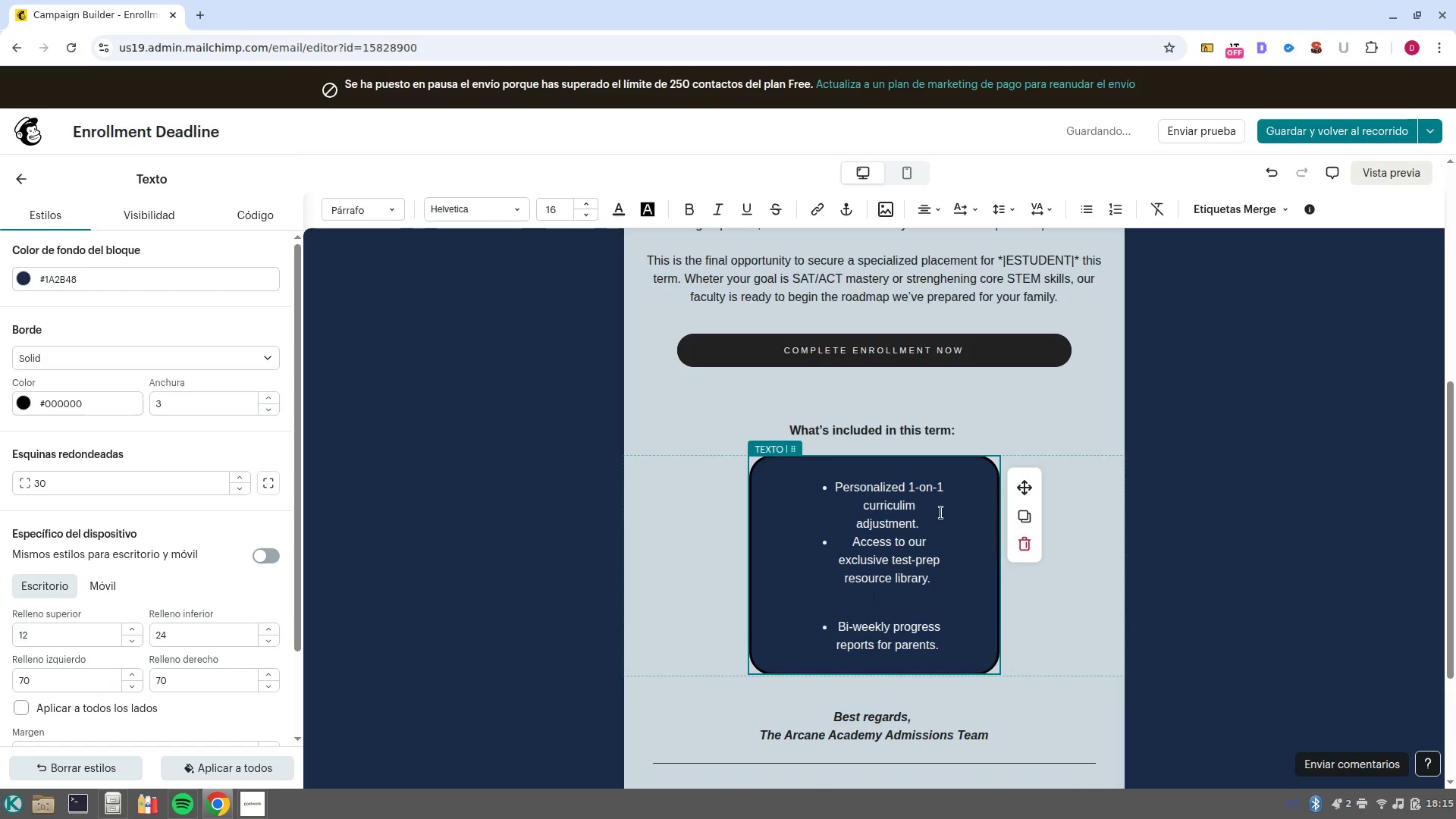 
left_click([943, 522])
 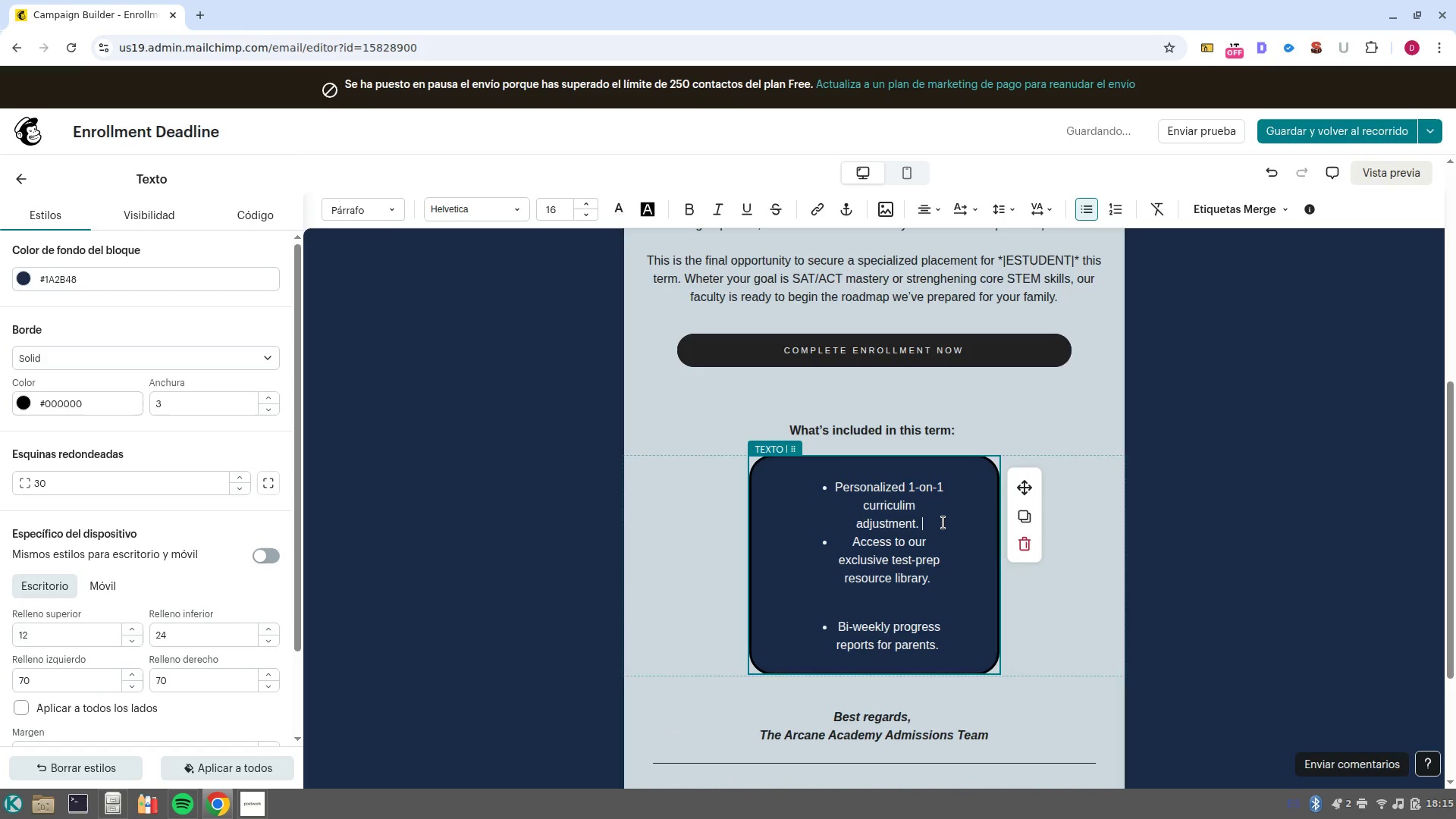 
key(NumpadEnter)
 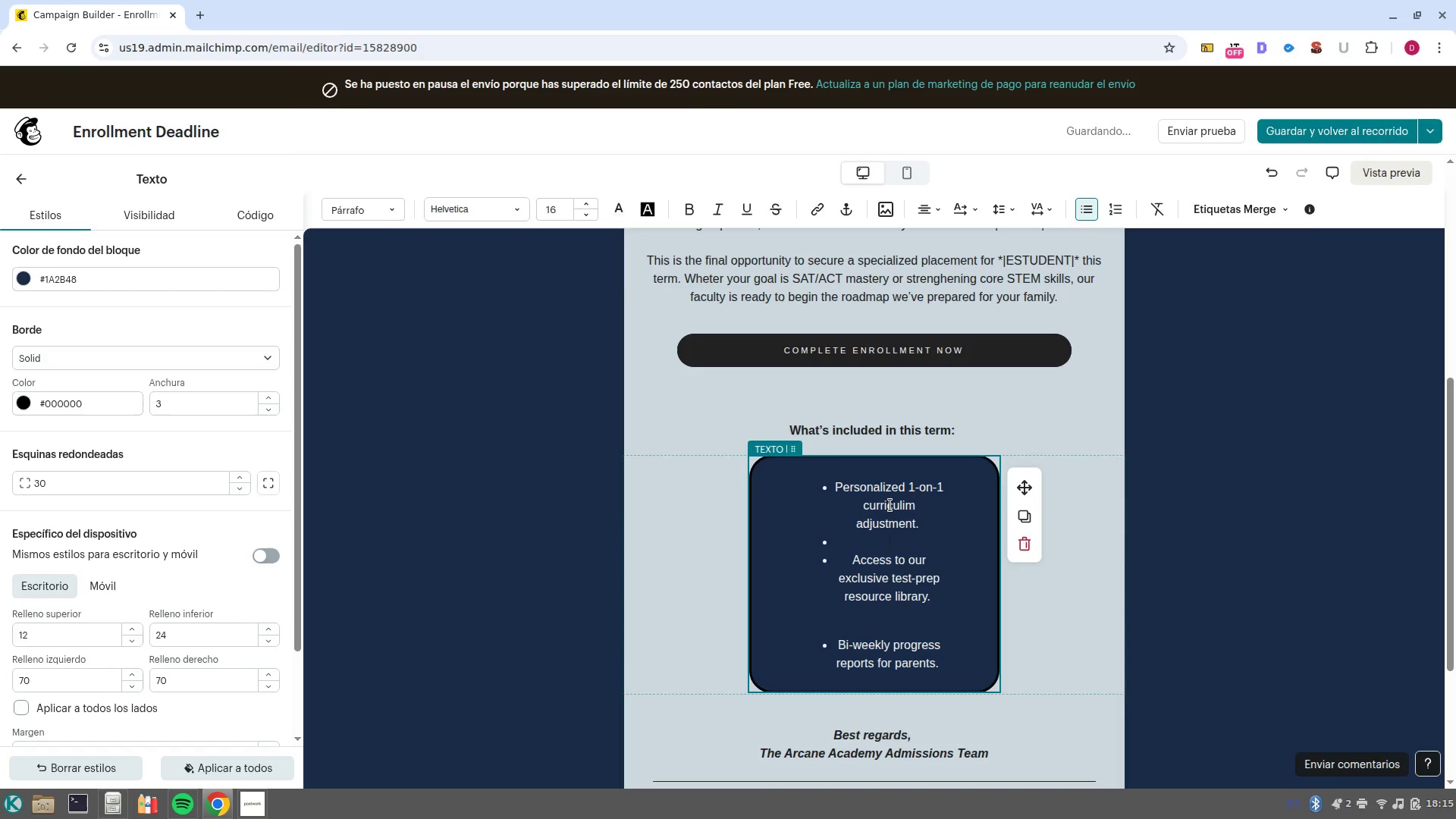 
key(Backspace)
 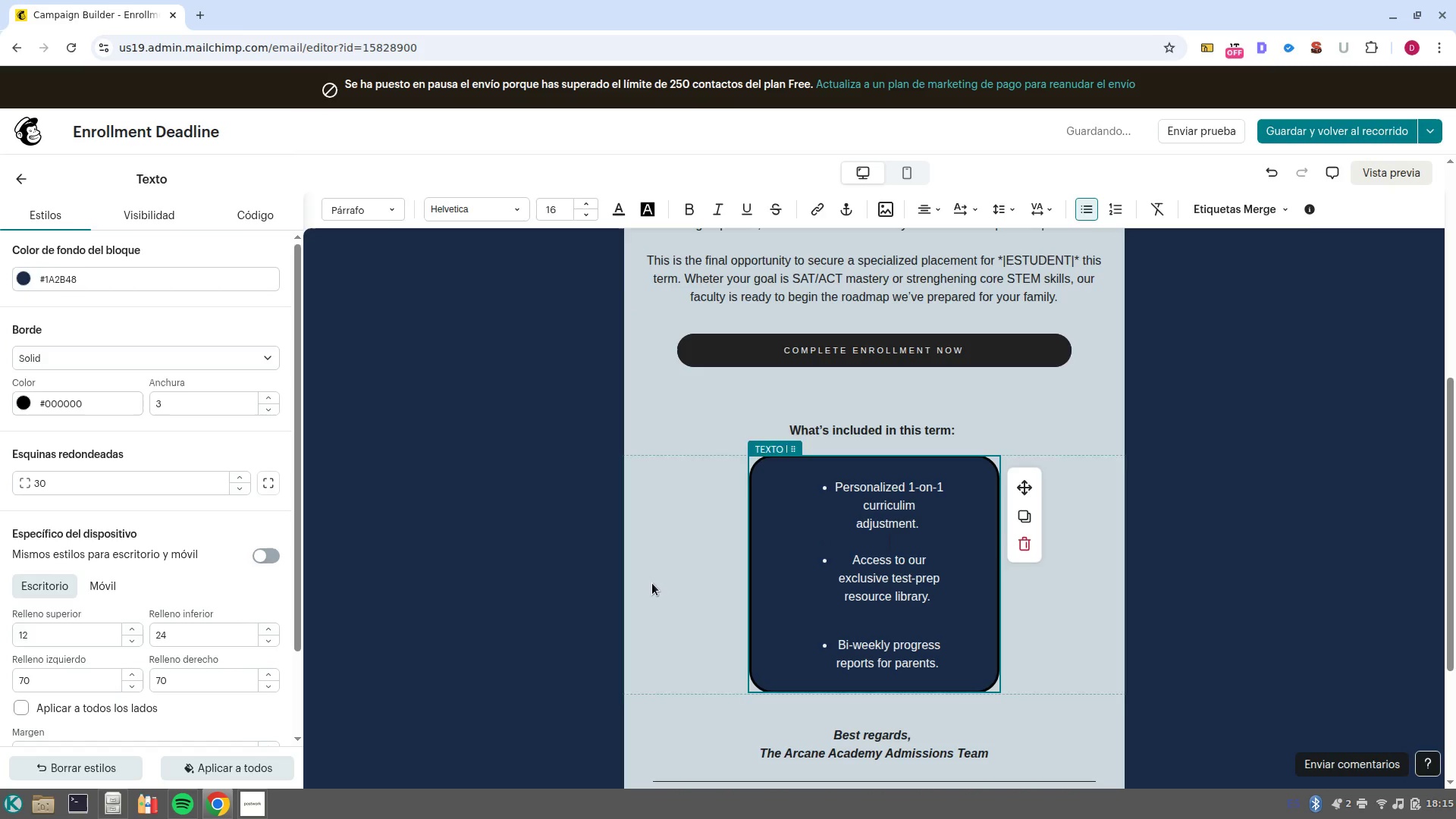 
left_click([667, 582])
 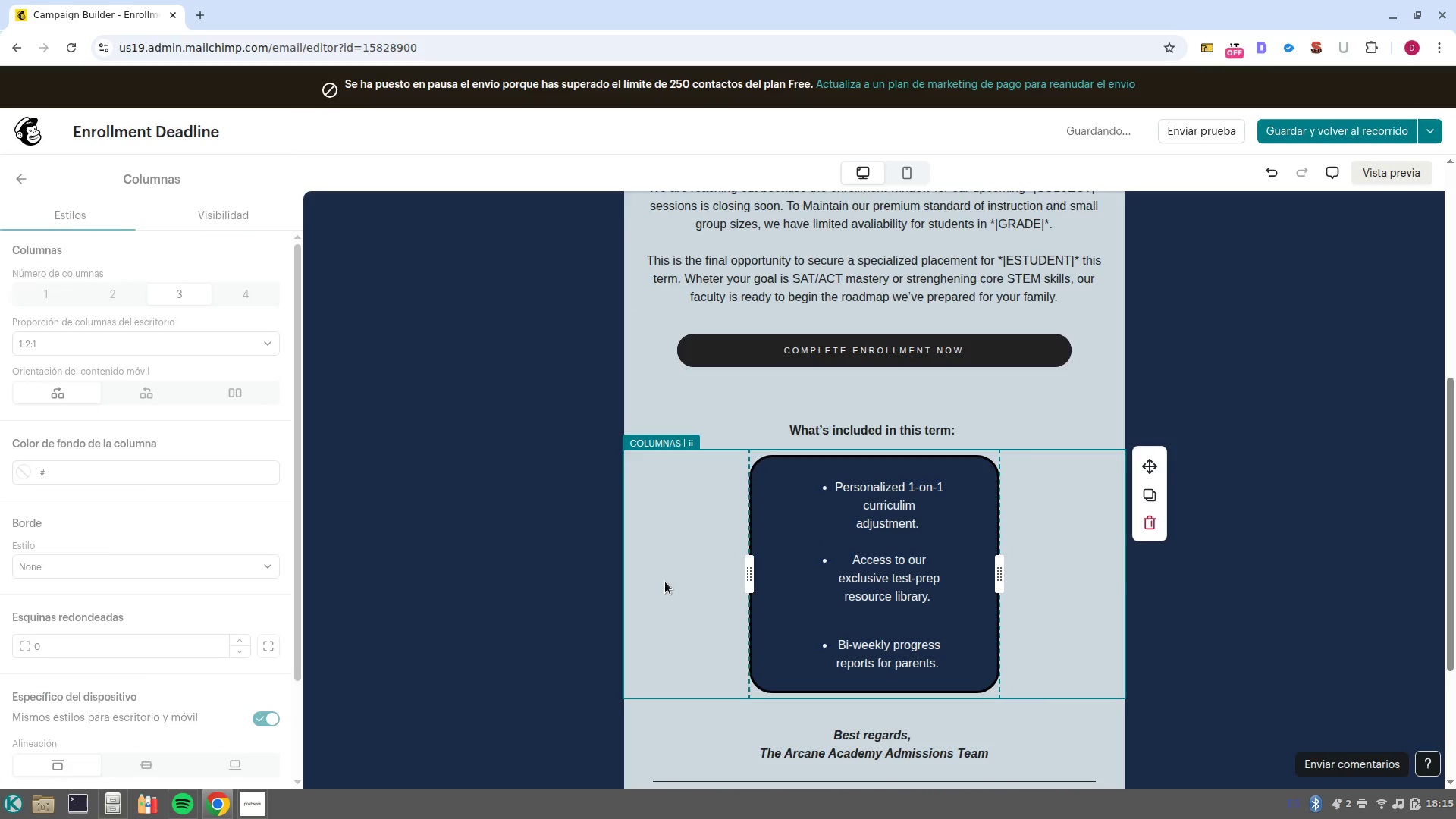 
key(Delete)
 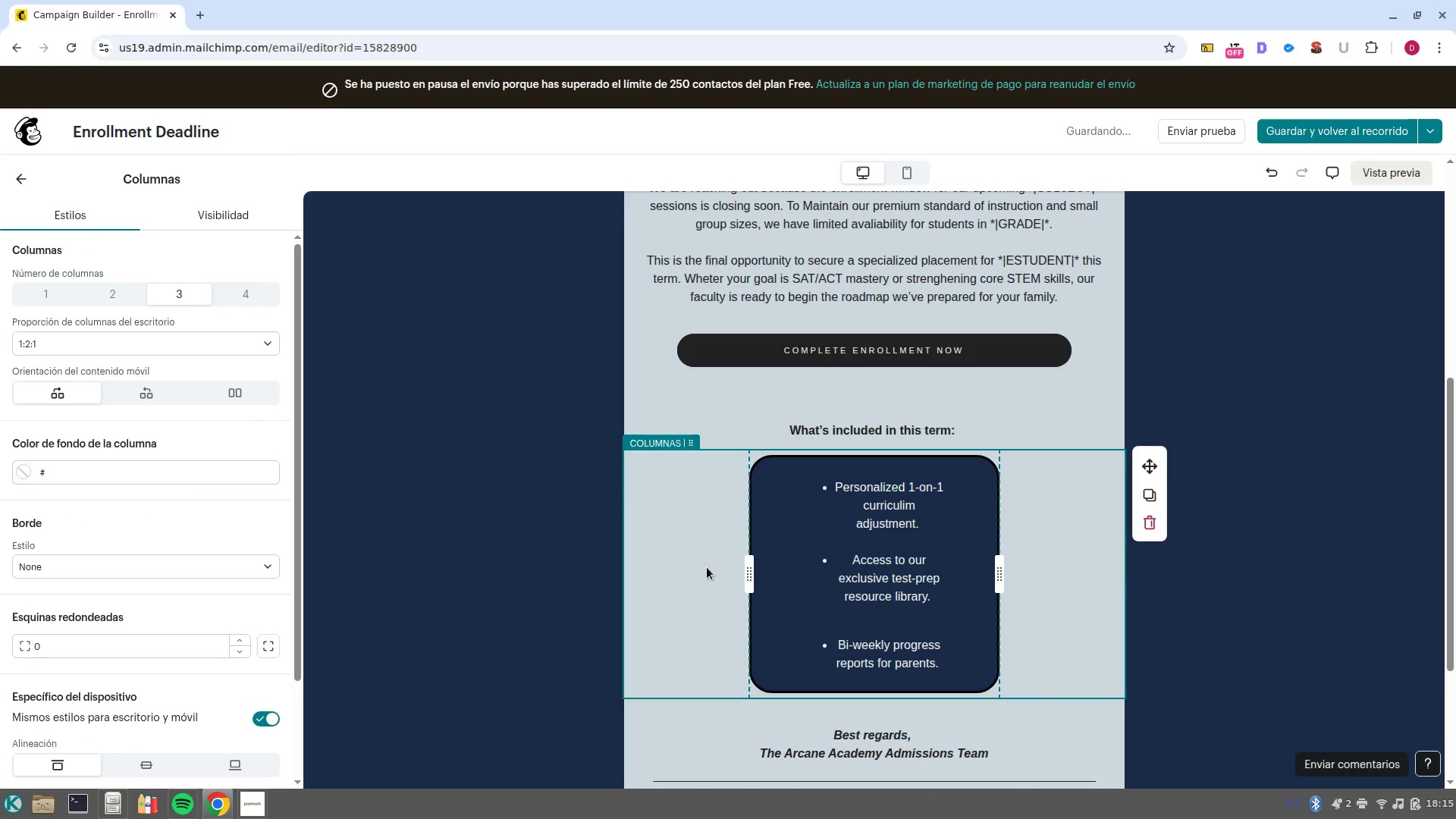 
left_click([705, 565])
 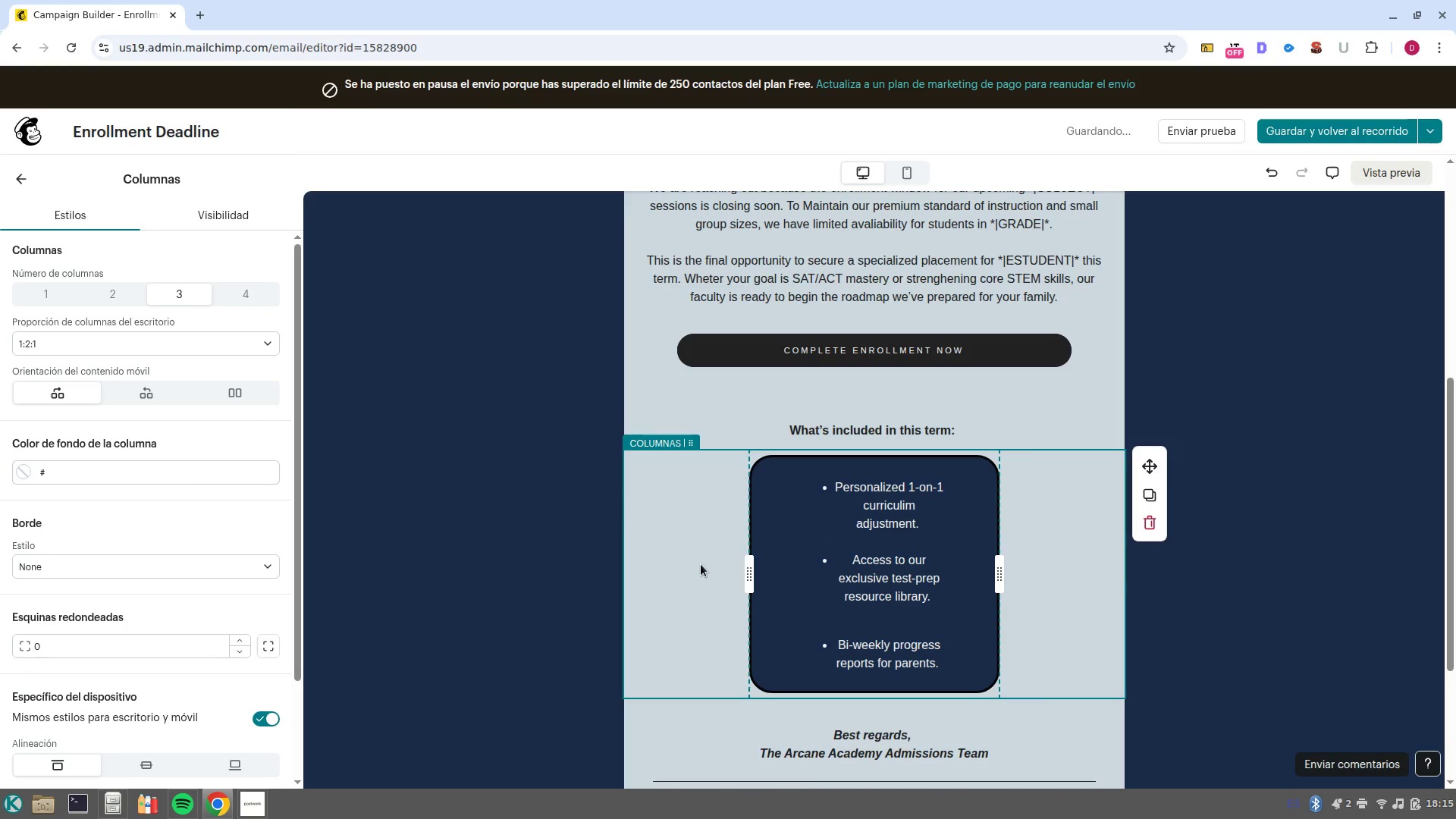 
double_click([701, 564])
 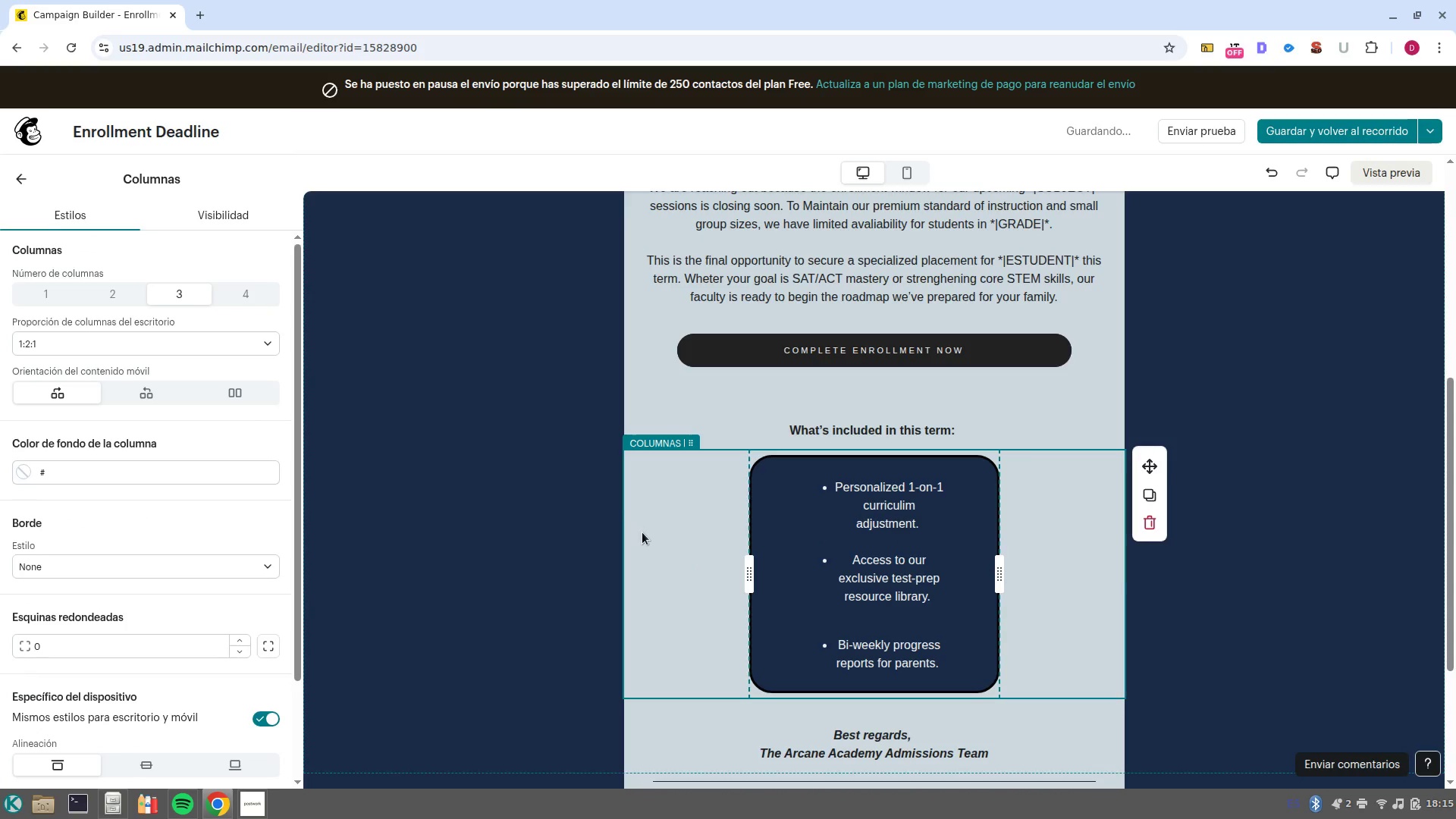 
left_click([648, 544])
 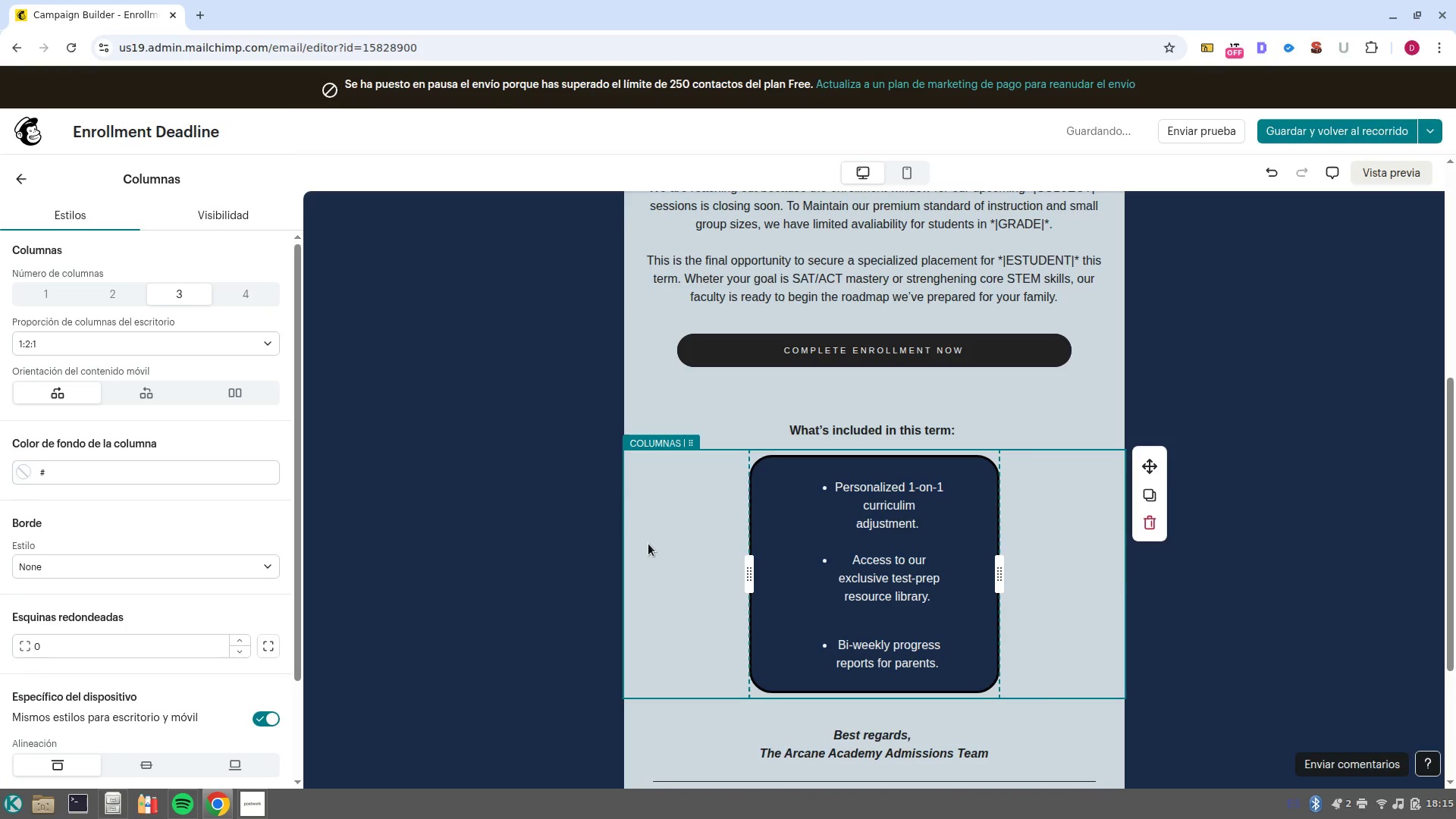 
key(Delete)
 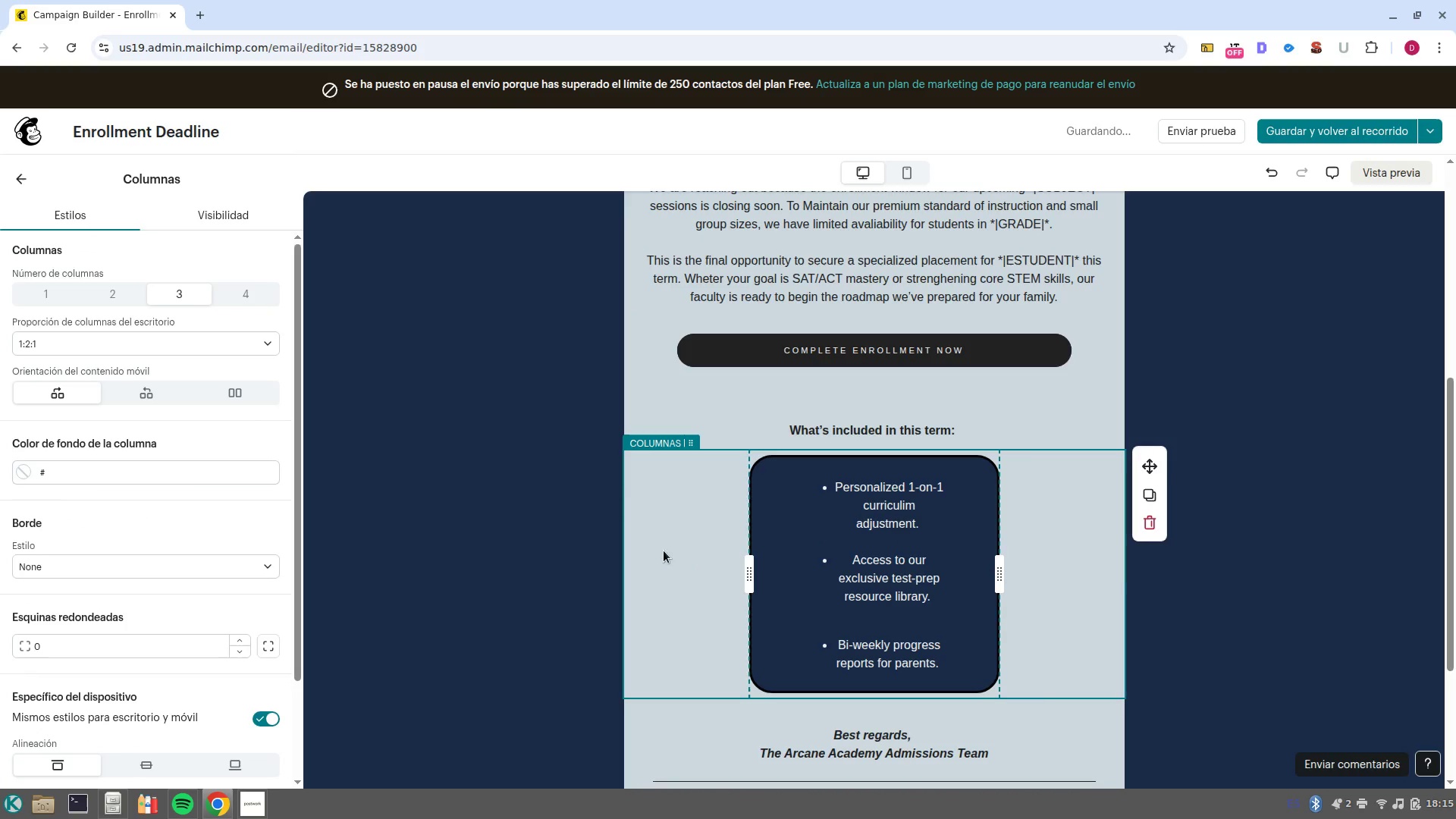 
right_click([667, 561])
 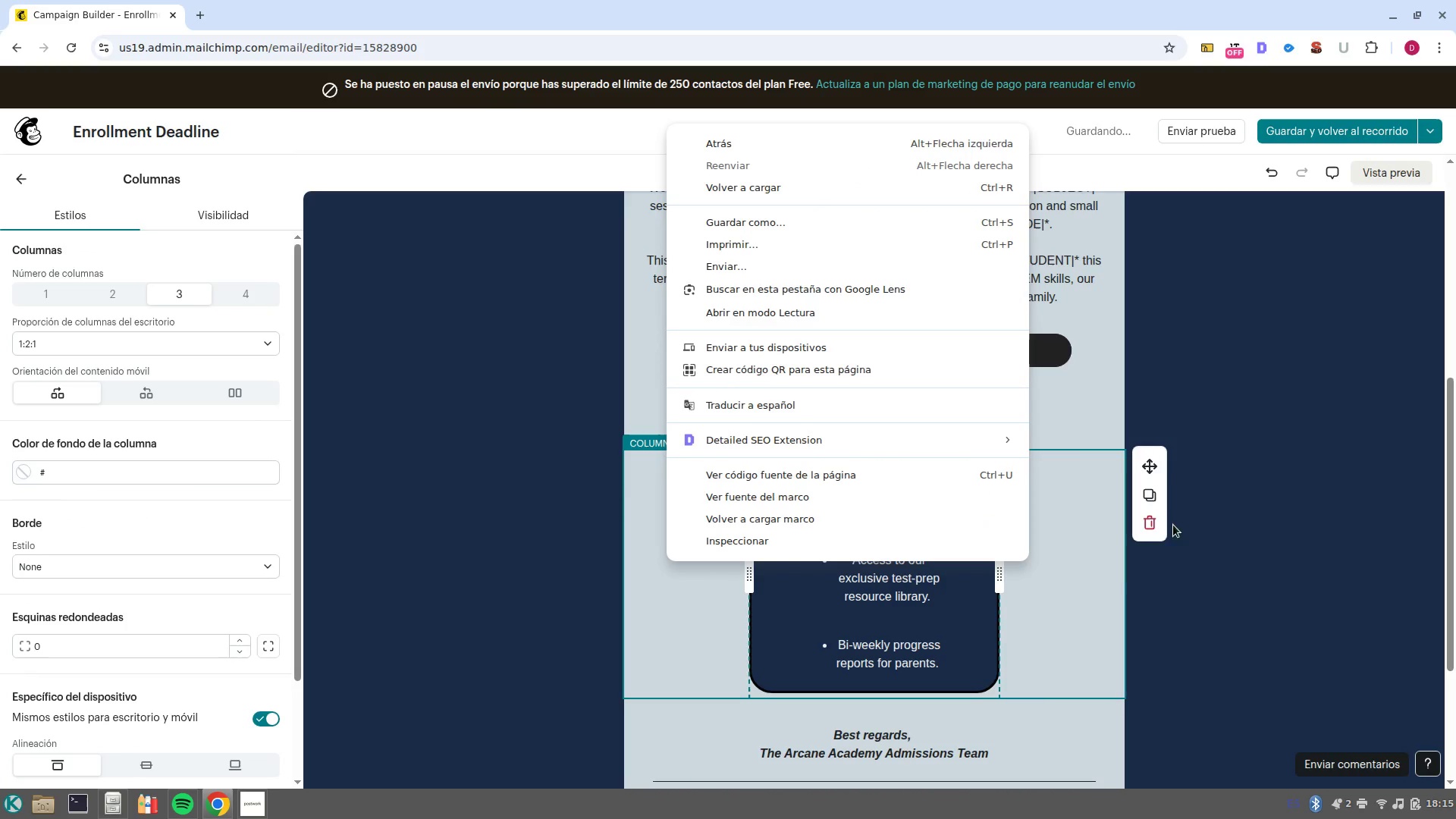 
left_click([1150, 522])
 